 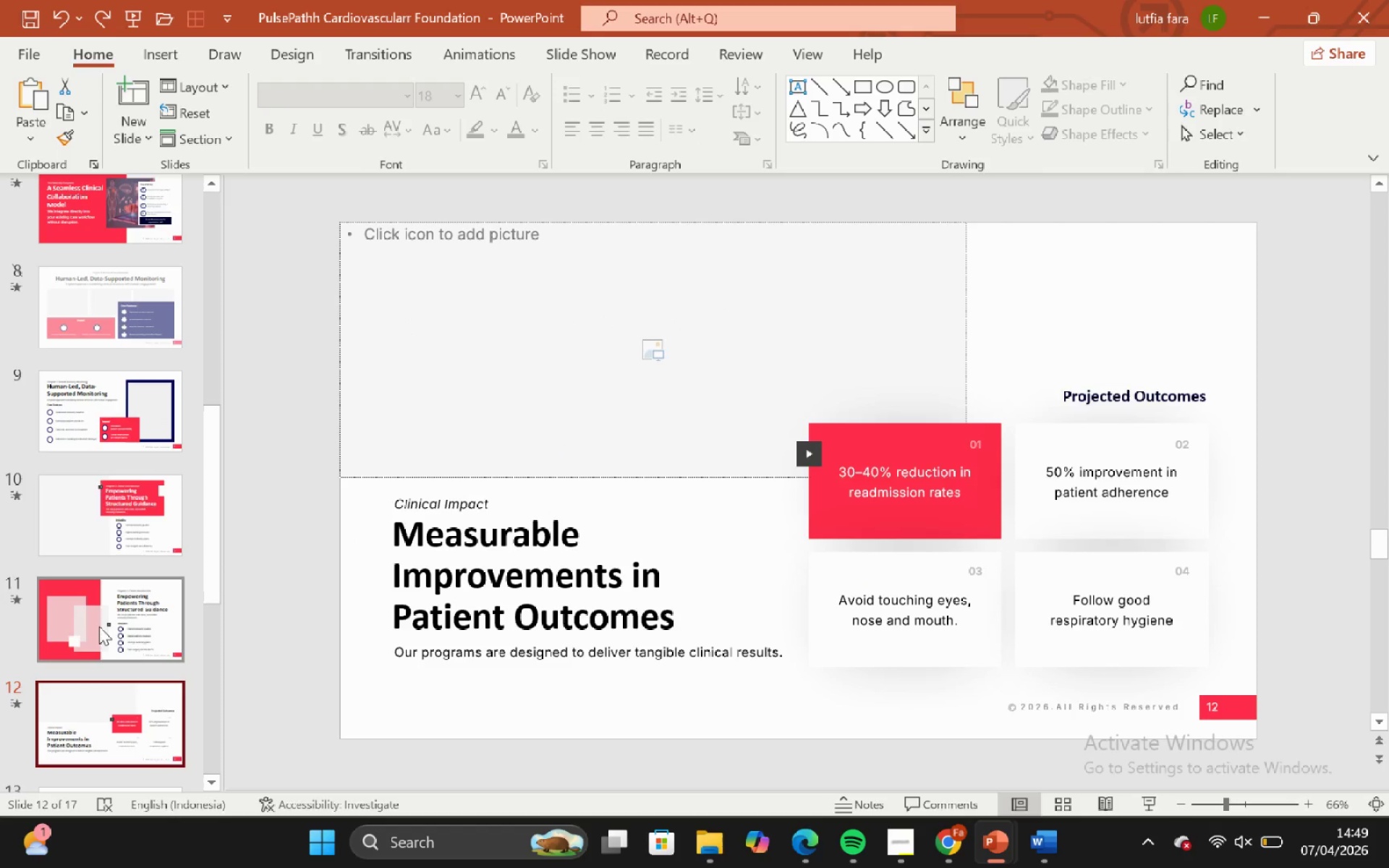 
scroll: coordinate [100, 634], scroll_direction: up, amount: 2.0
 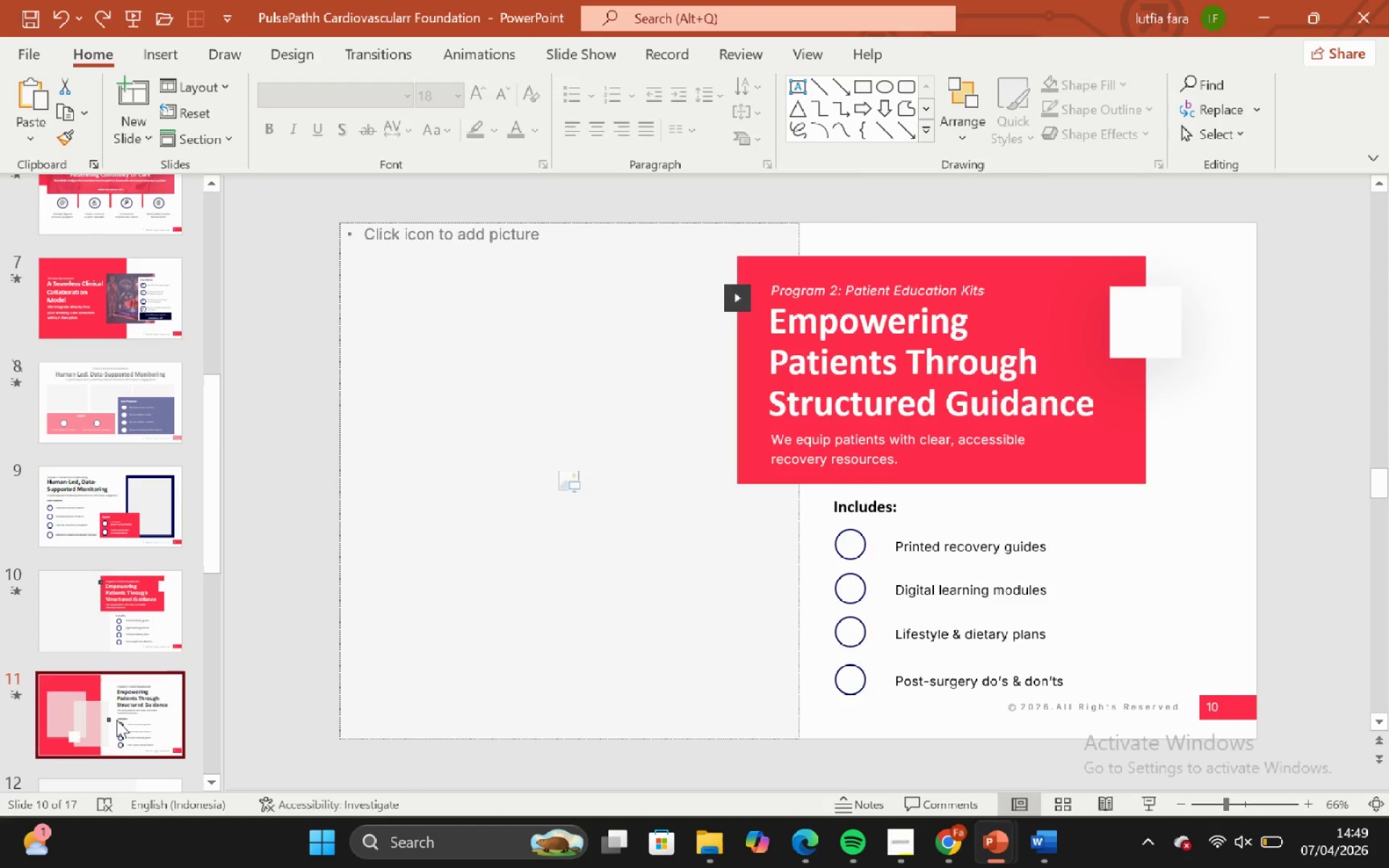 
left_click([74, 613])
 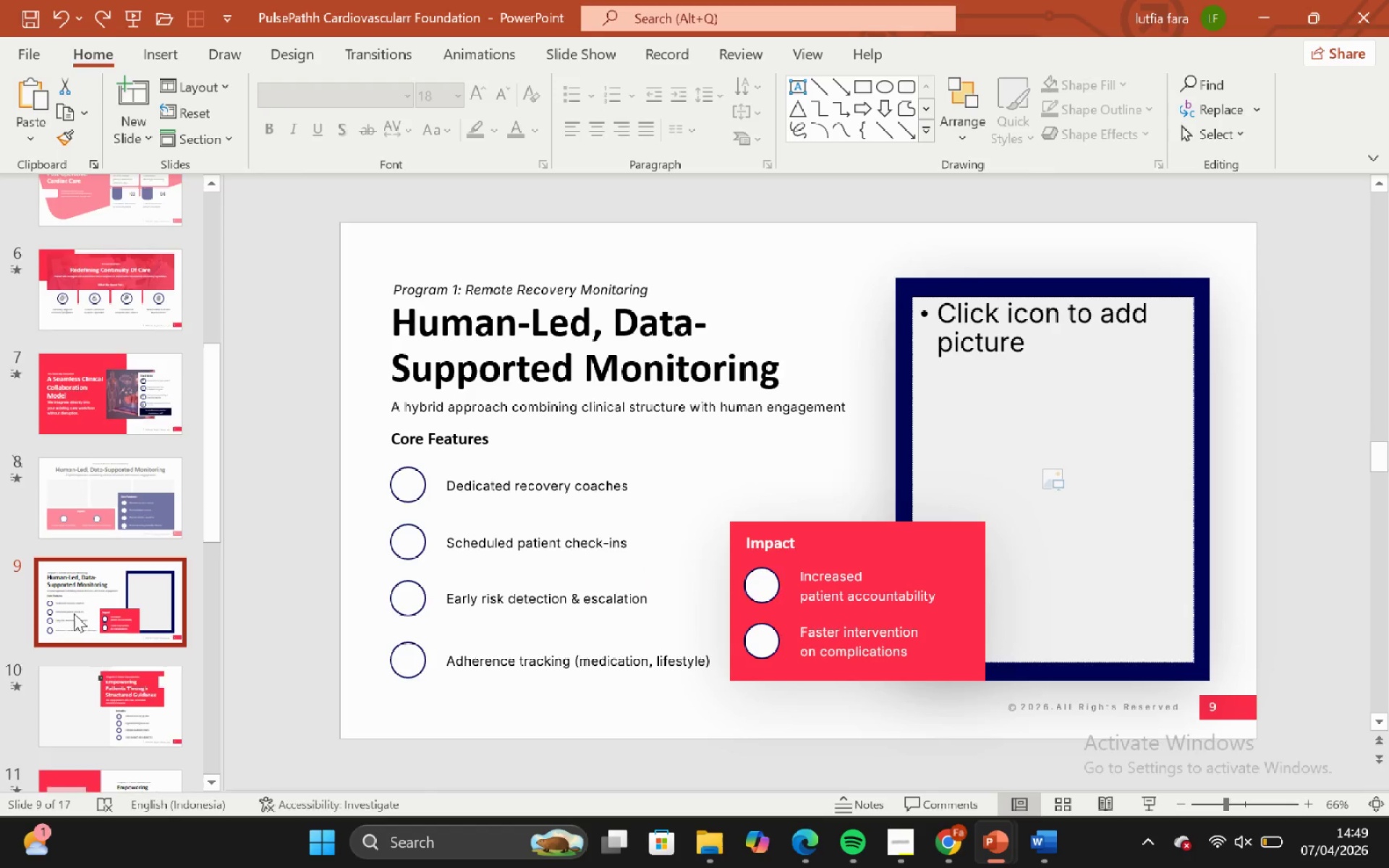 
scroll: coordinate [74, 613], scroll_direction: up, amount: 4.0
 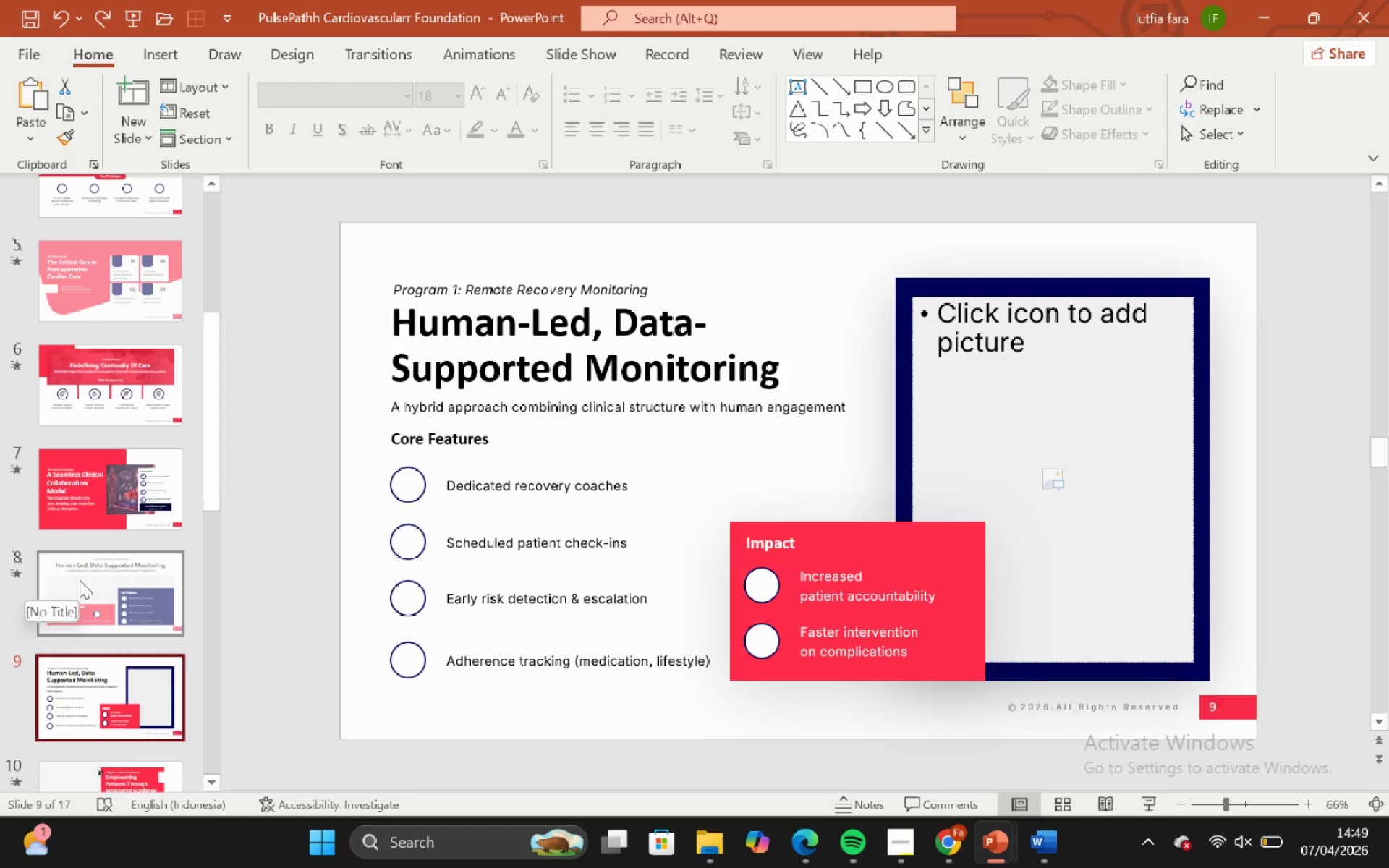 
left_click([80, 580])
 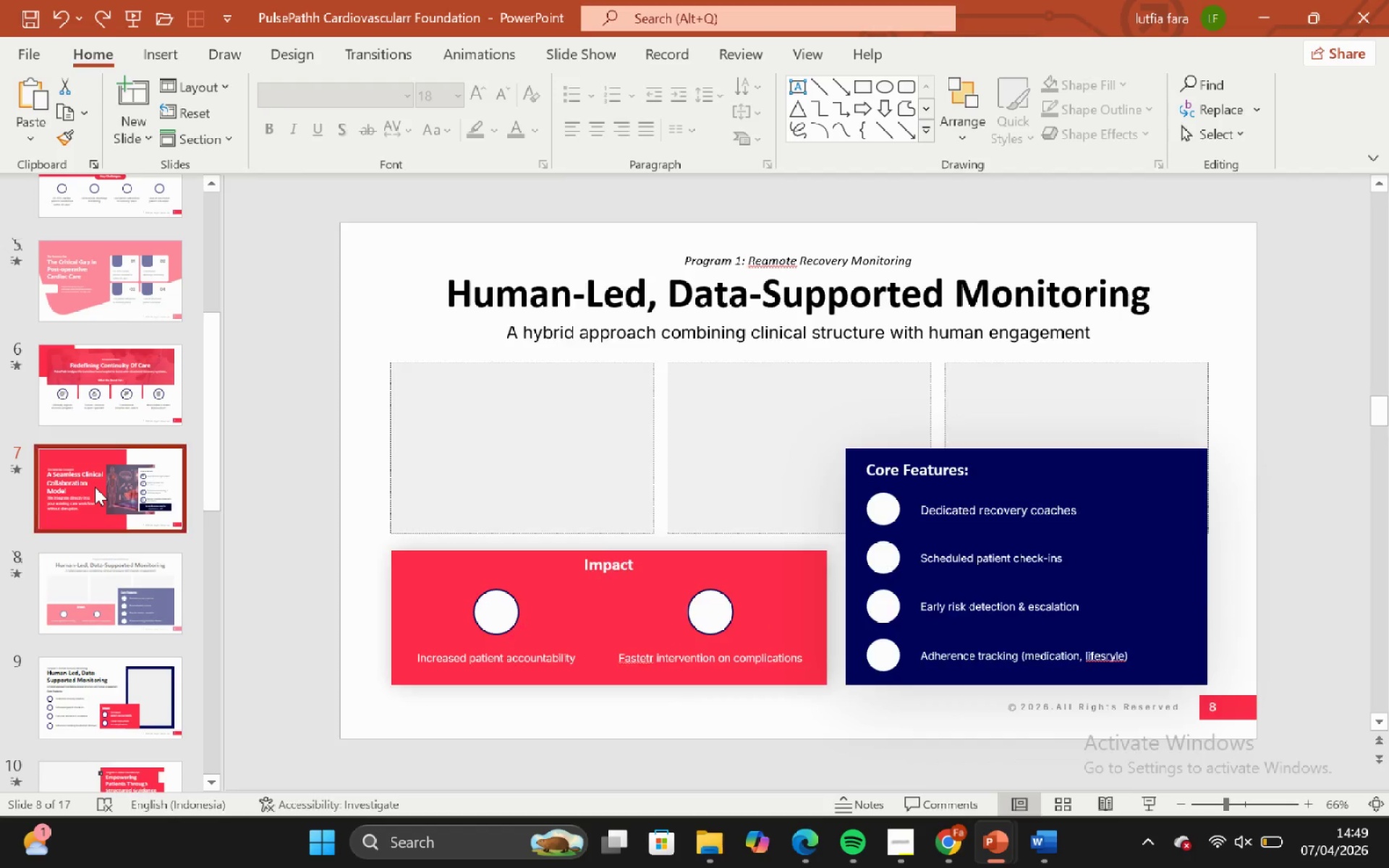 
scroll: coordinate [88, 485], scroll_direction: up, amount: 5.0
 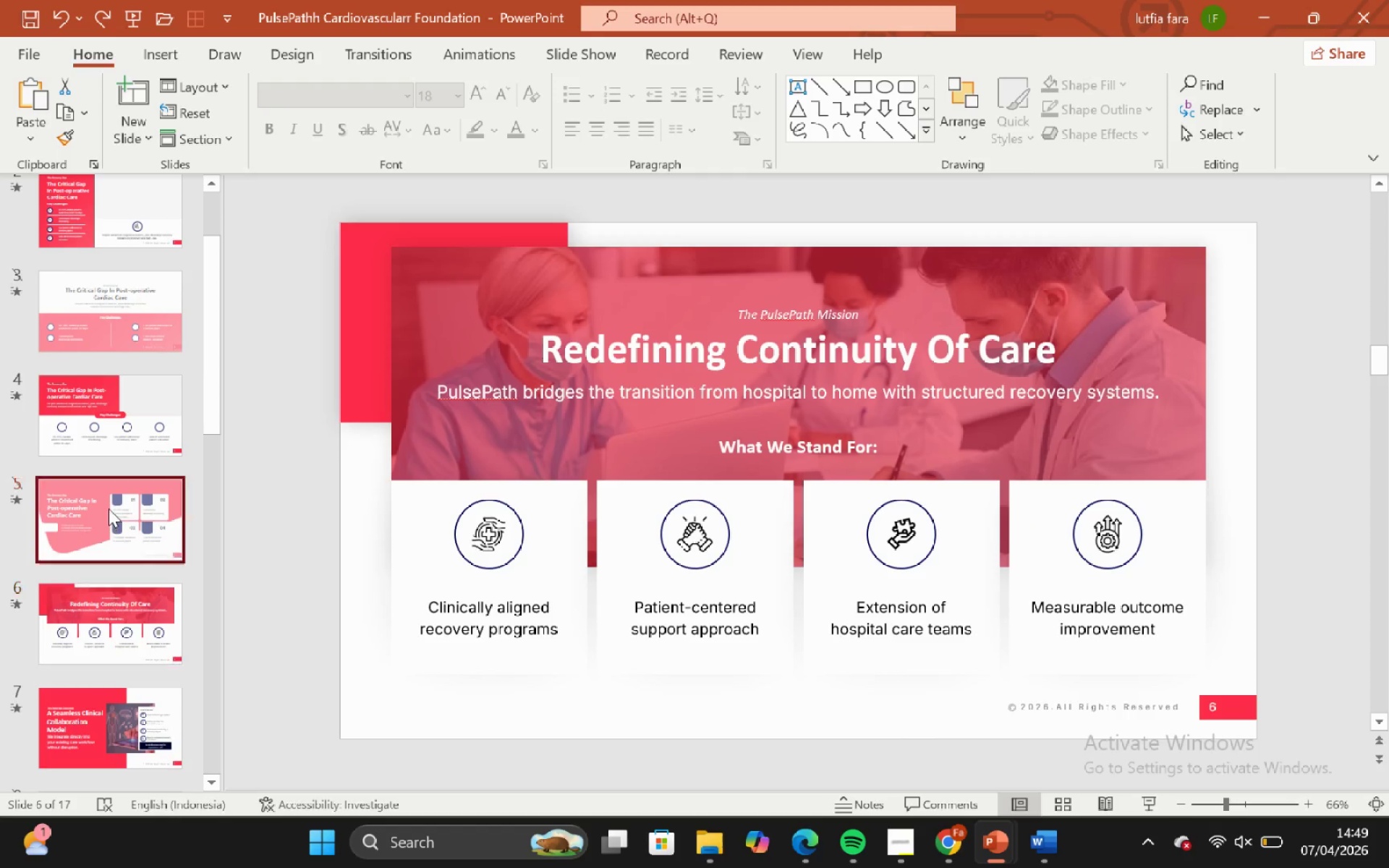 
left_click([79, 503])
 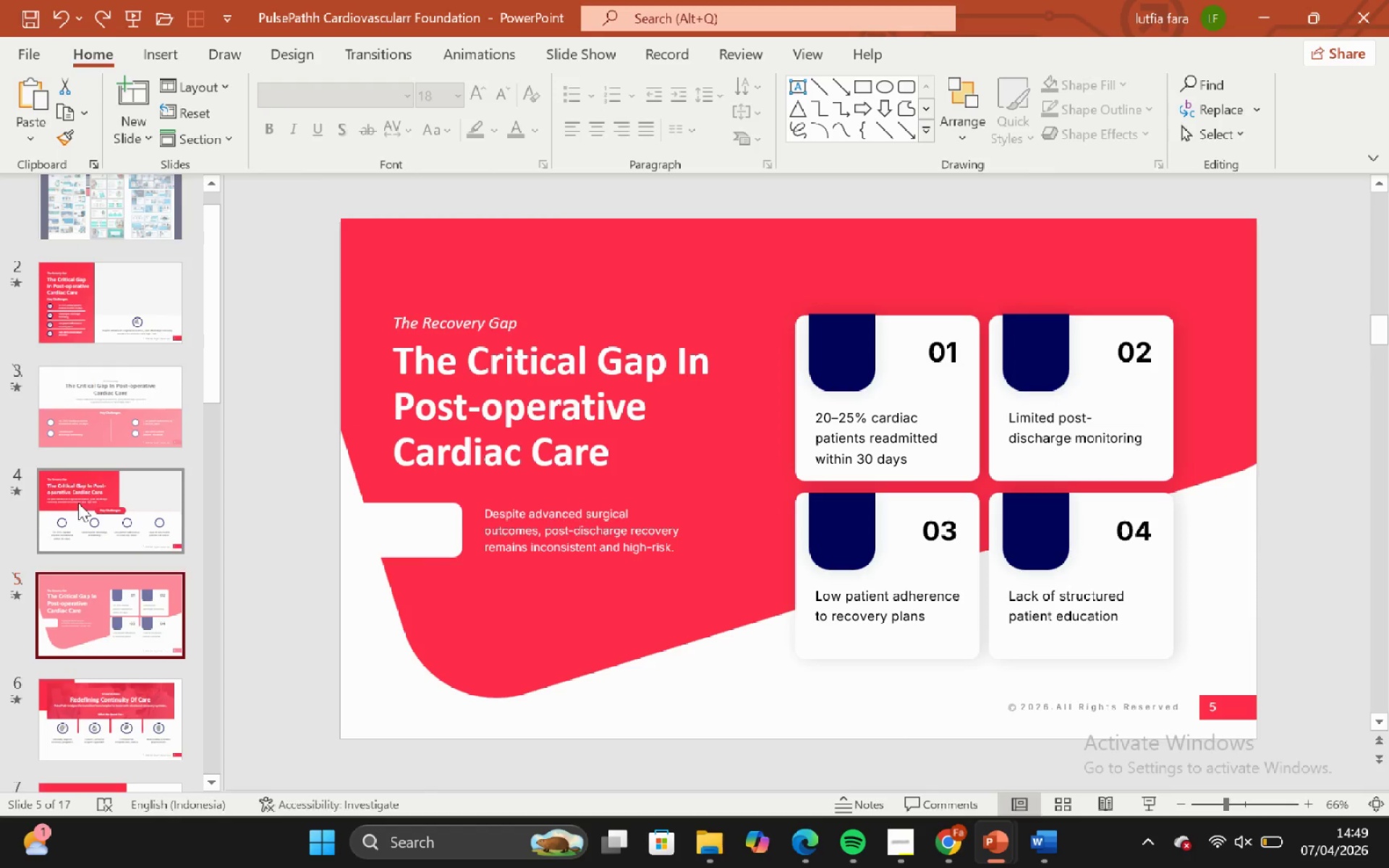 
scroll: coordinate [78, 503], scroll_direction: up, amount: 4.0
 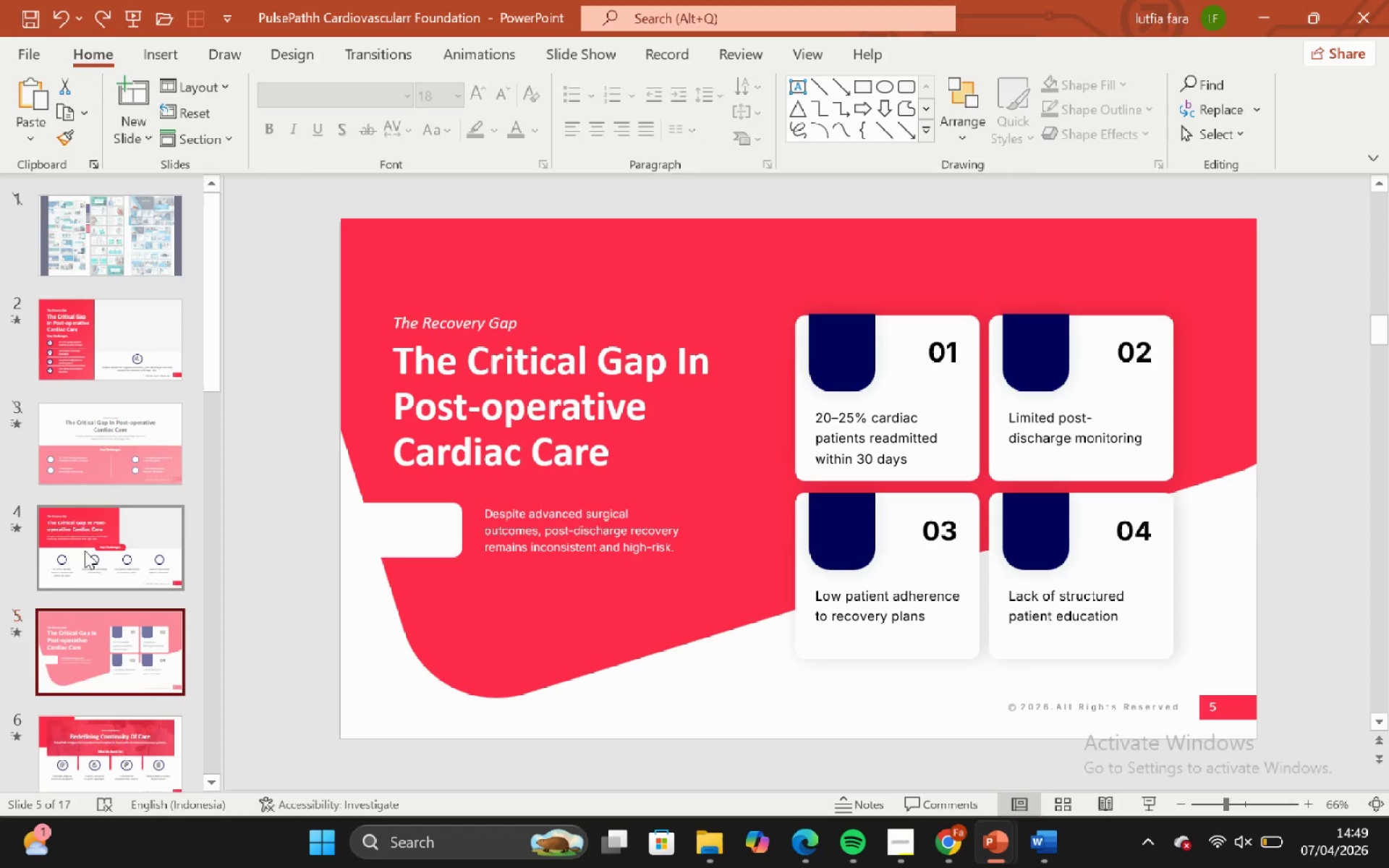 
left_click([88, 561])
 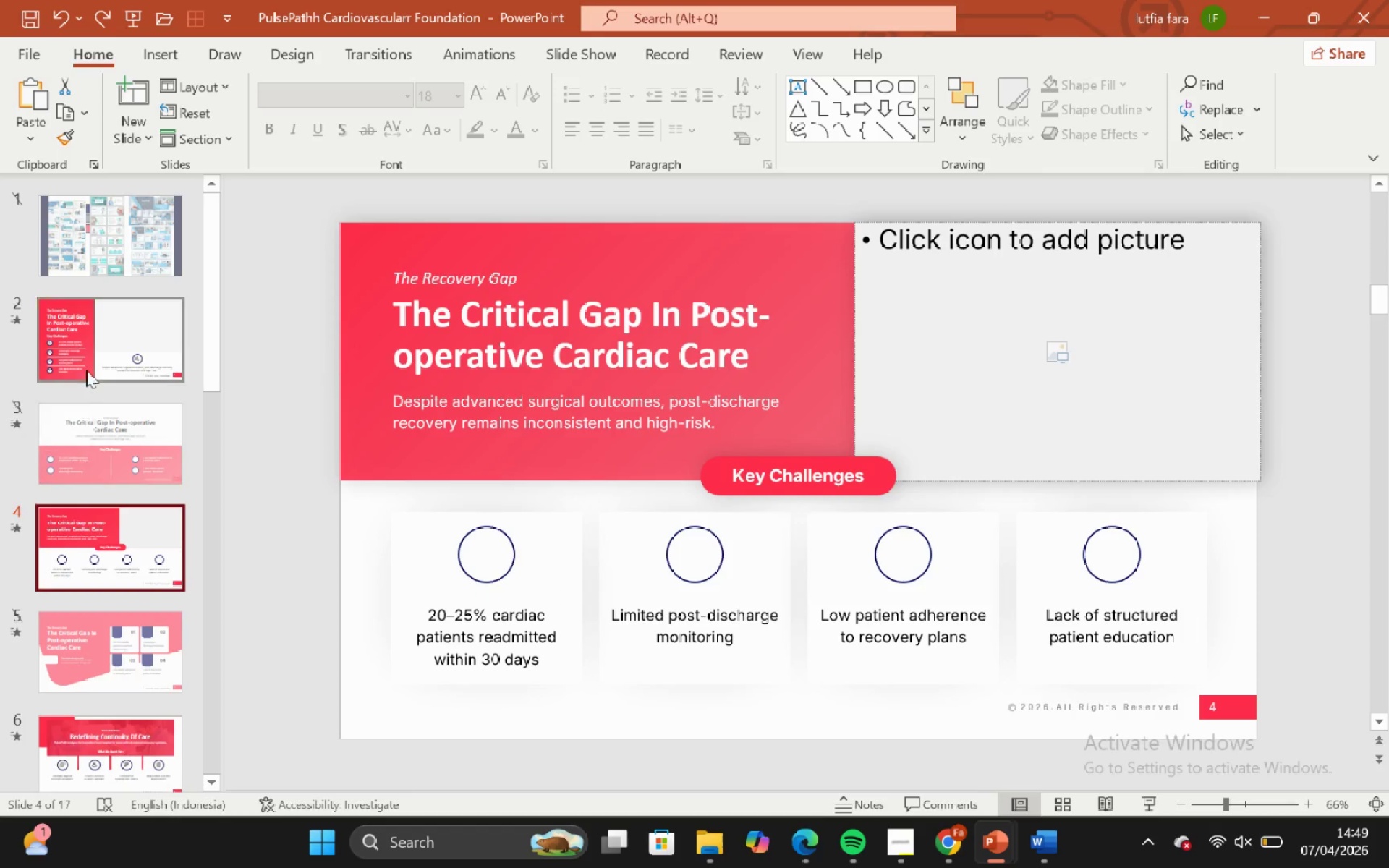 
left_click([87, 362])
 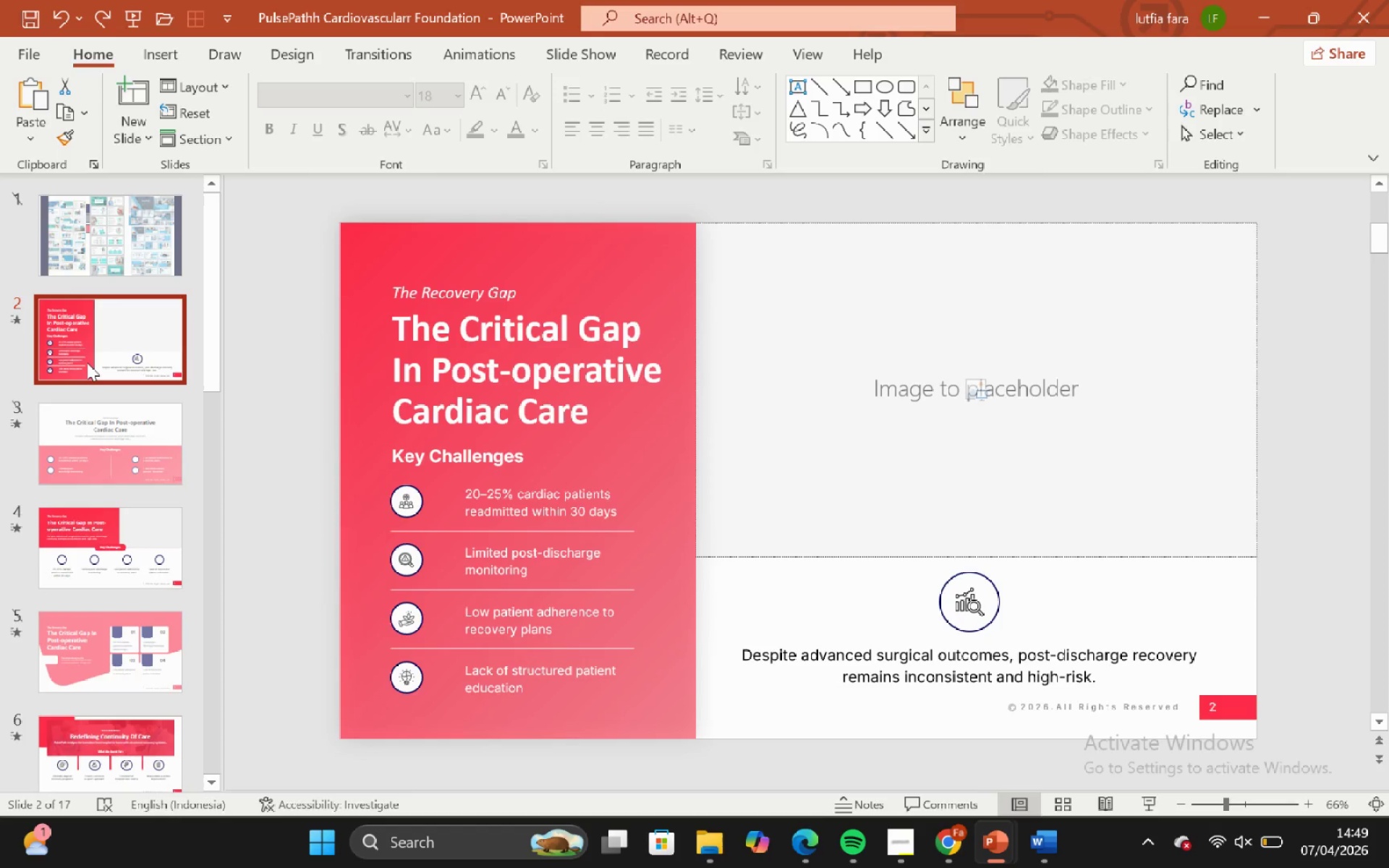 
scroll: coordinate [93, 349], scroll_direction: up, amount: 9.0
 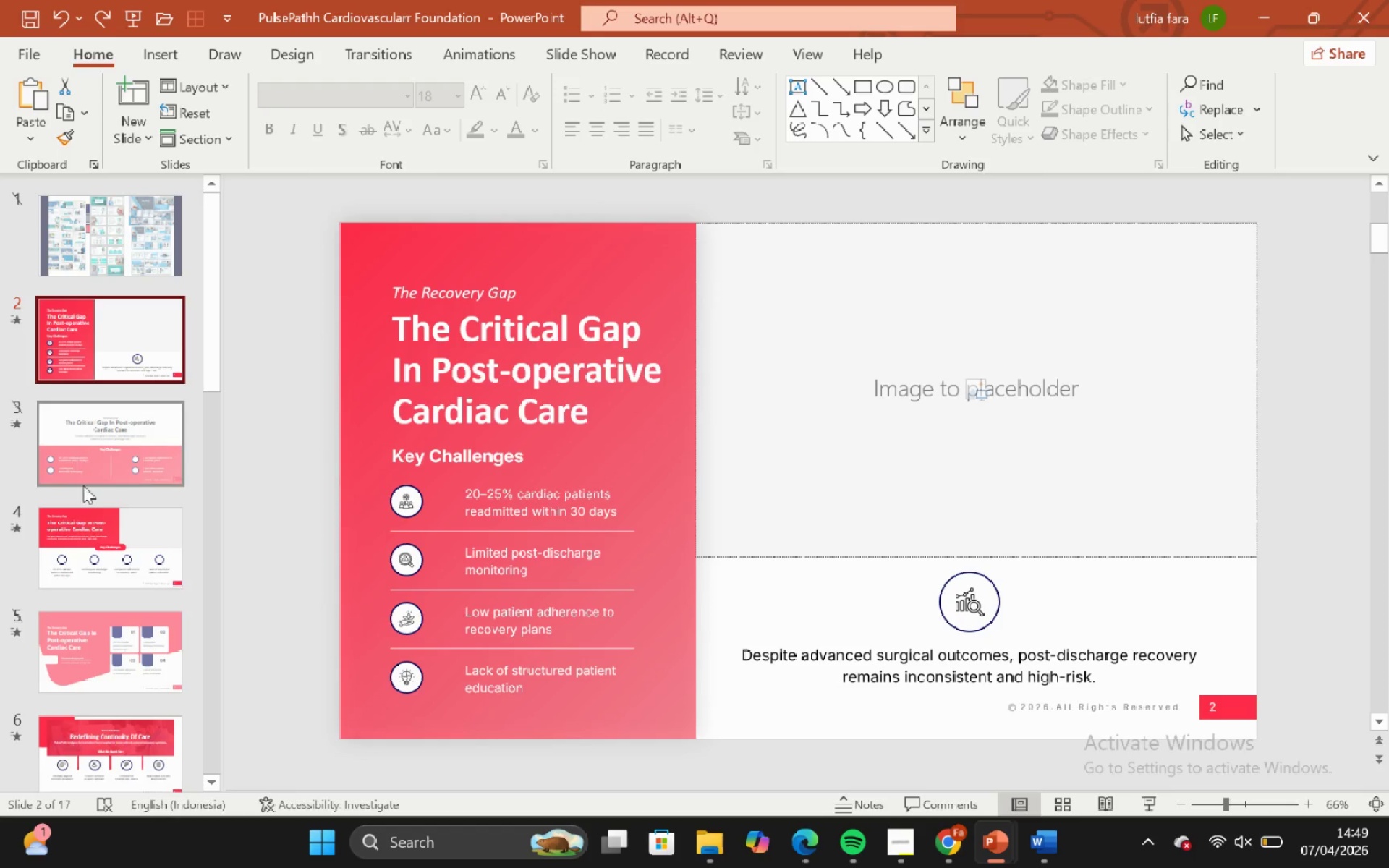 
left_click([101, 544])
 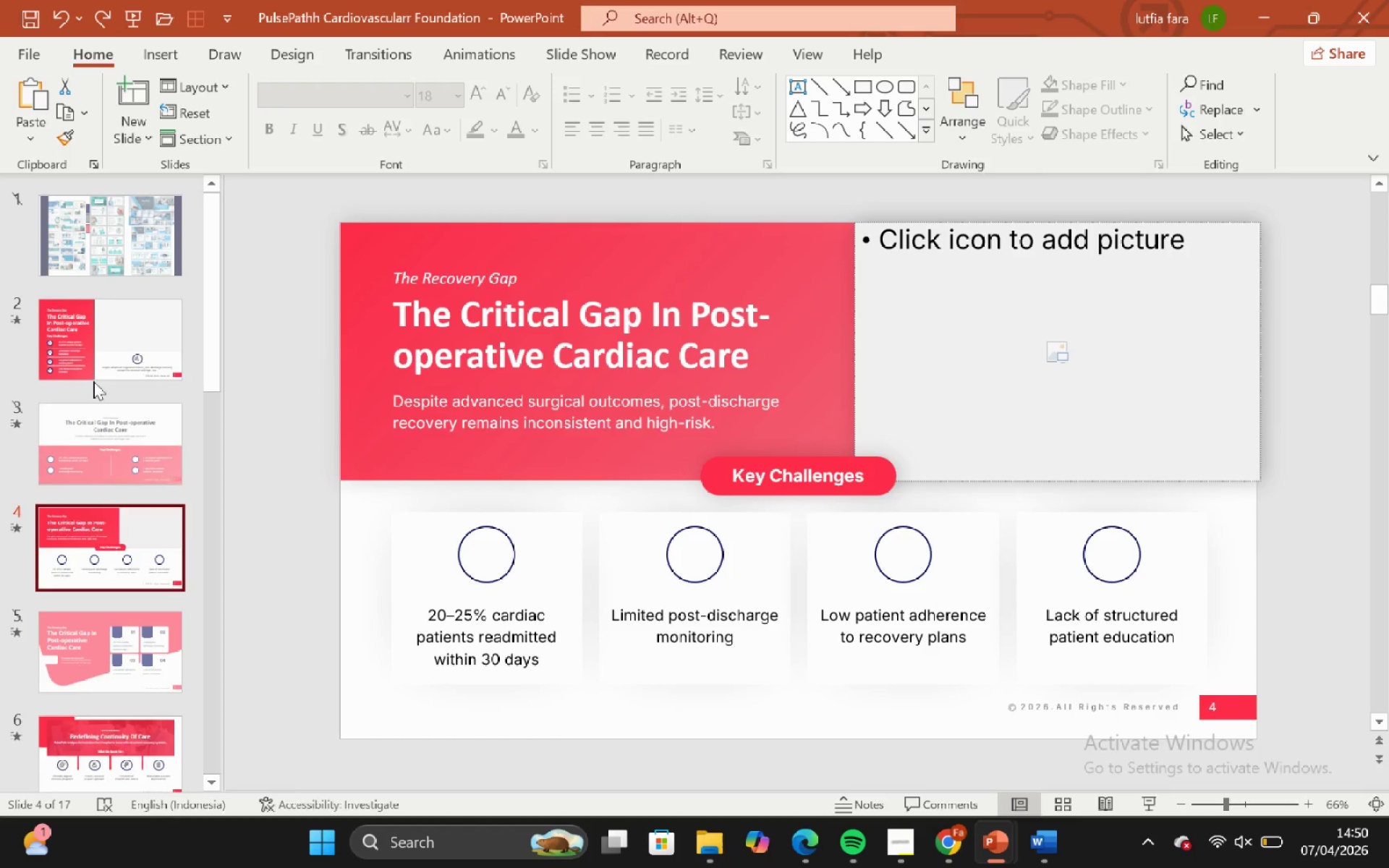 
left_click([109, 324])
 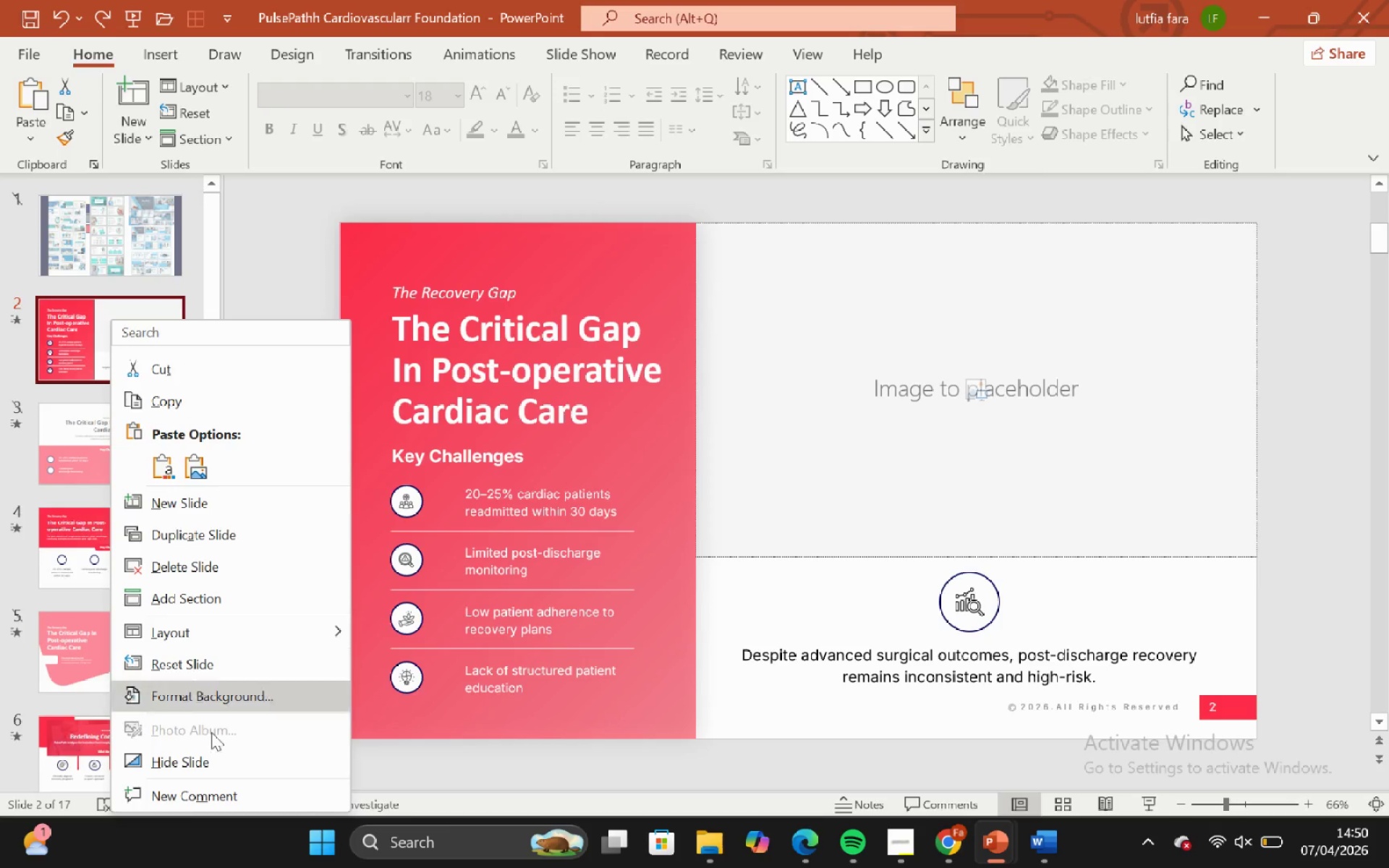 
left_click([225, 766])
 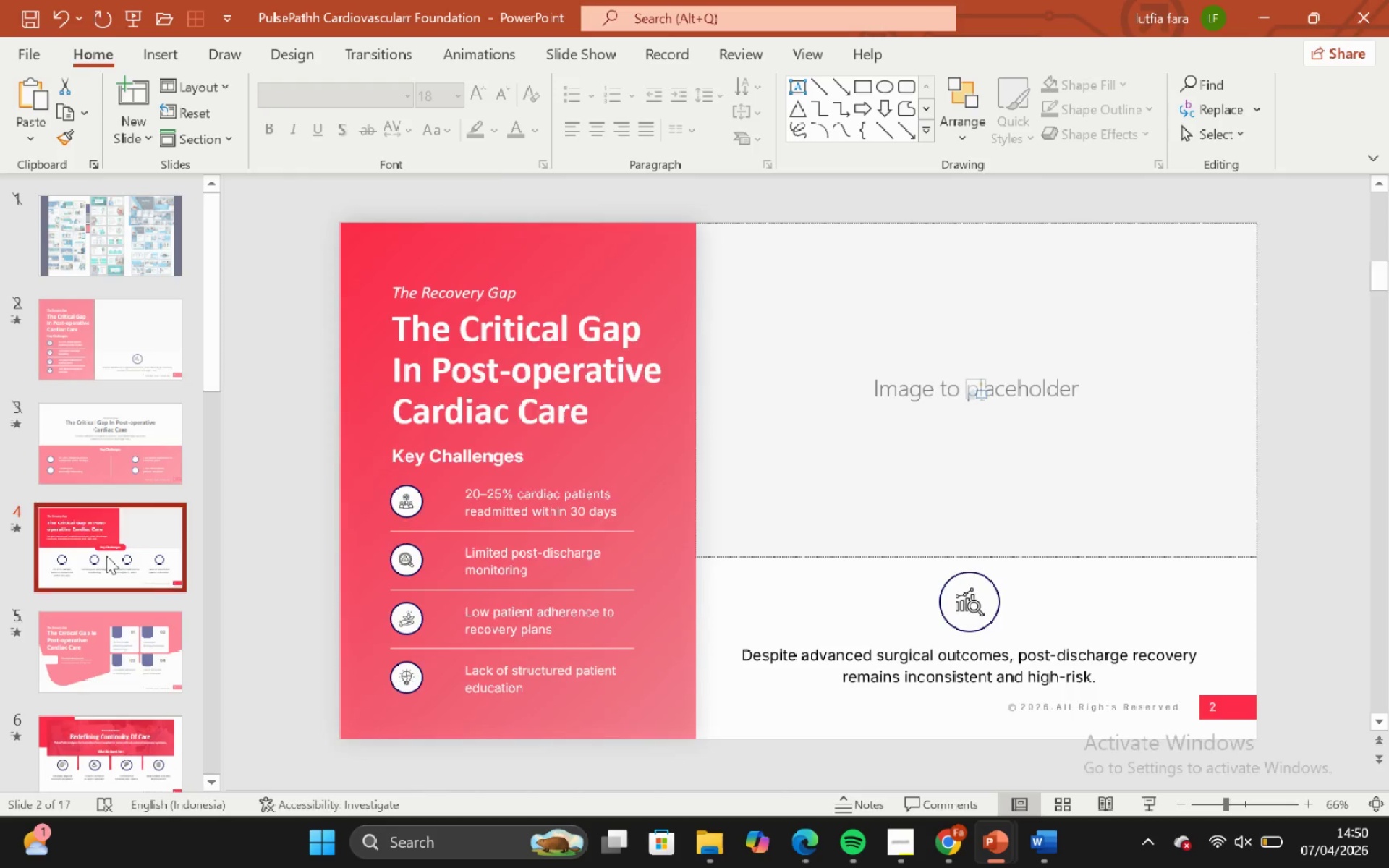 
scroll: coordinate [106, 556], scroll_direction: down, amount: 1.0
 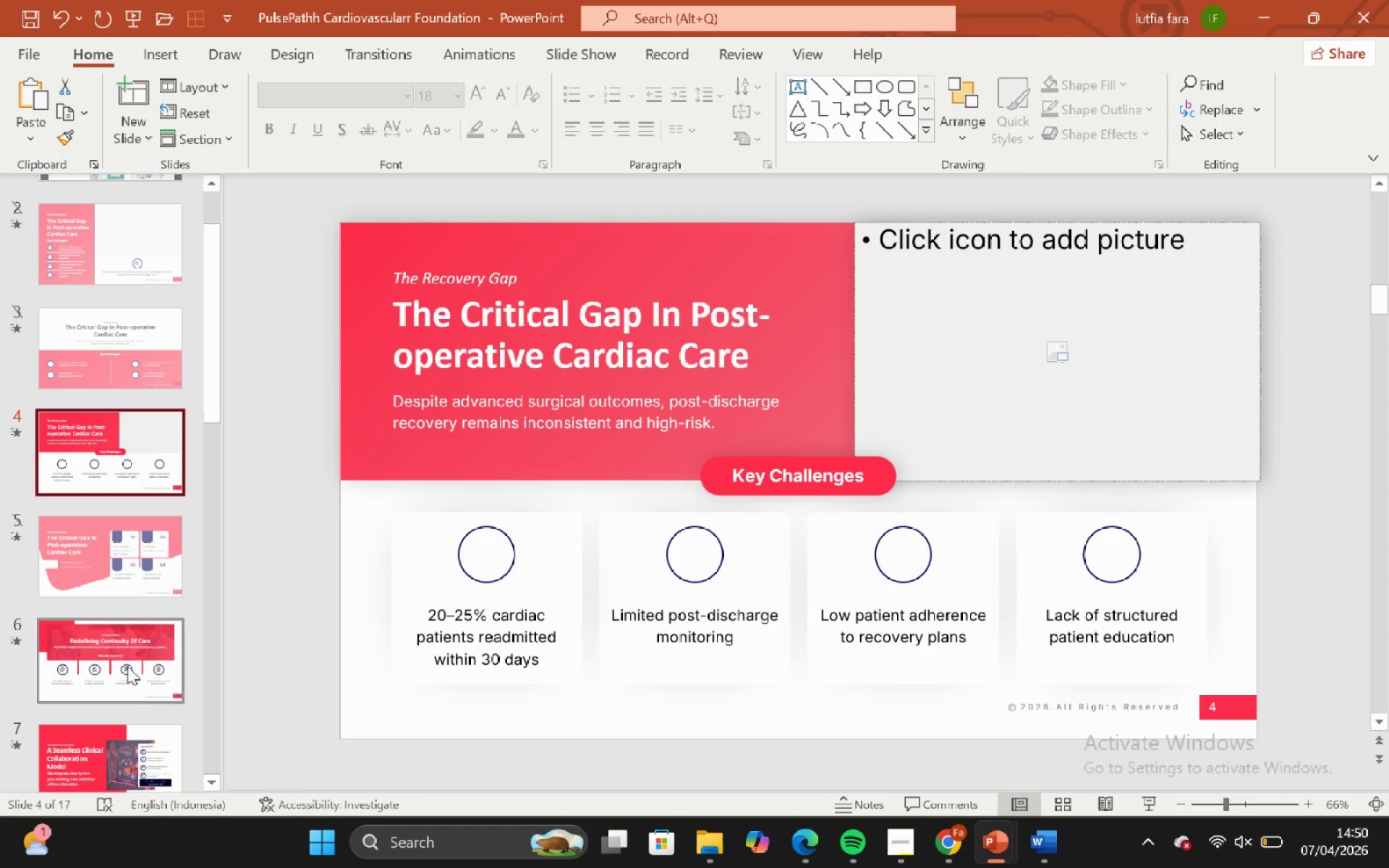 
left_click([130, 671])
 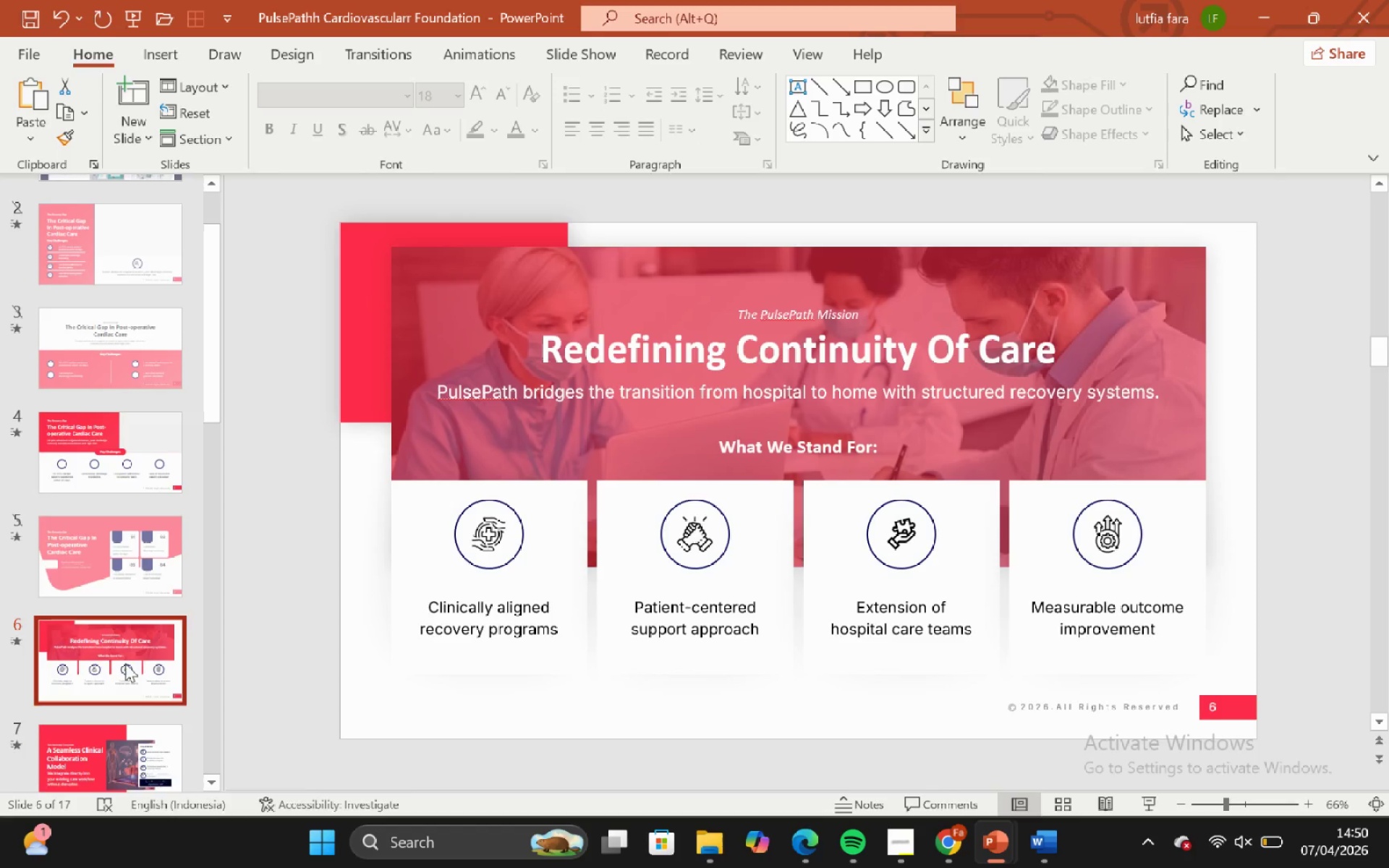 
key(0)
 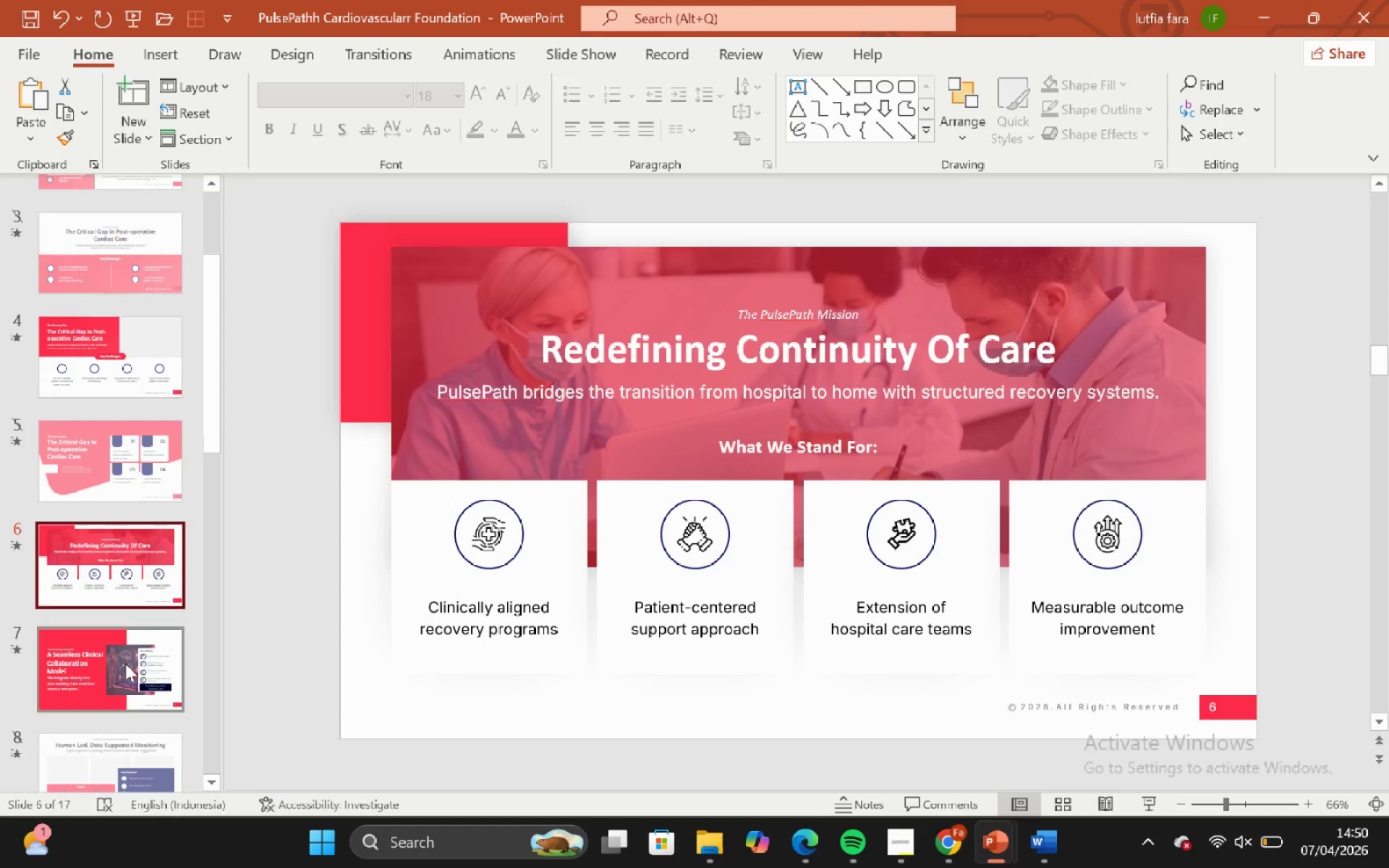 
left_click([125, 663])
 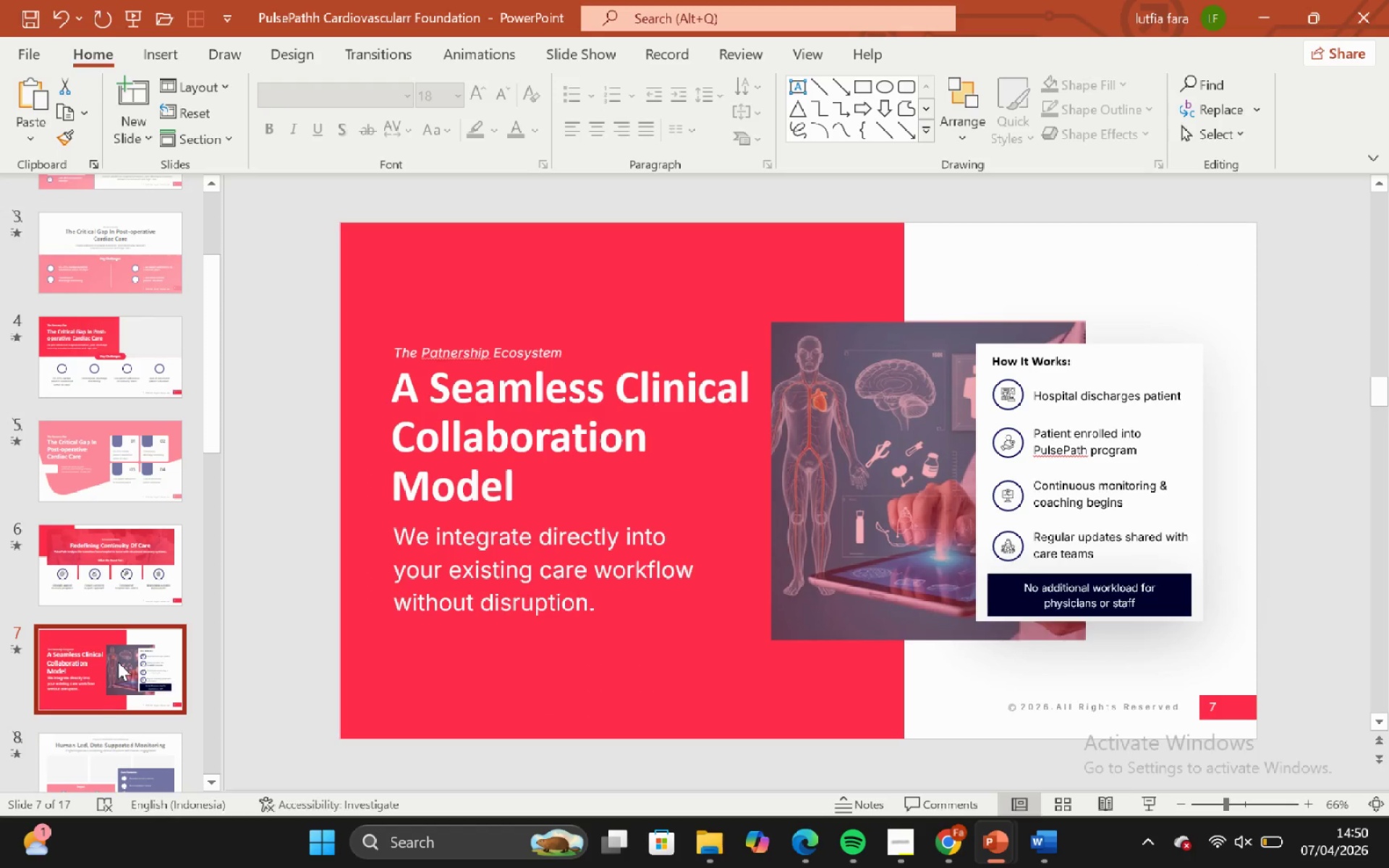 
scroll: coordinate [90, 636], scroll_direction: down, amount: 31.0
 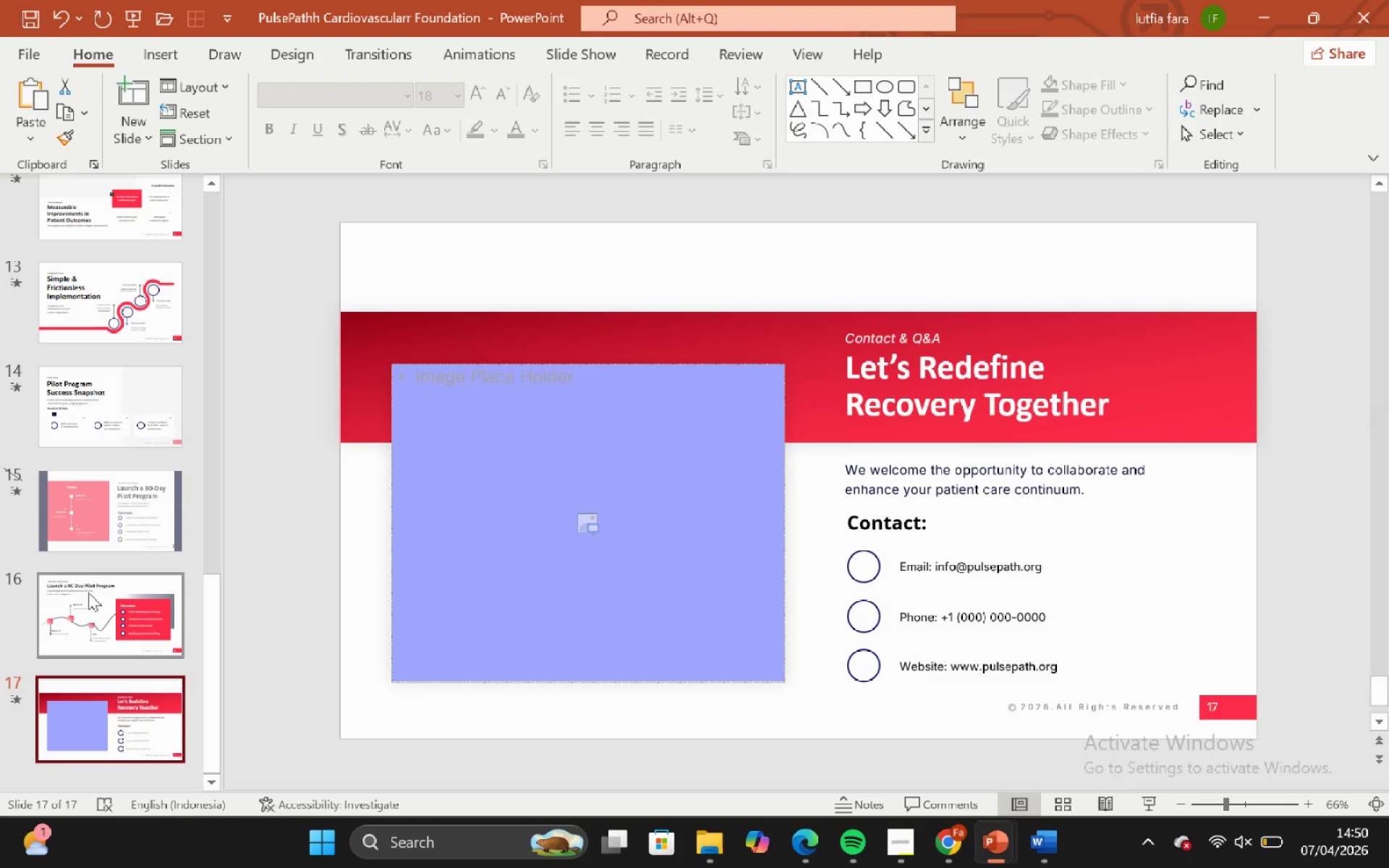 
left_click([93, 520])
 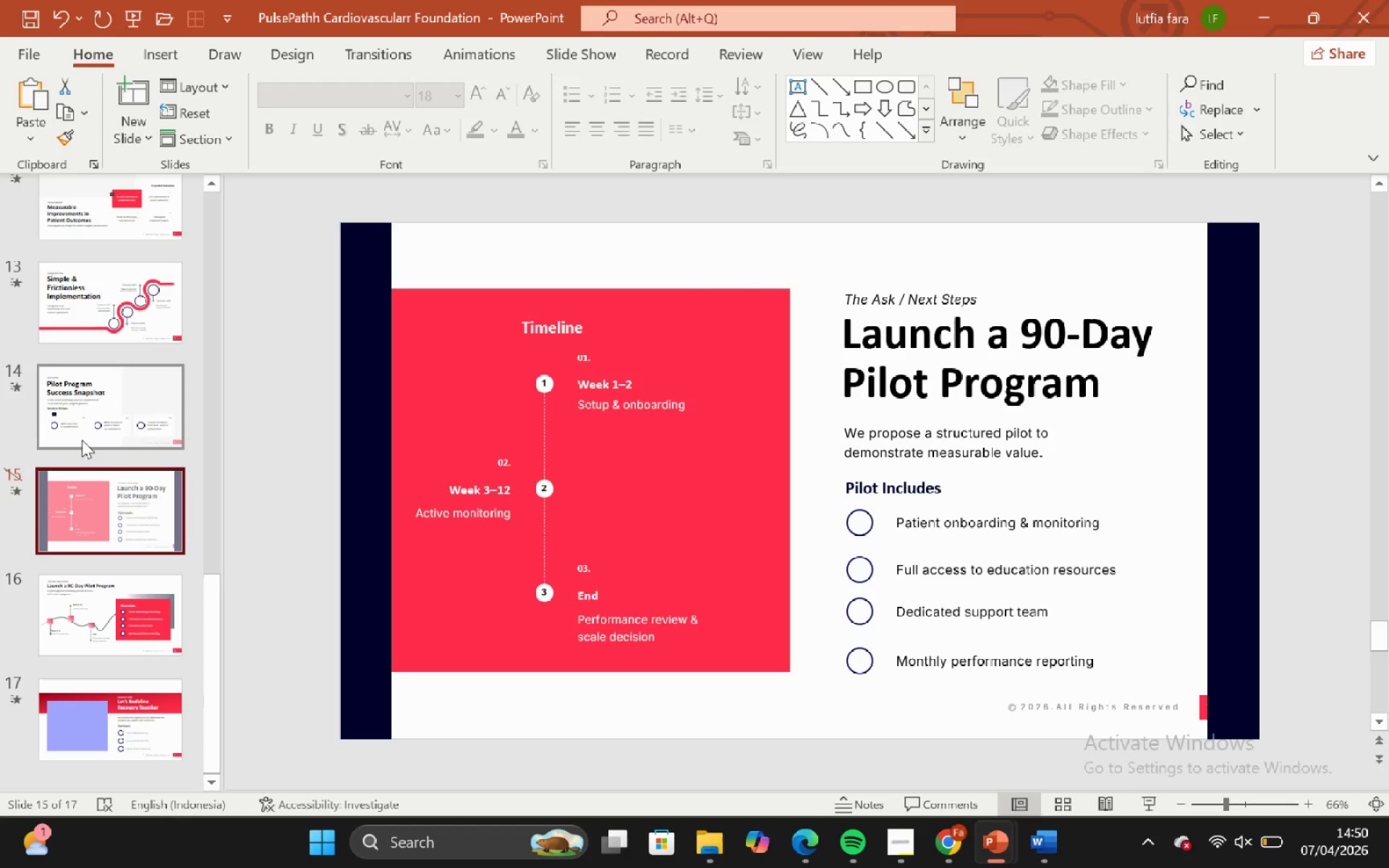 
left_click([76, 397])
 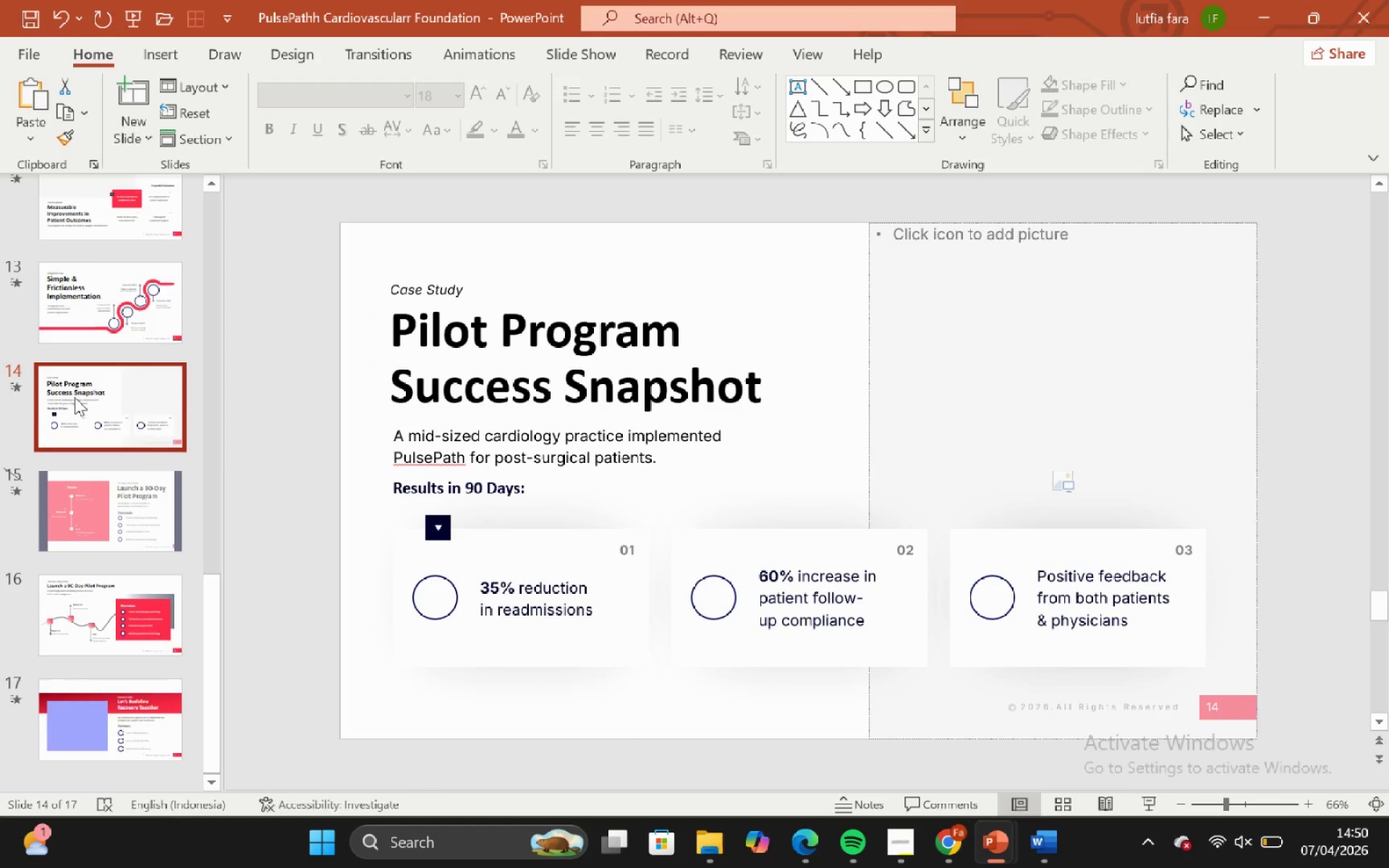 
scroll: coordinate [75, 397], scroll_direction: up, amount: 1.0
 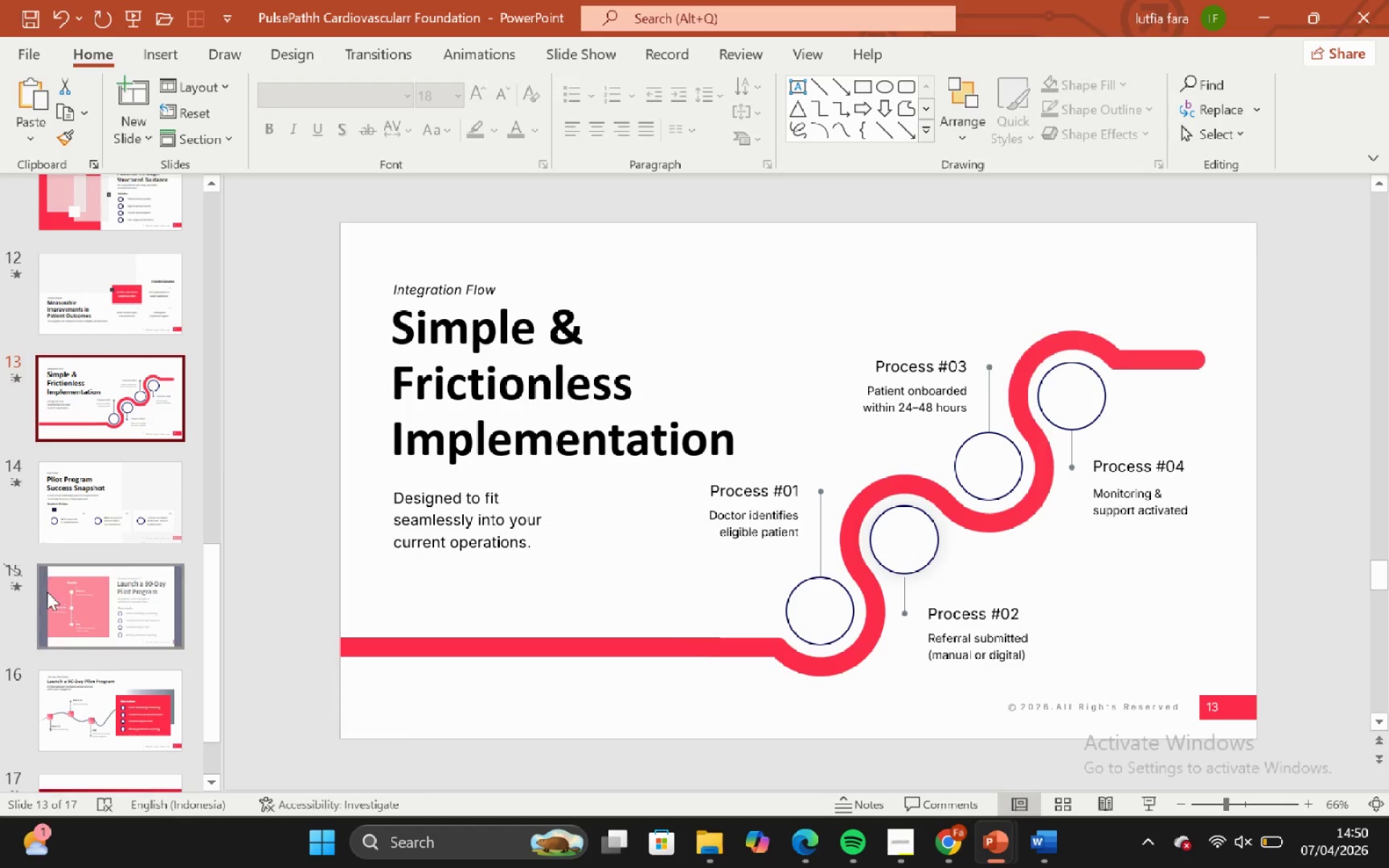 
left_click([90, 710])
 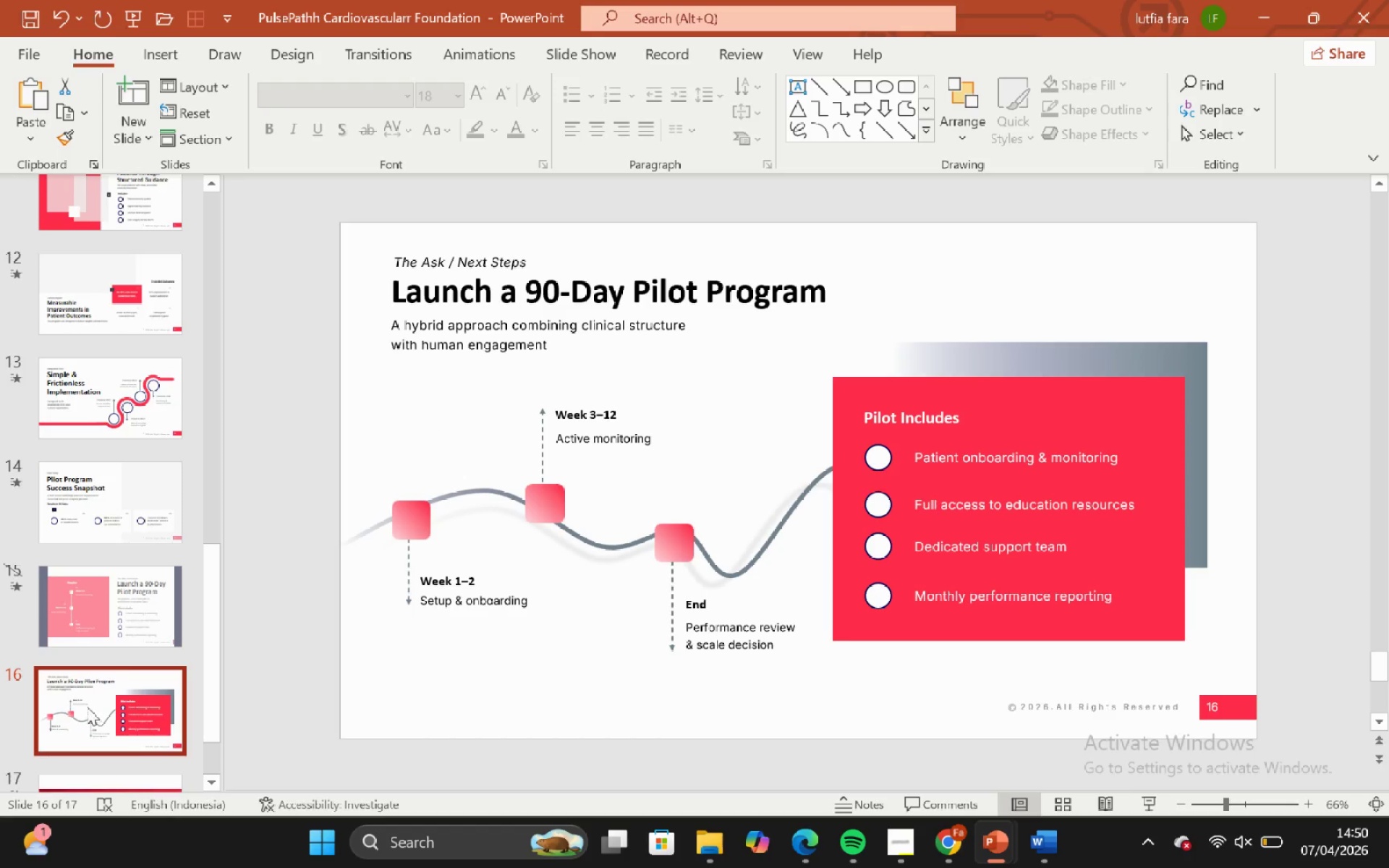 
scroll: coordinate [80, 703], scroll_direction: up, amount: 3.0
 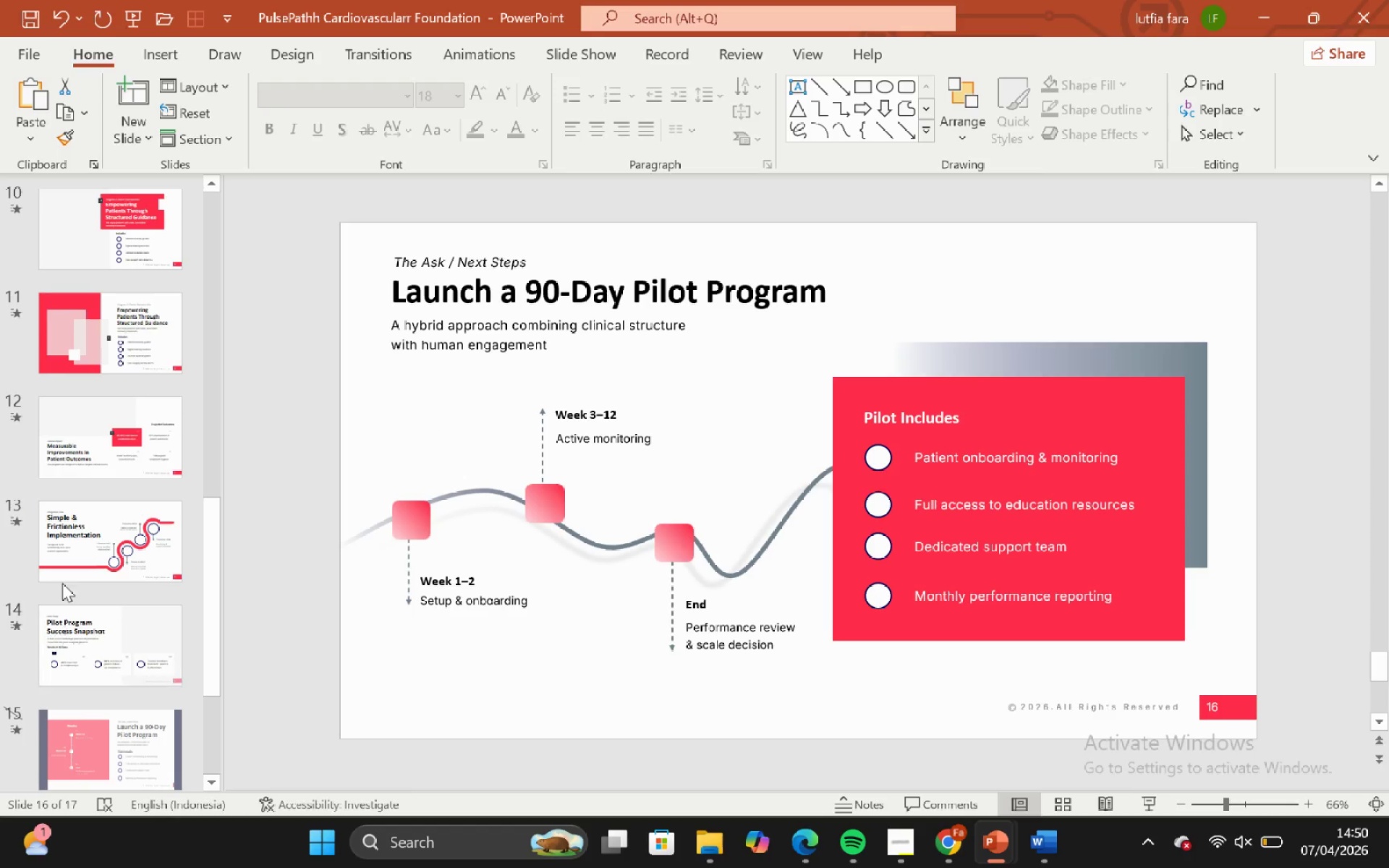 
left_click([84, 538])
 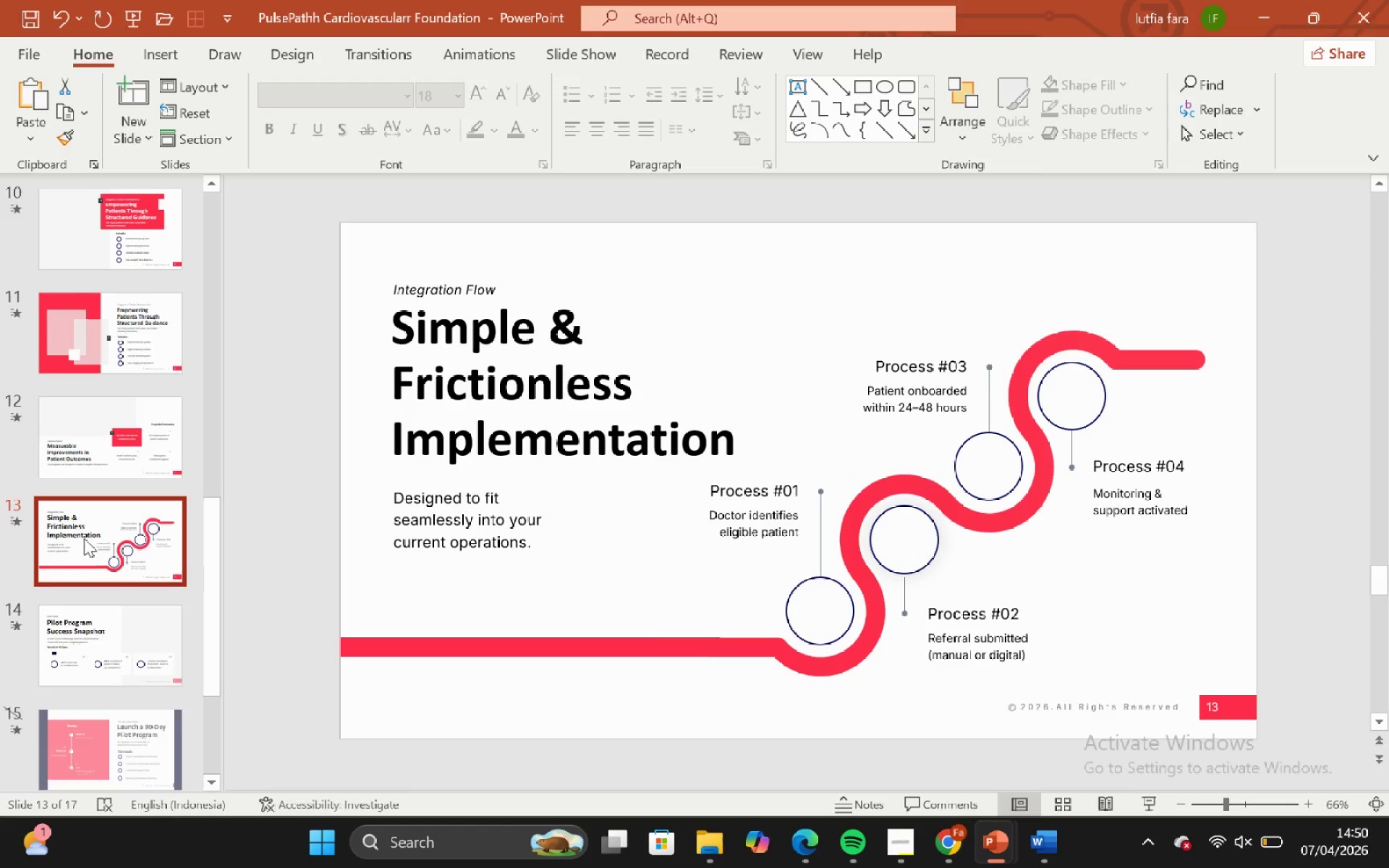 
scroll: coordinate [73, 535], scroll_direction: up, amount: 3.0
 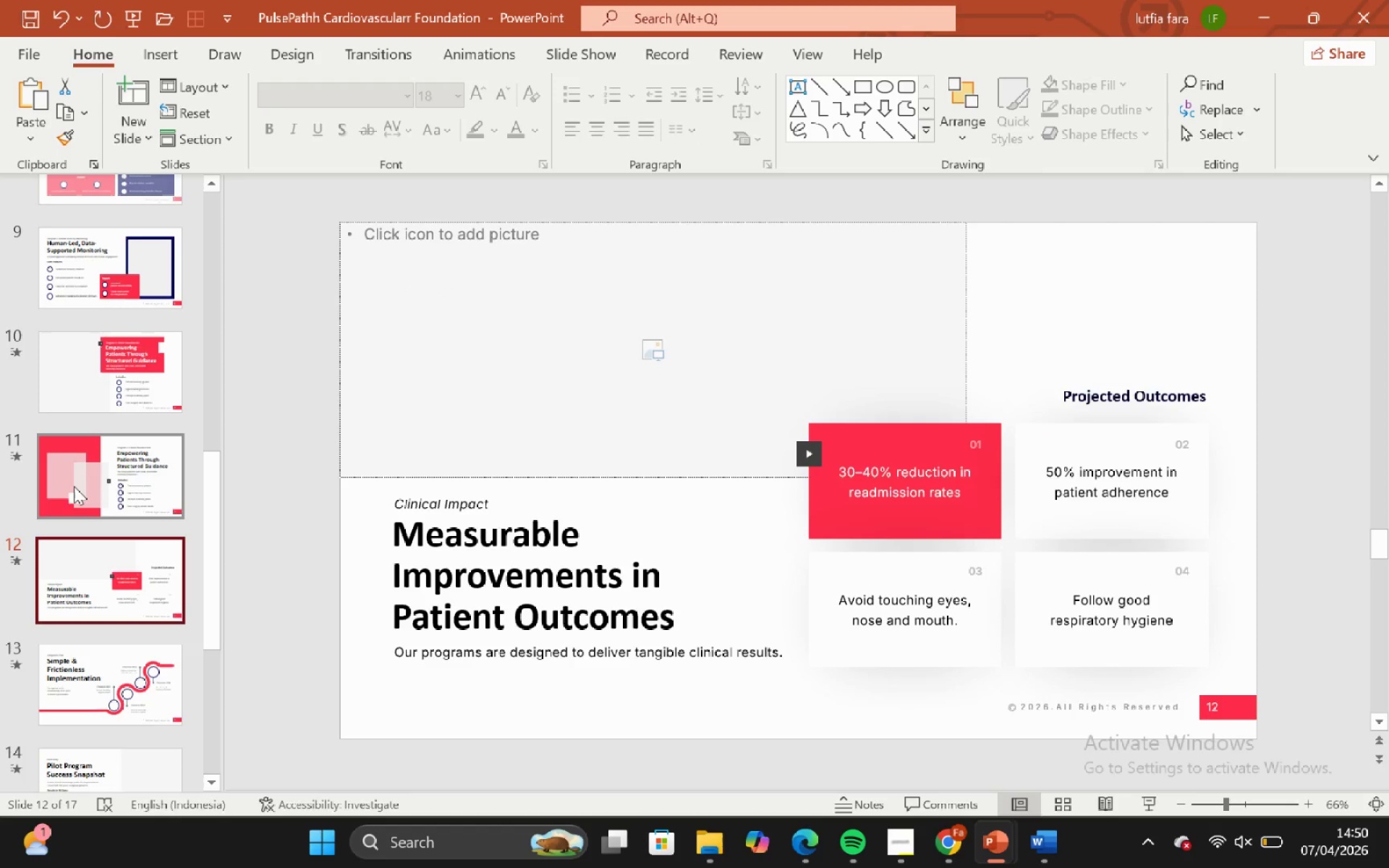 
left_click([79, 465])
 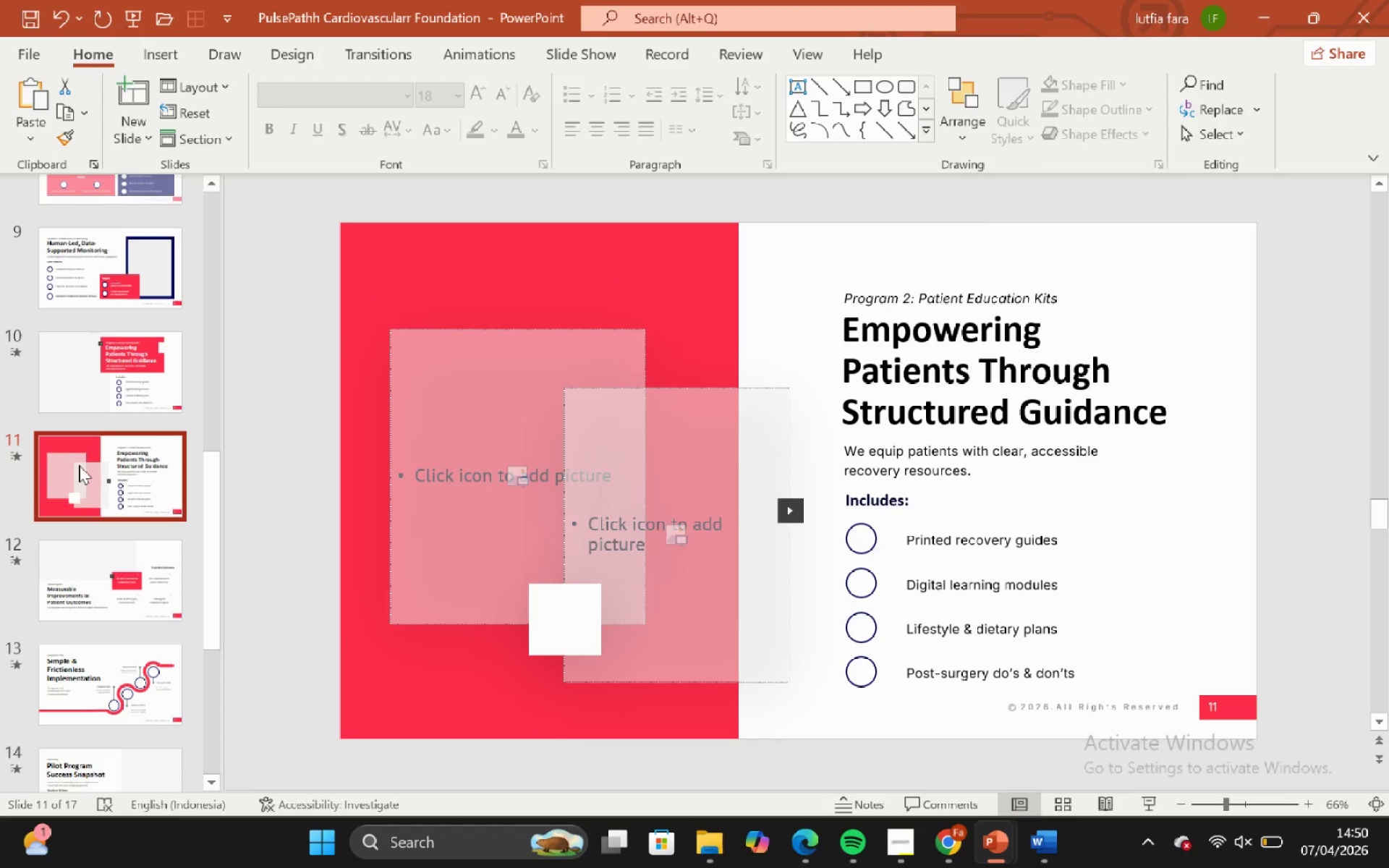 
scroll: coordinate [79, 466], scroll_direction: up, amount: 1.0
 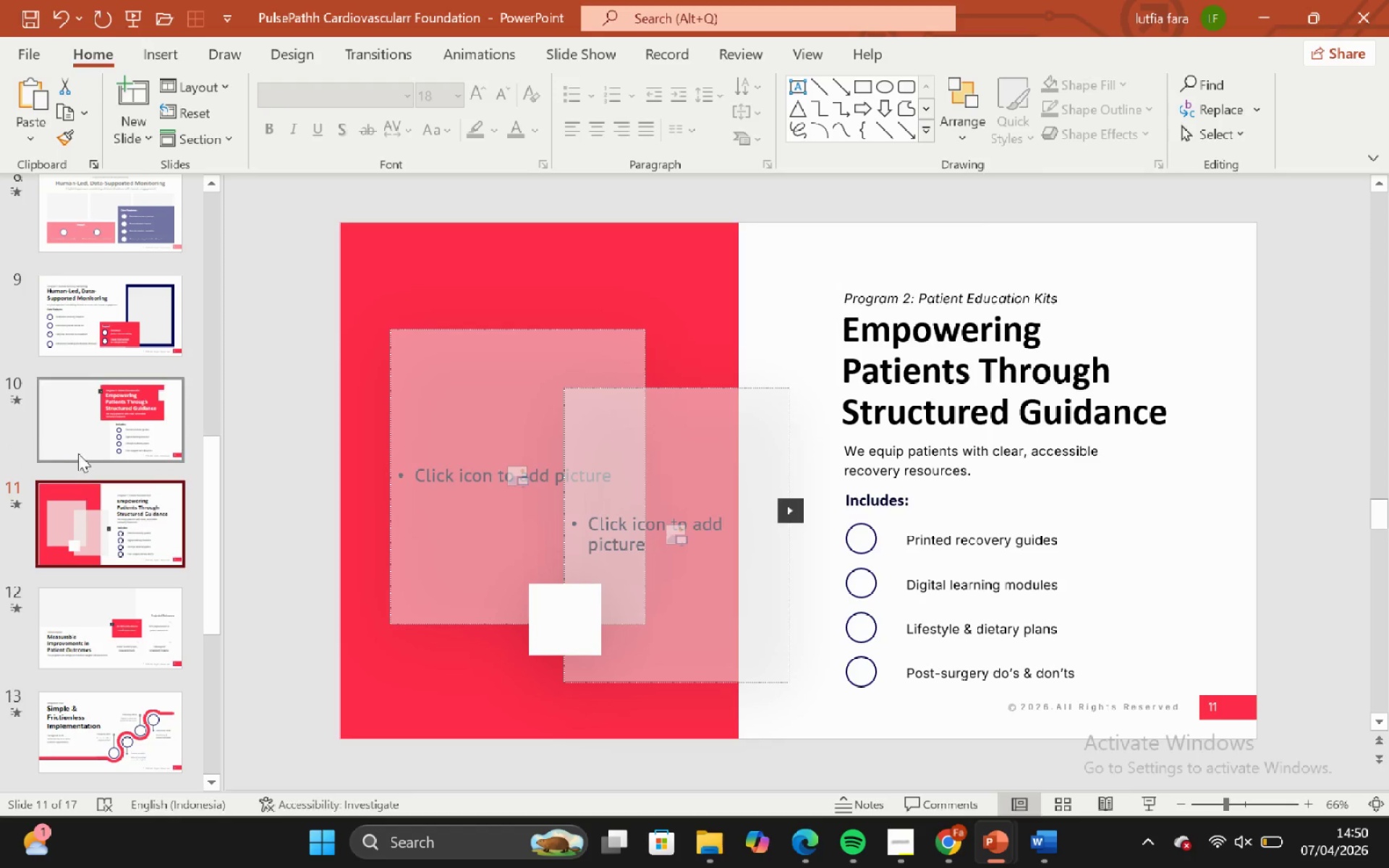 
left_click([77, 454])
 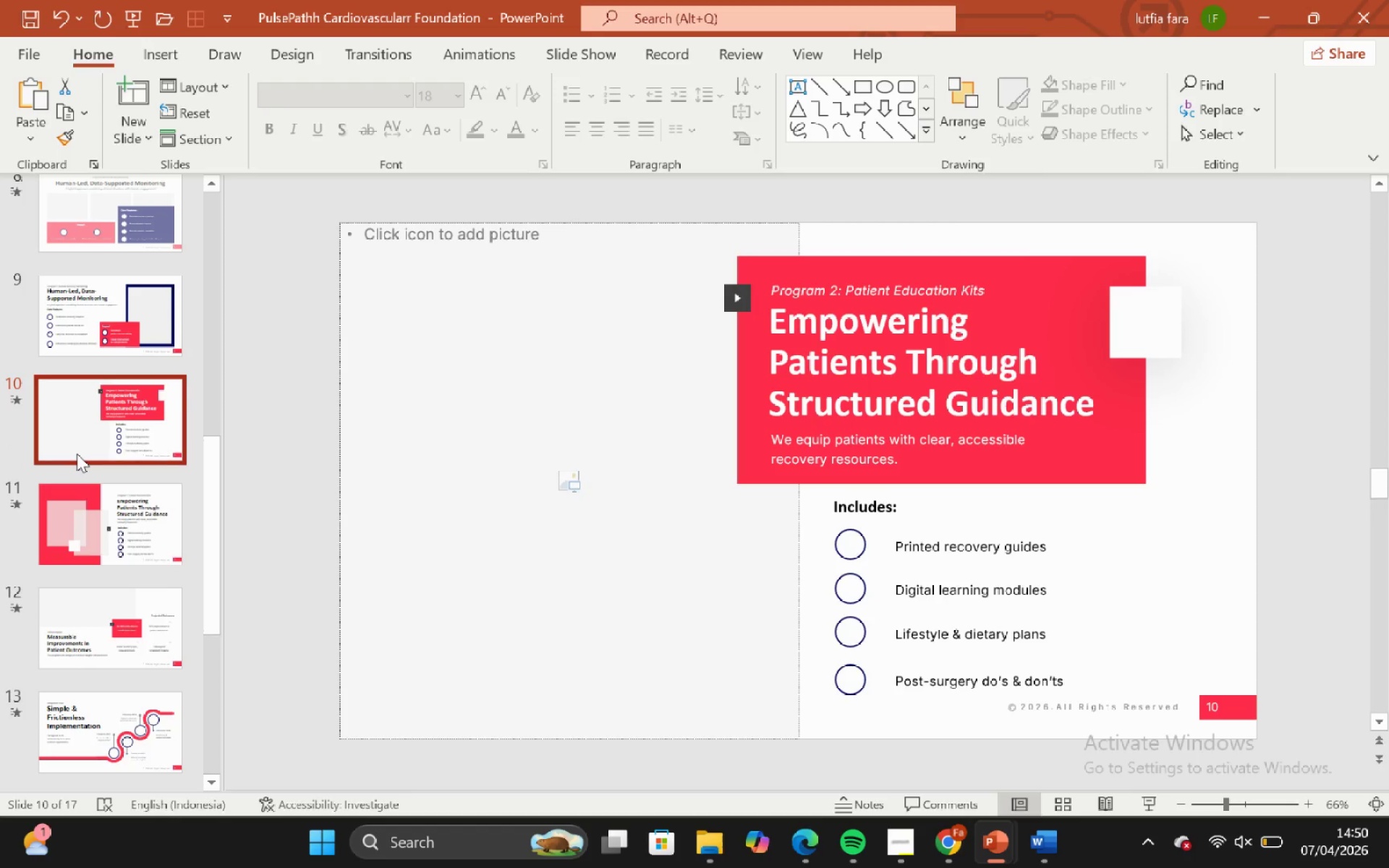 
scroll: coordinate [77, 454], scroll_direction: up, amount: 2.0
 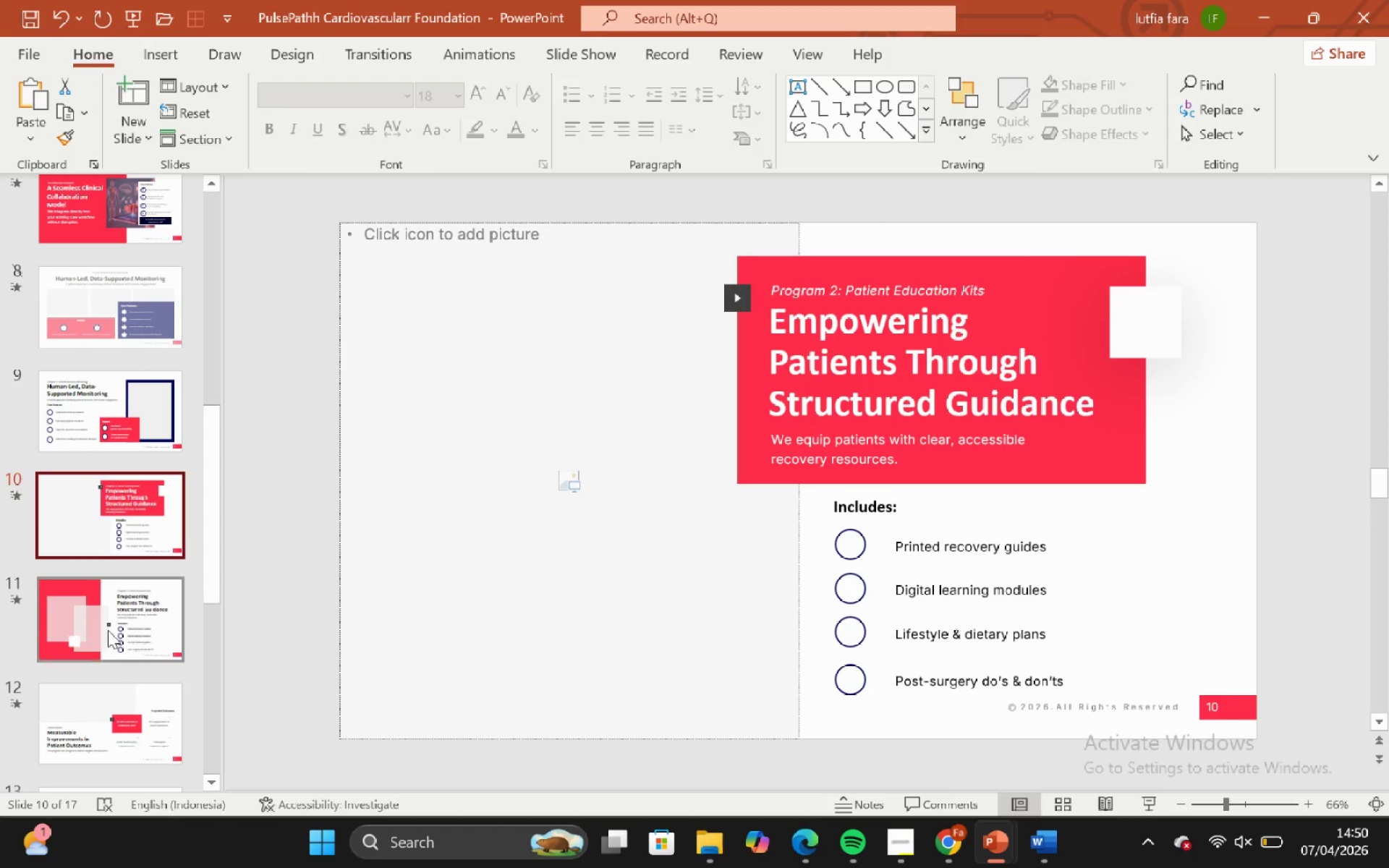 
left_click([108, 625])
 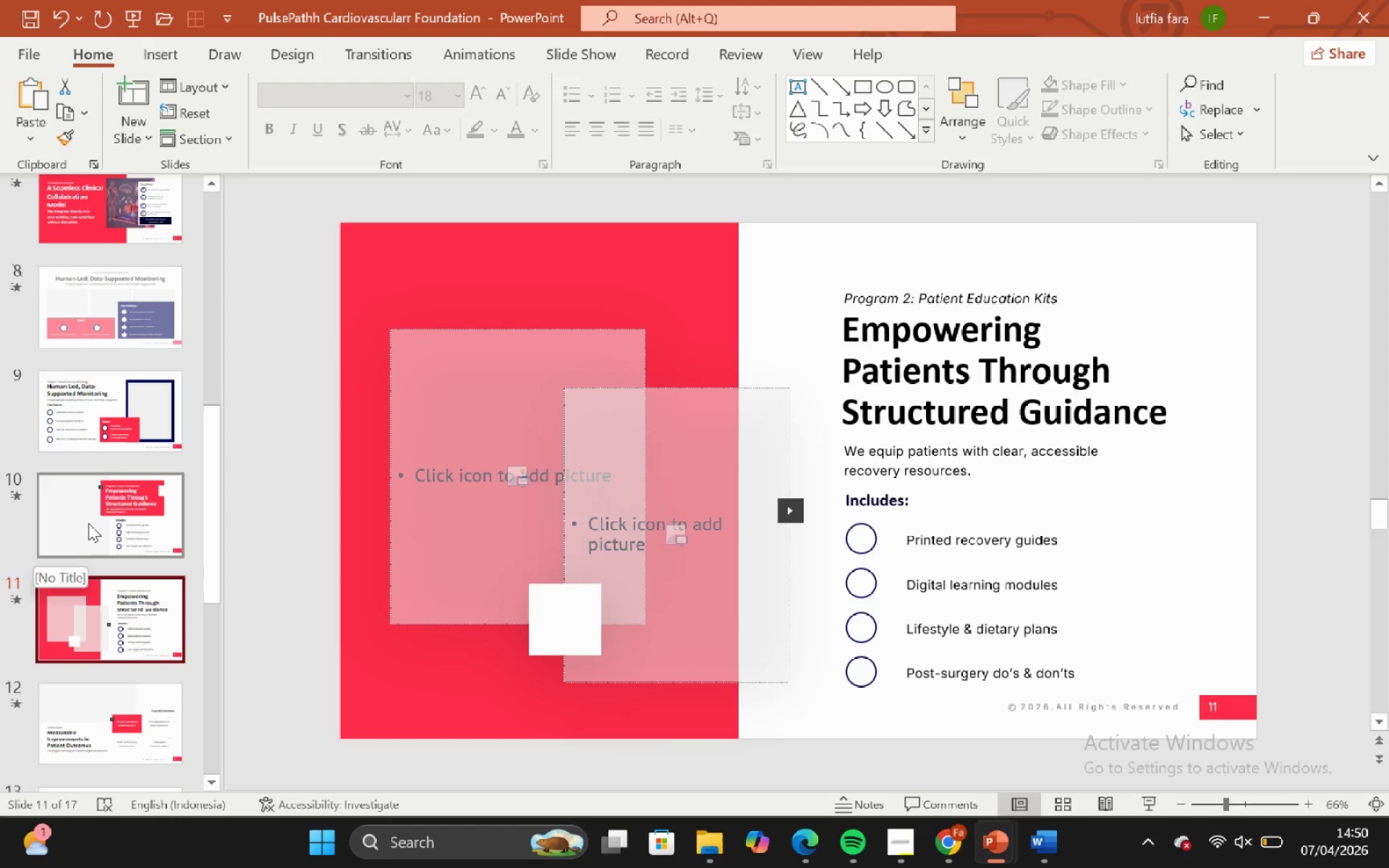 
left_click([88, 522])
 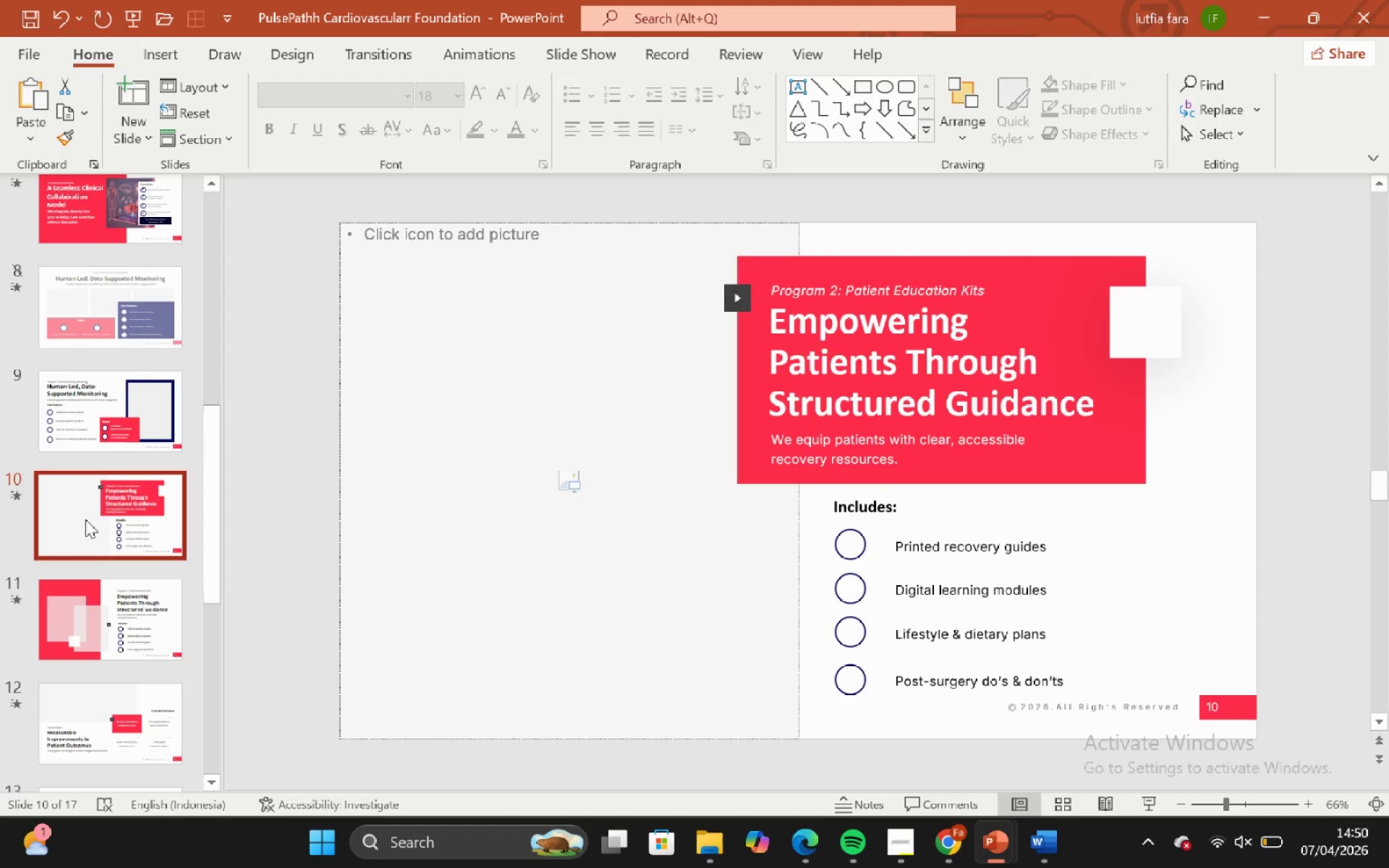 
right_click([85, 519])
 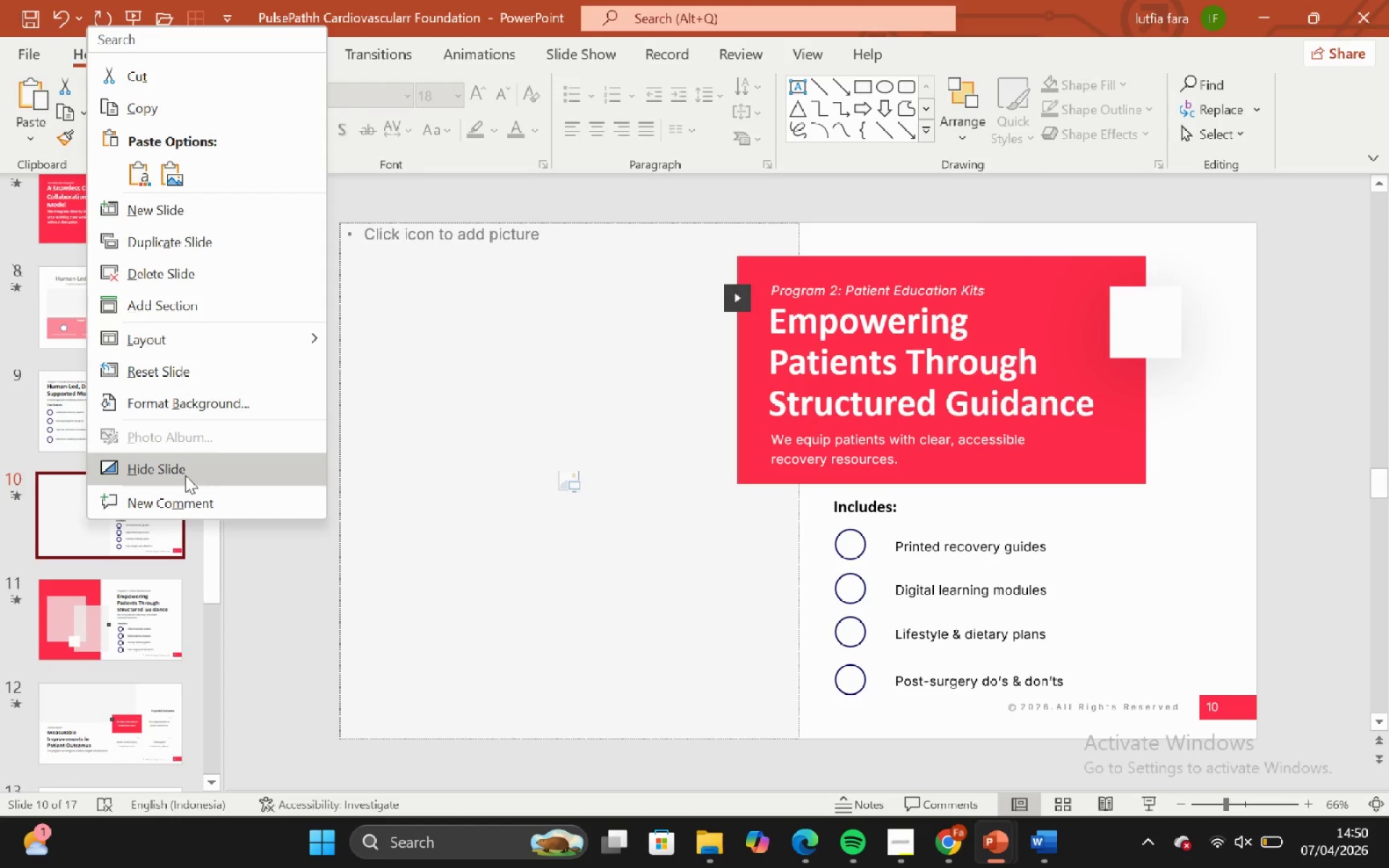 
left_click([185, 472])
 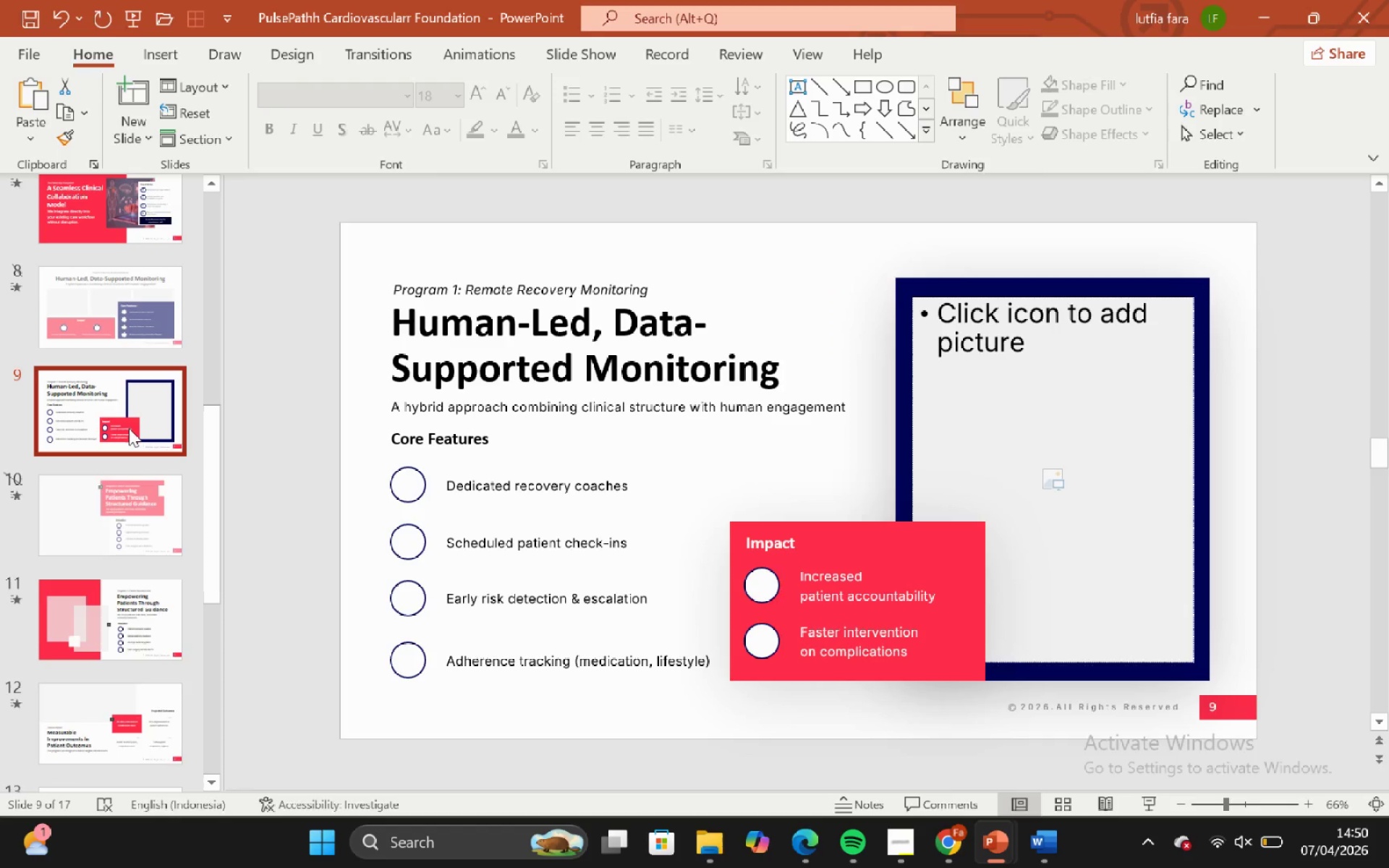 
scroll: coordinate [129, 428], scroll_direction: up, amount: 1.0
 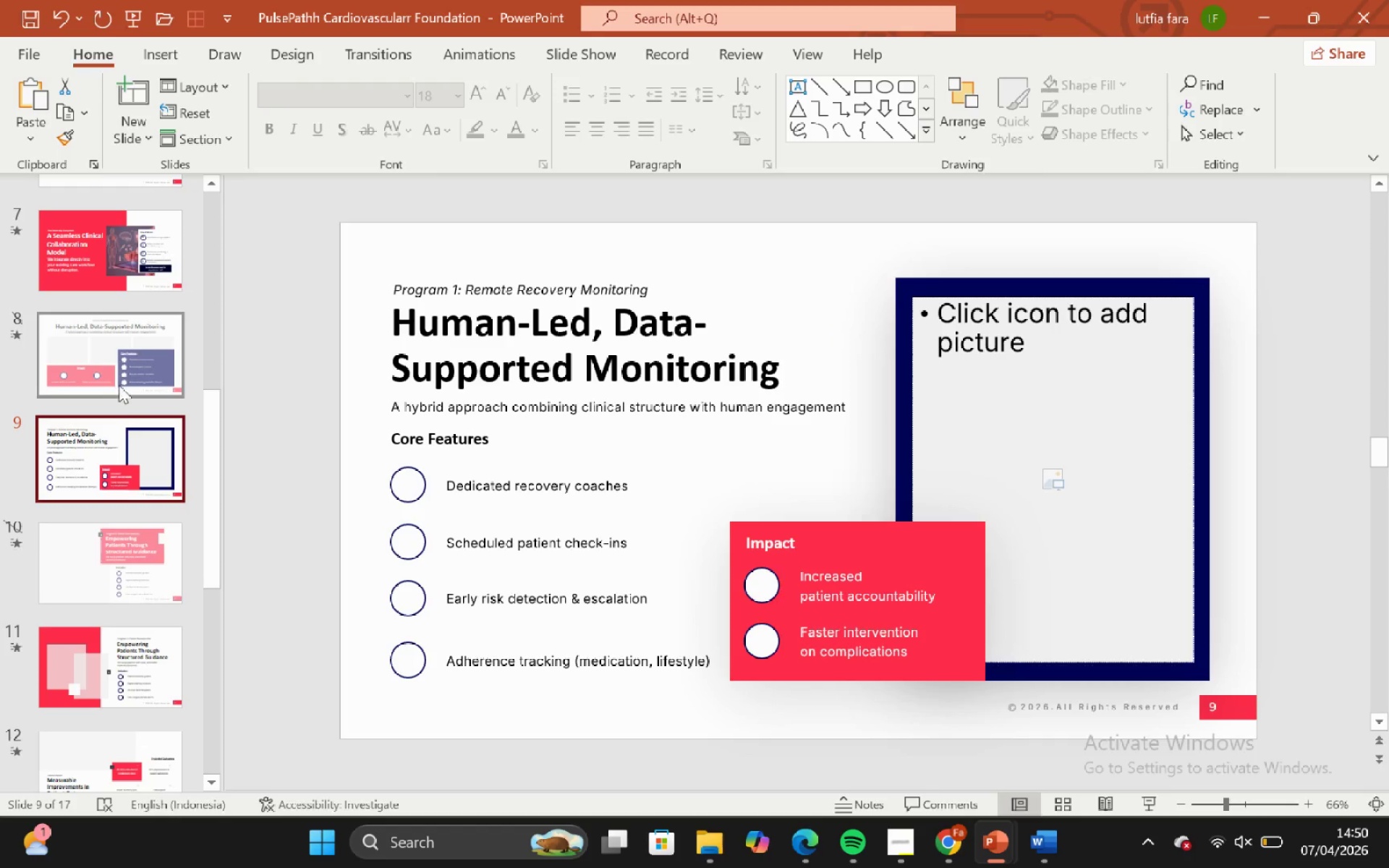 
left_click([115, 372])
 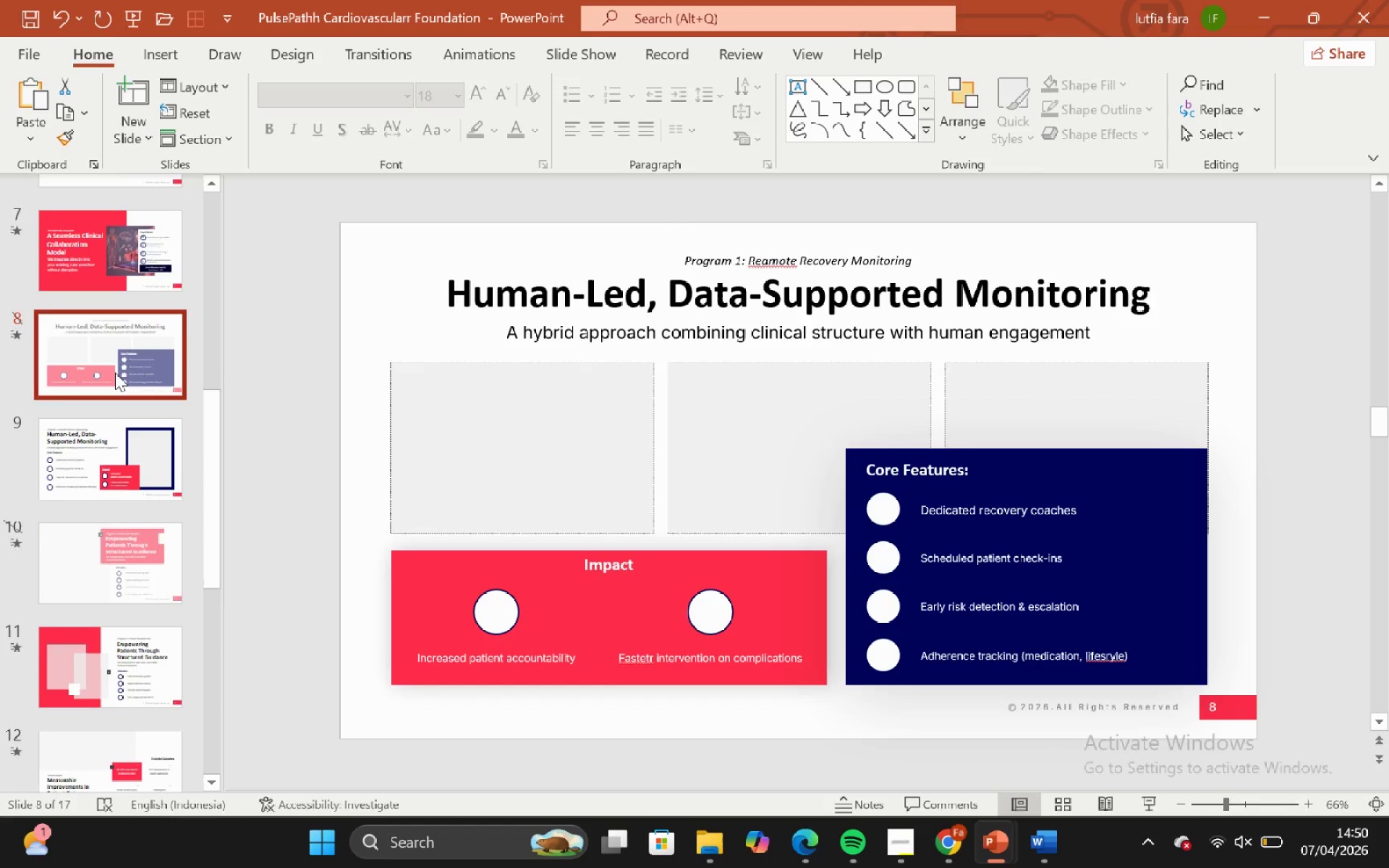 
scroll: coordinate [109, 368], scroll_direction: up, amount: 3.0
 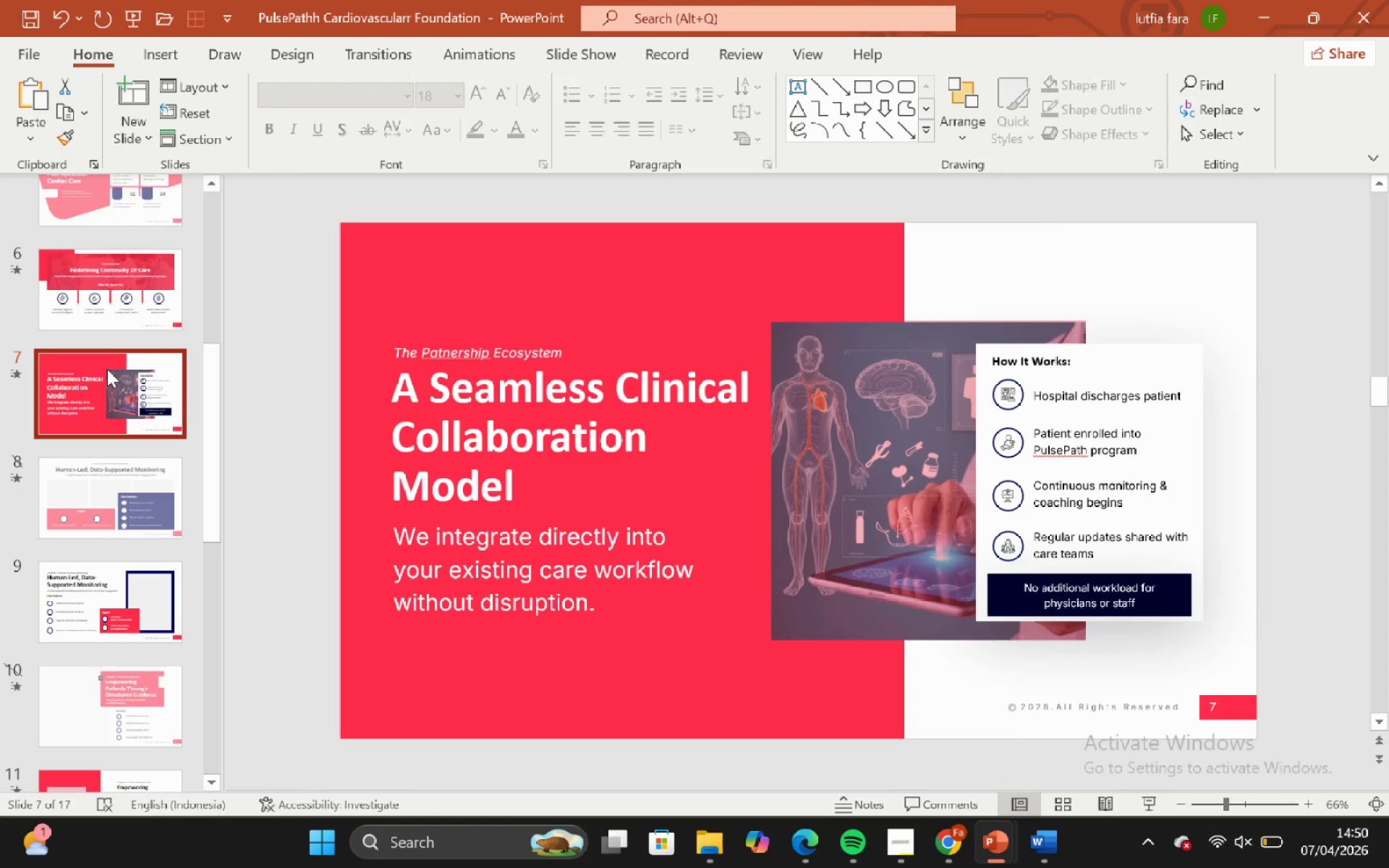 
left_click([99, 485])
 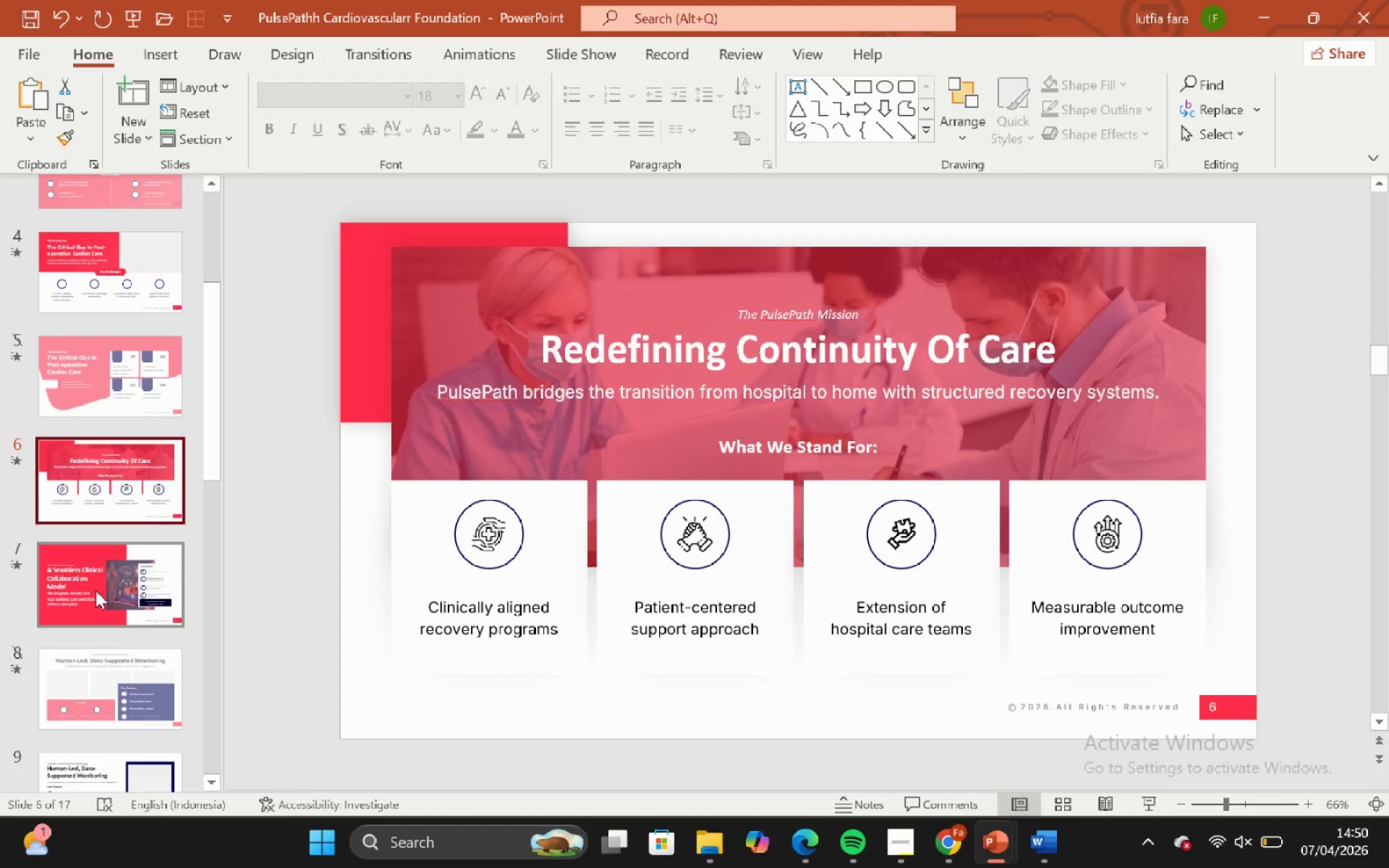 
scroll: coordinate [96, 383], scroll_direction: up, amount: 4.0
 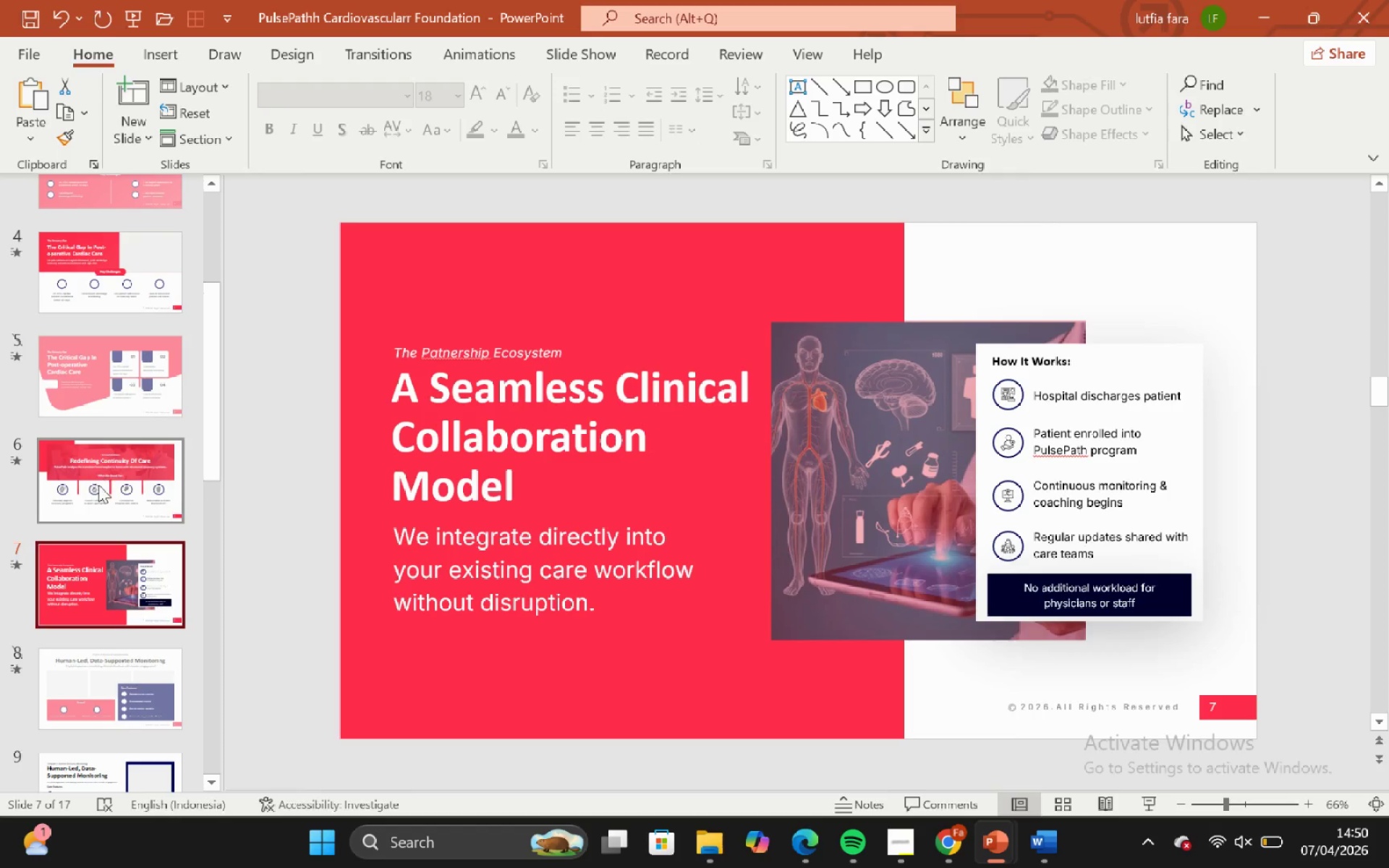 
left_click([96, 591])
 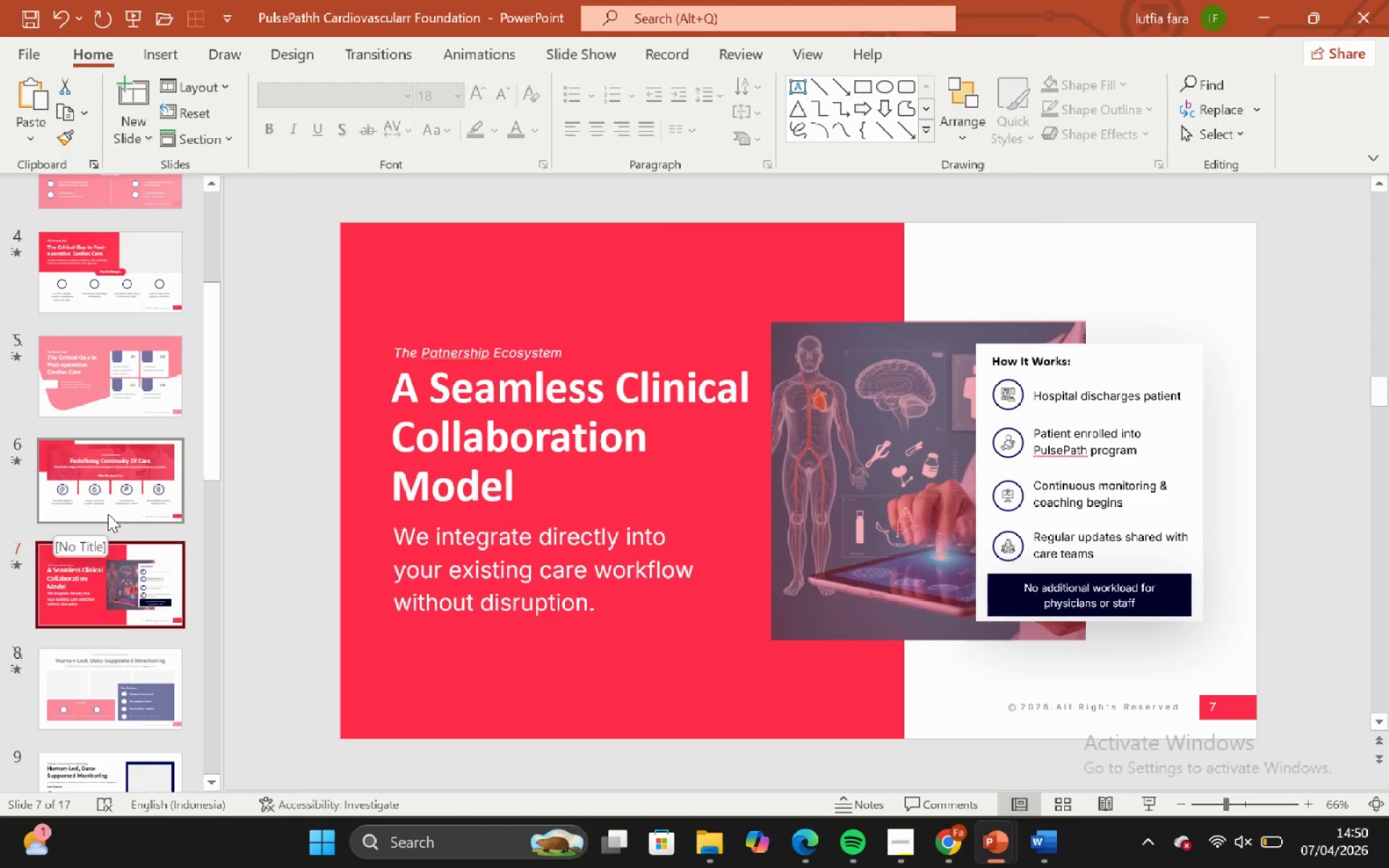 
left_click([97, 512])
 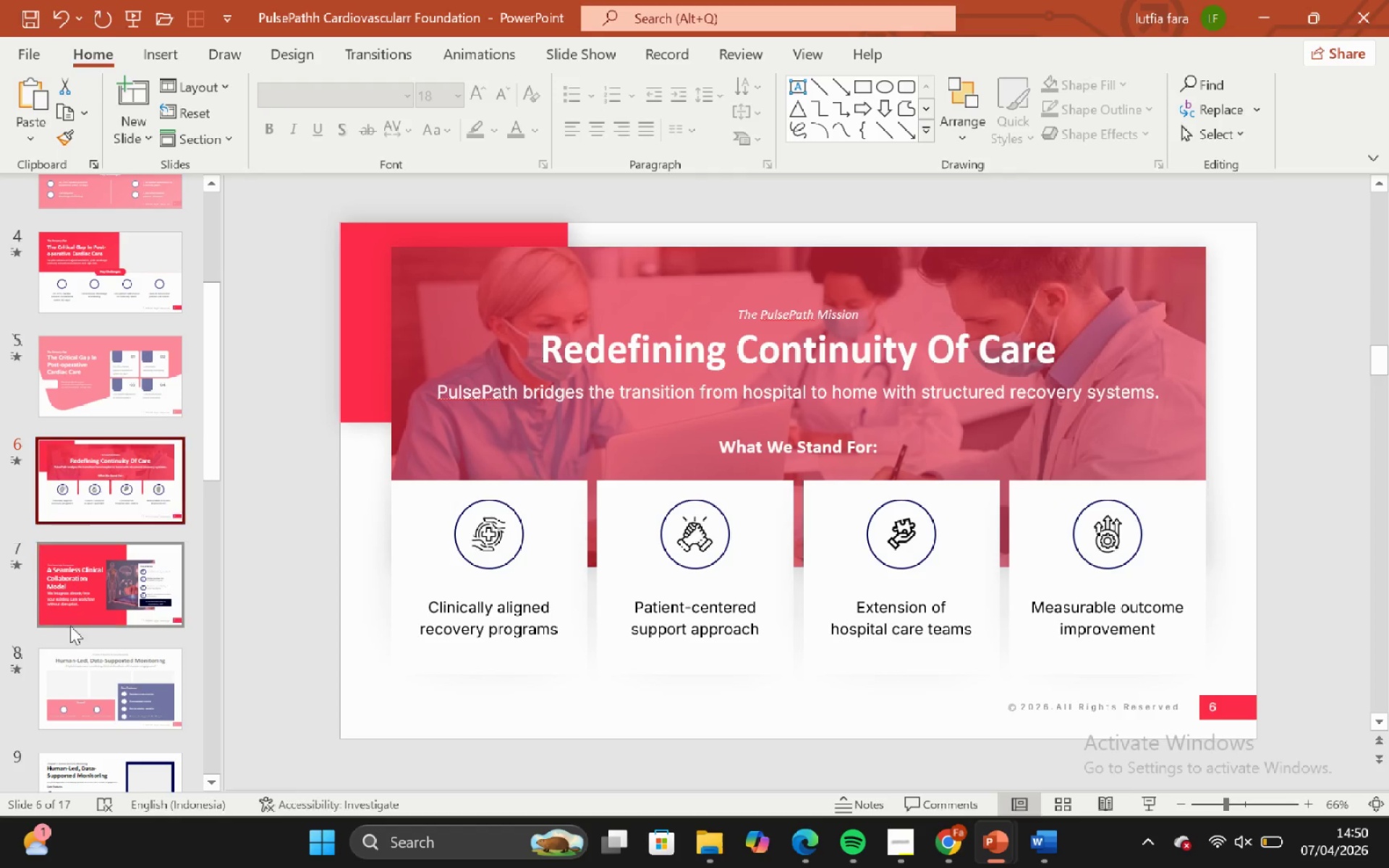 
left_click([70, 626])
 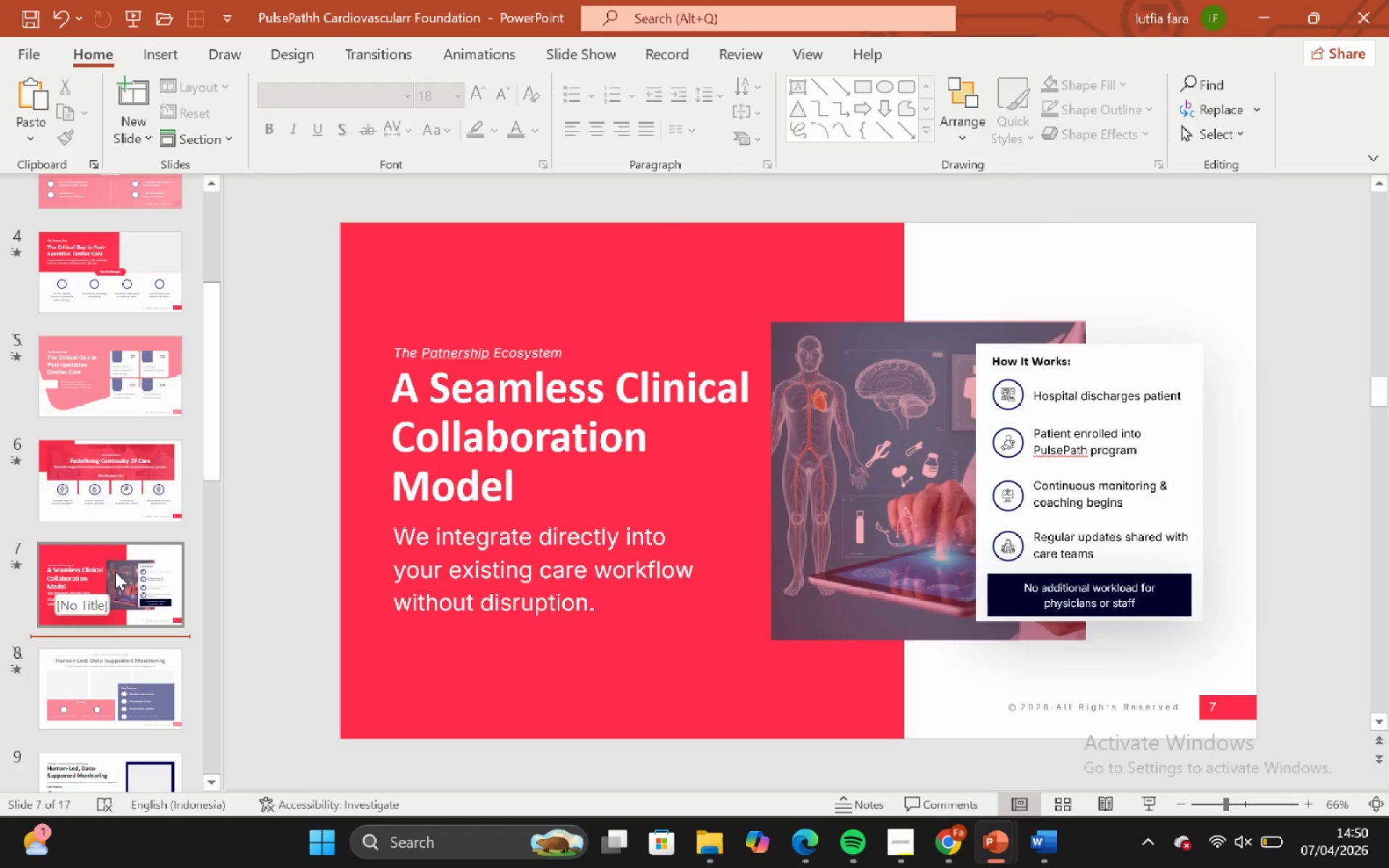 
scroll: coordinate [115, 570], scroll_direction: up, amount: 3.0
 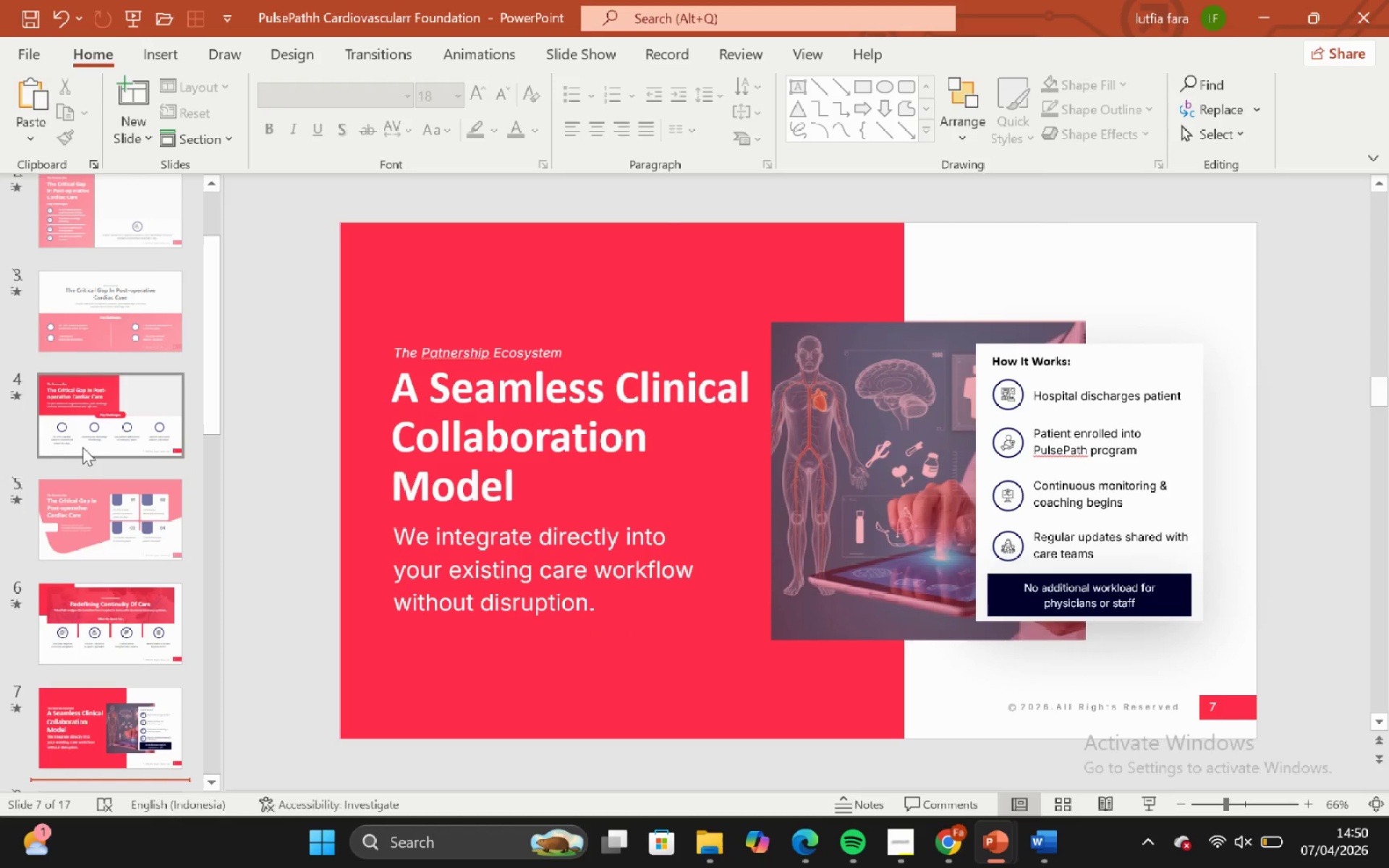 
left_click([86, 430])
 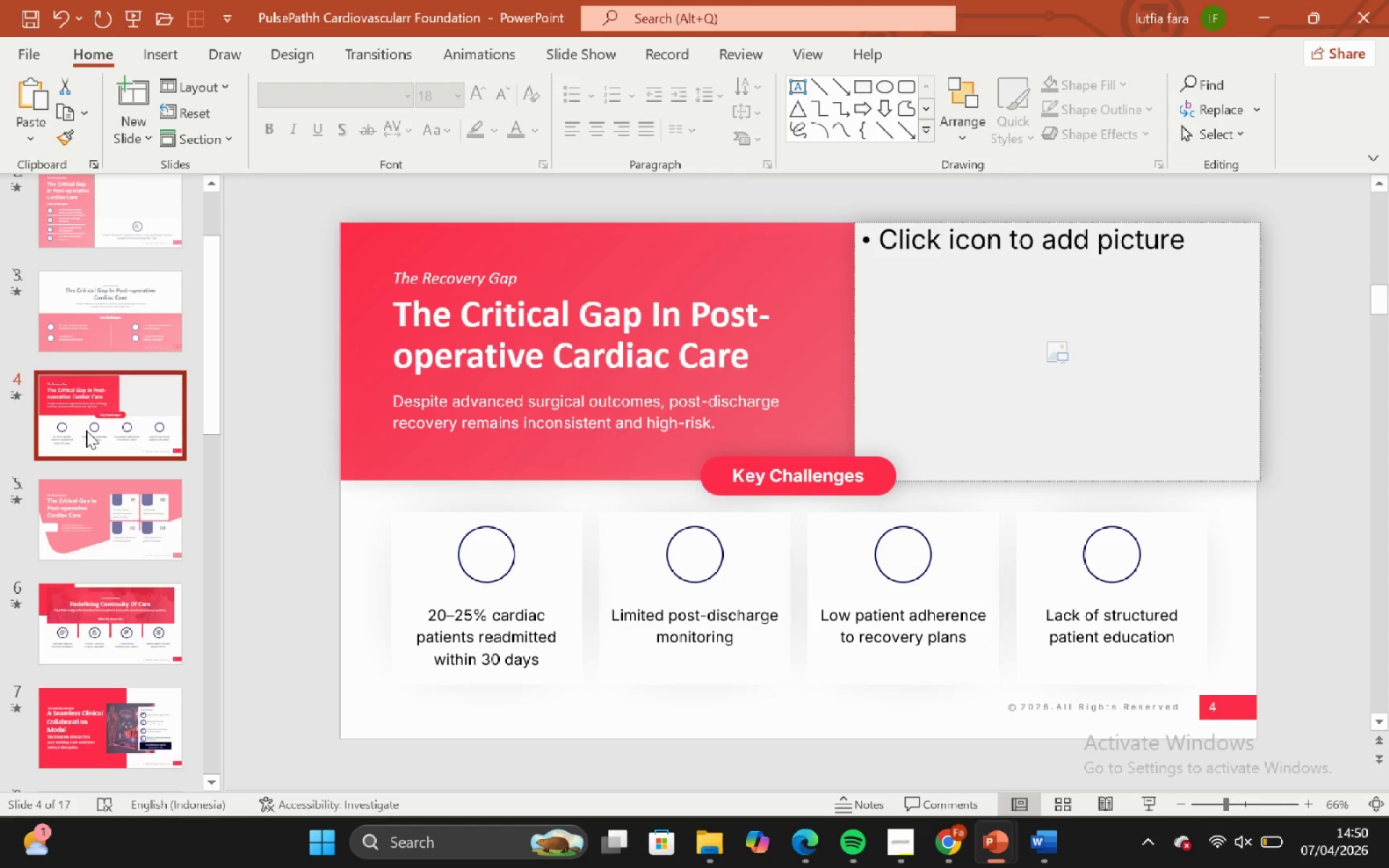 
scroll: coordinate [86, 430], scroll_direction: up, amount: 1.0
 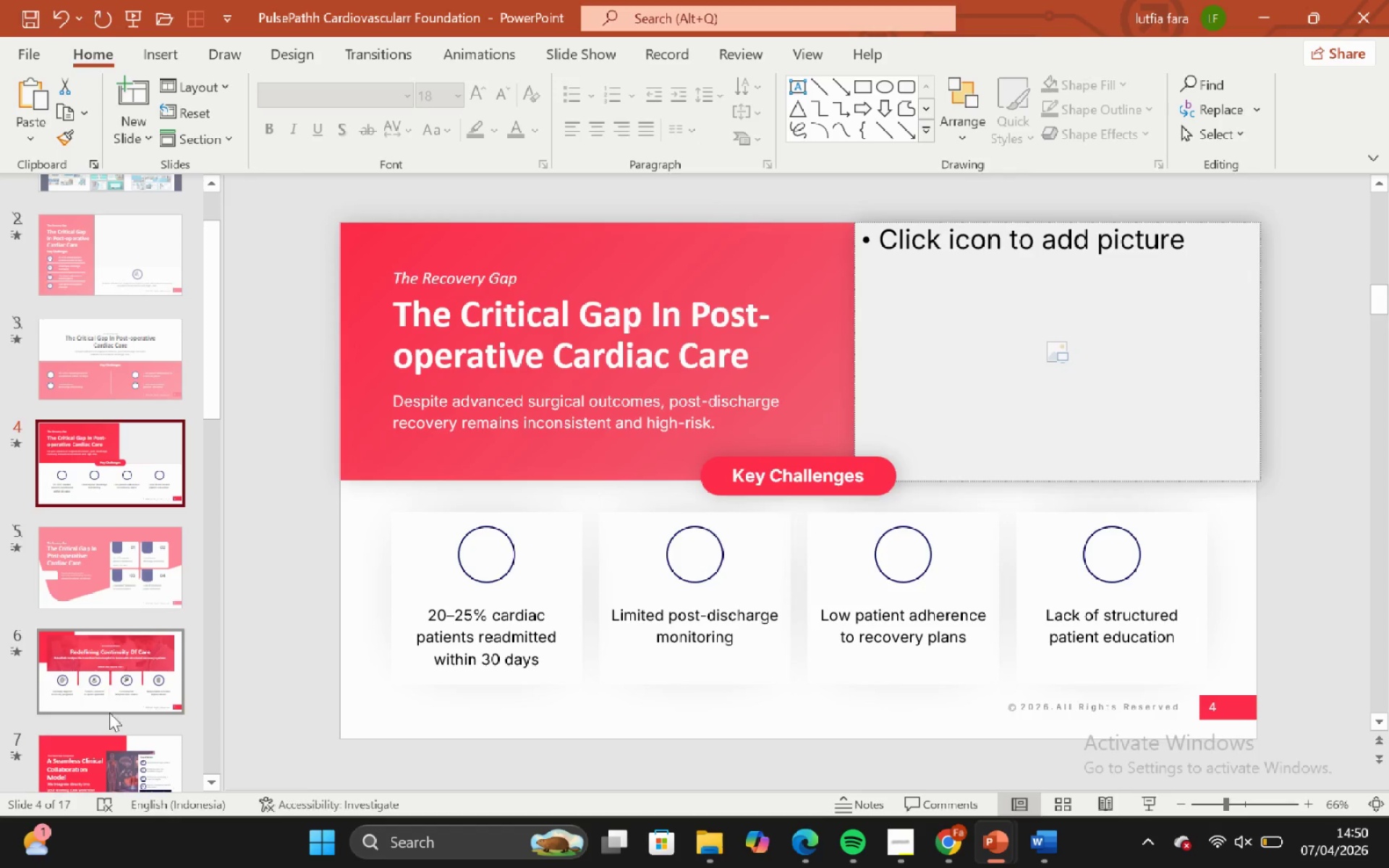 
left_click([114, 772])
 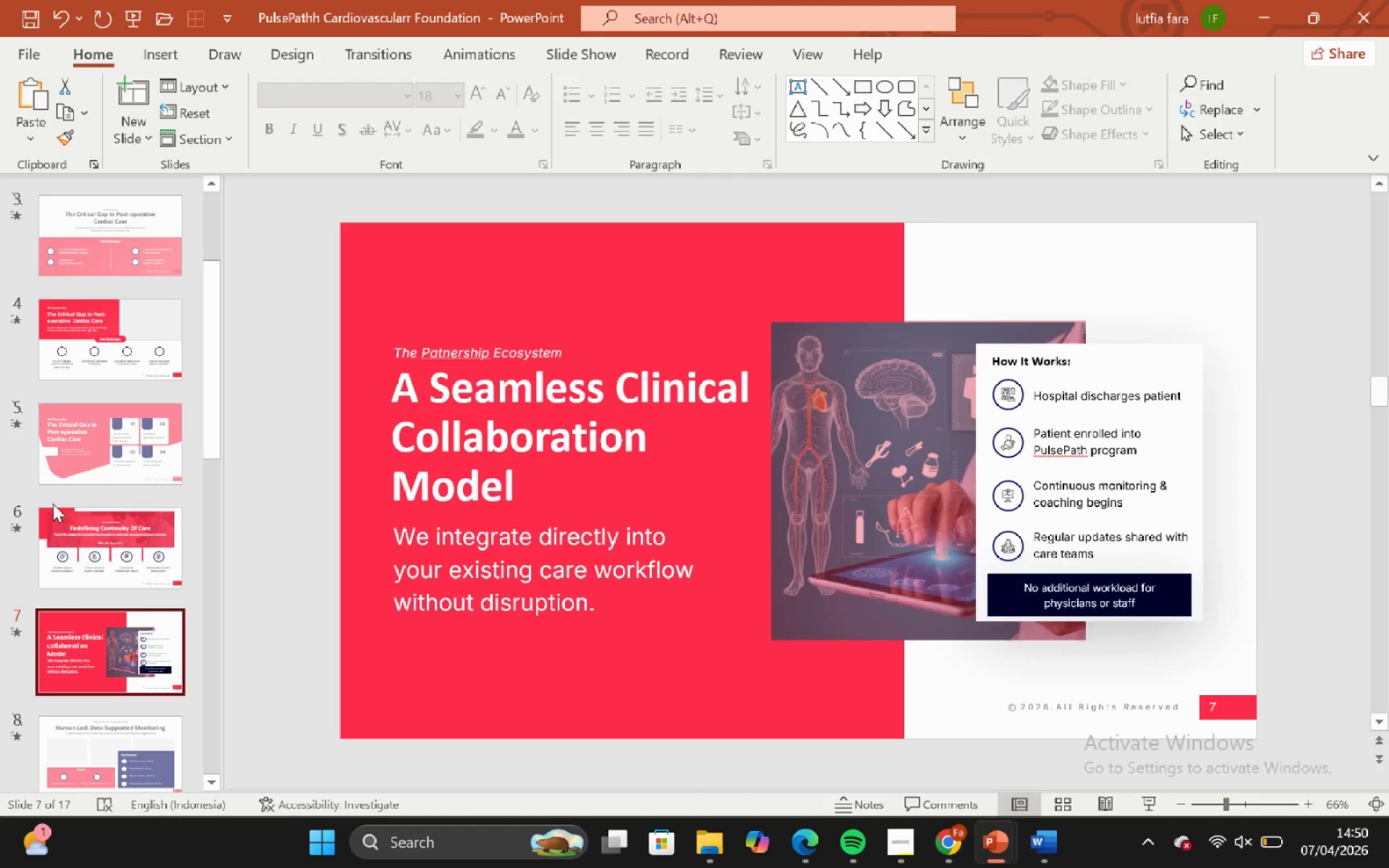 
left_click([124, 334])
 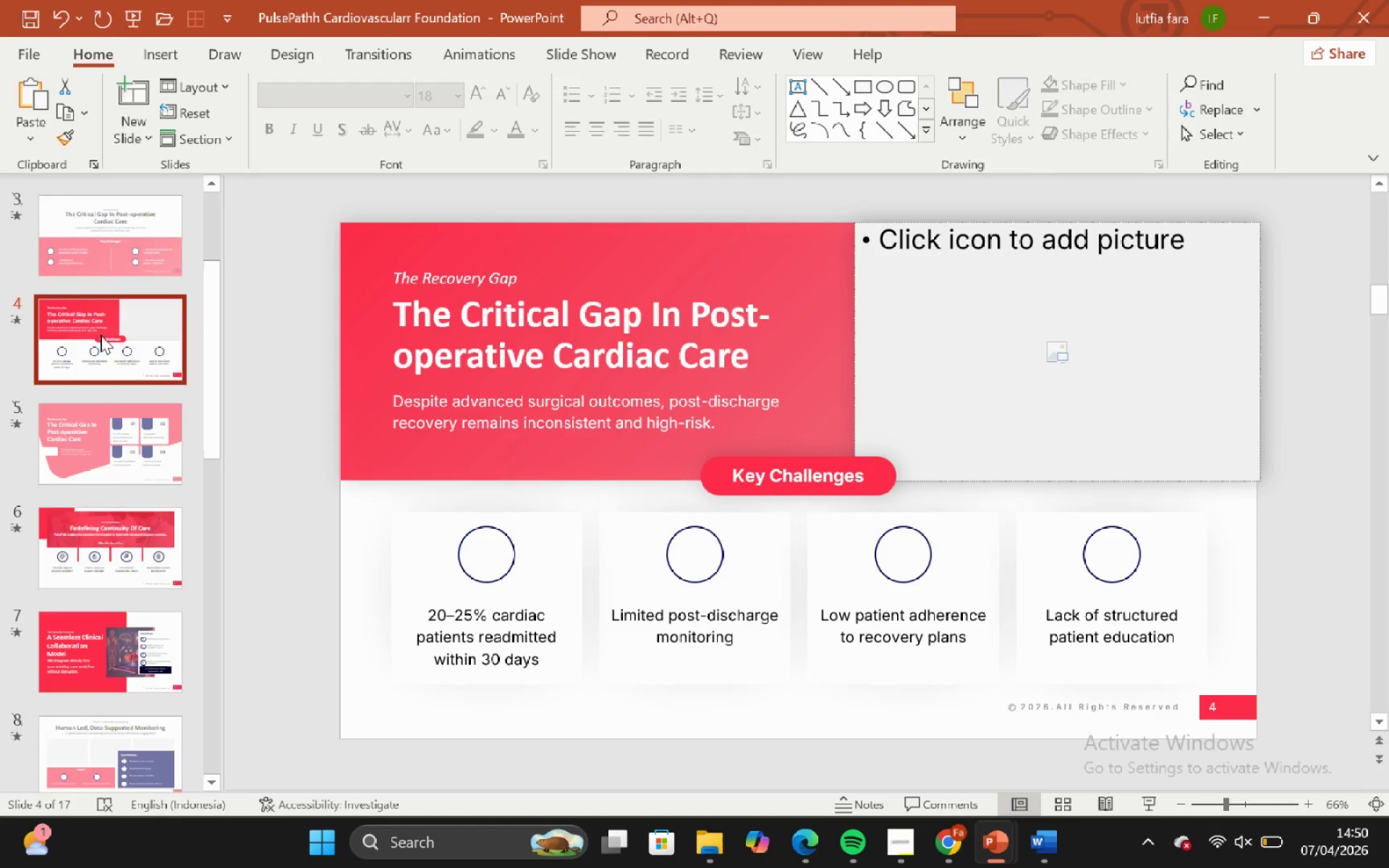 
scroll: coordinate [60, 363], scroll_direction: up, amount: 9.0
 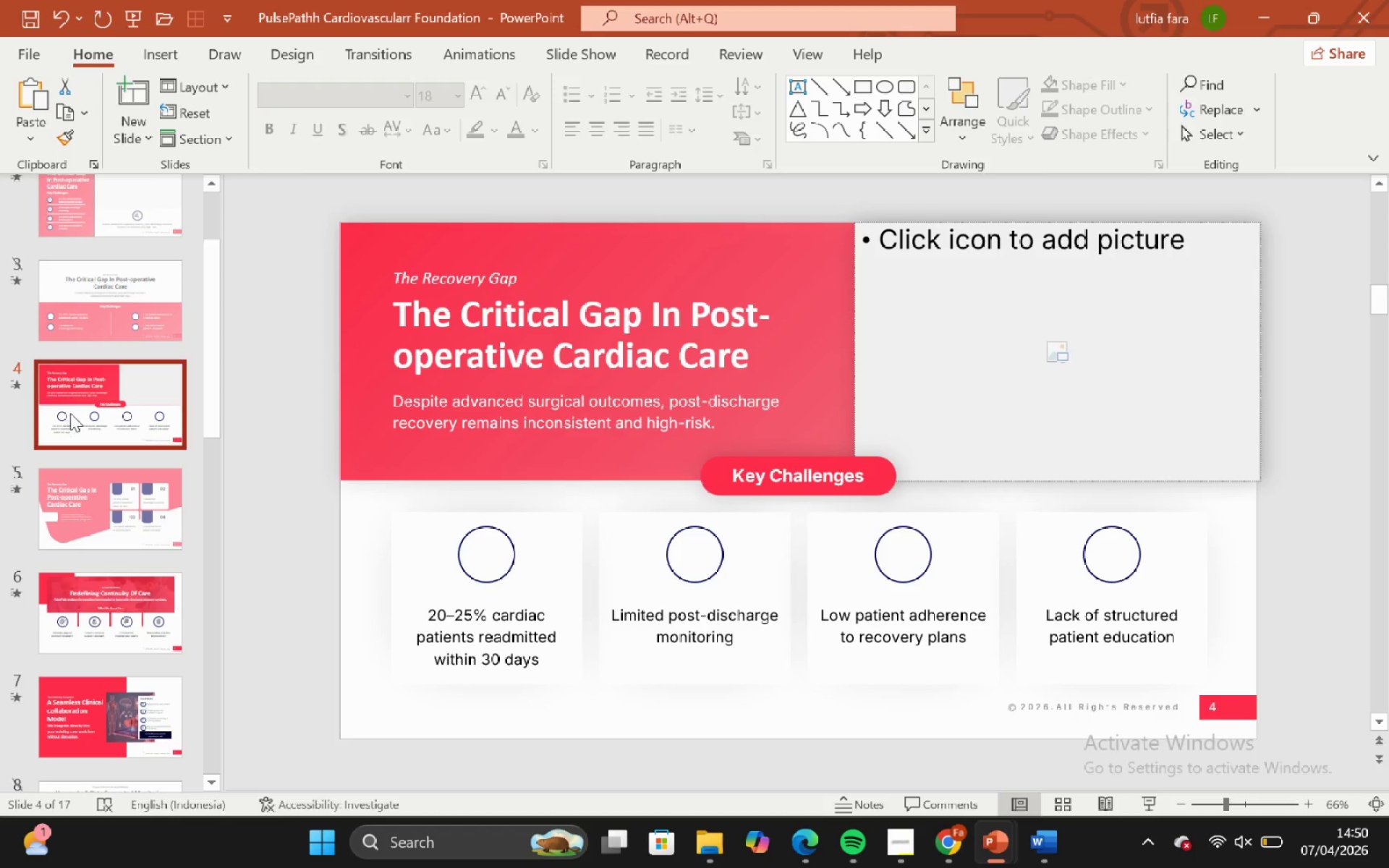 
left_click([70, 413])
 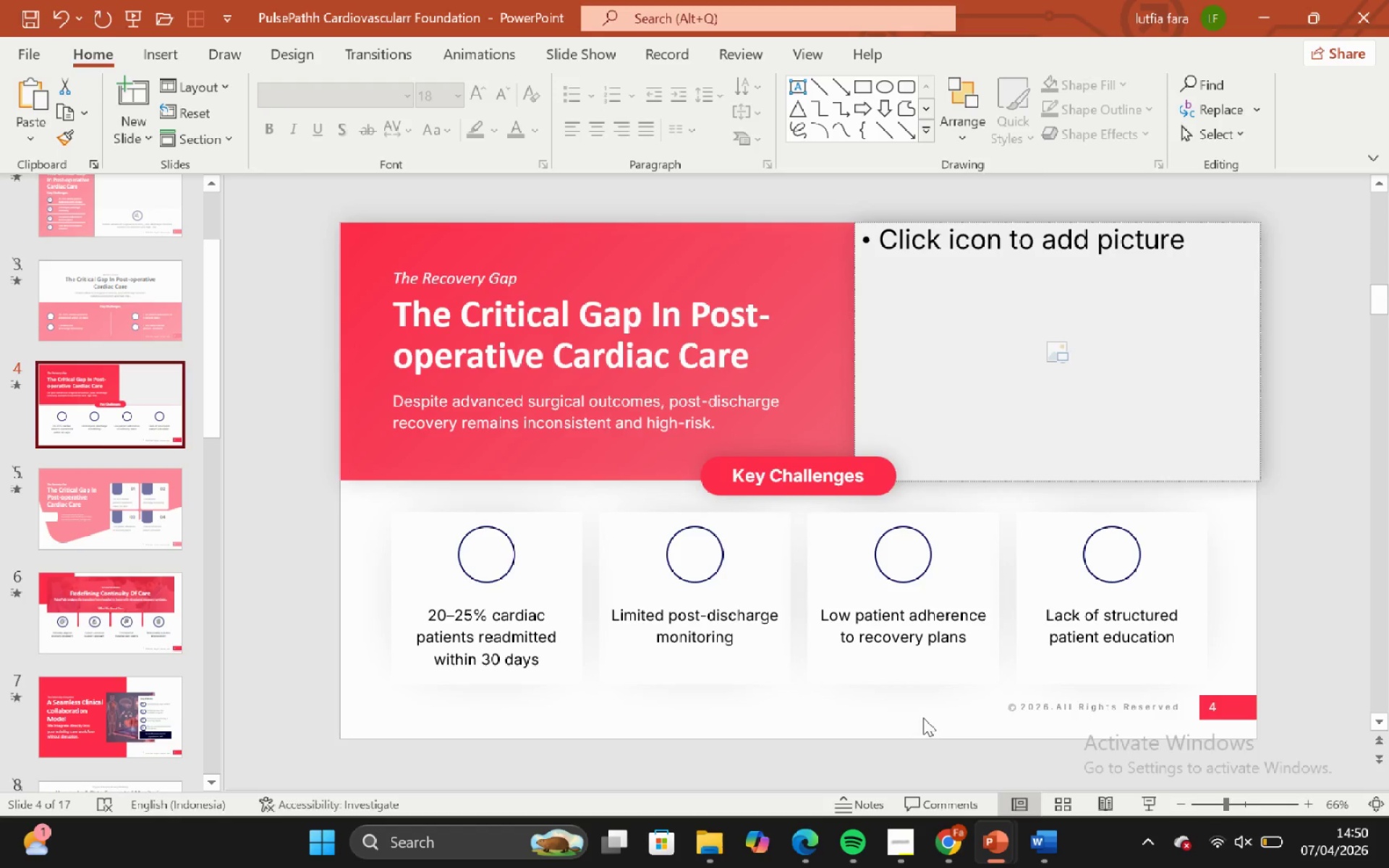 
key(ArrowDown)
 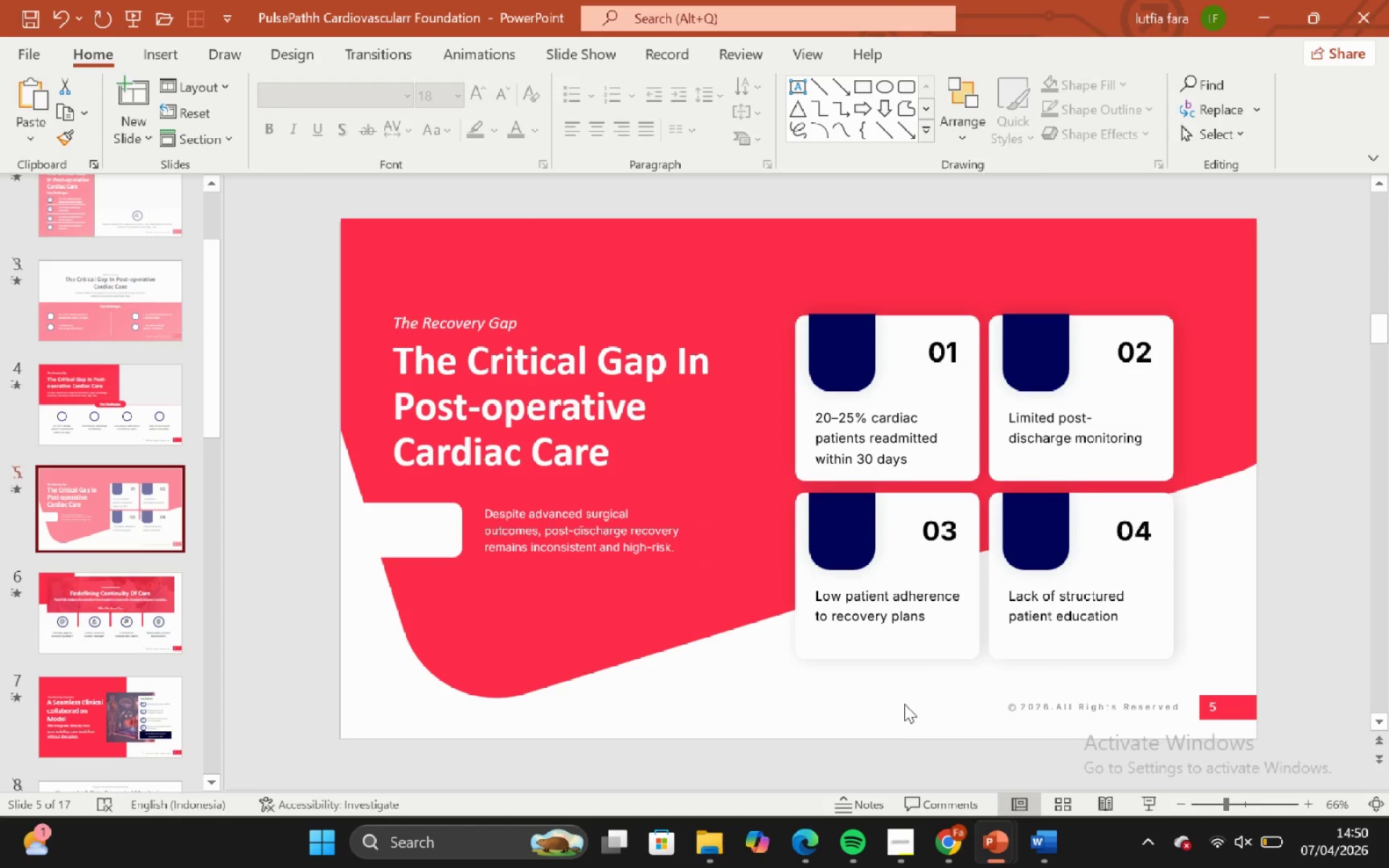 
key(ArrowDown)
 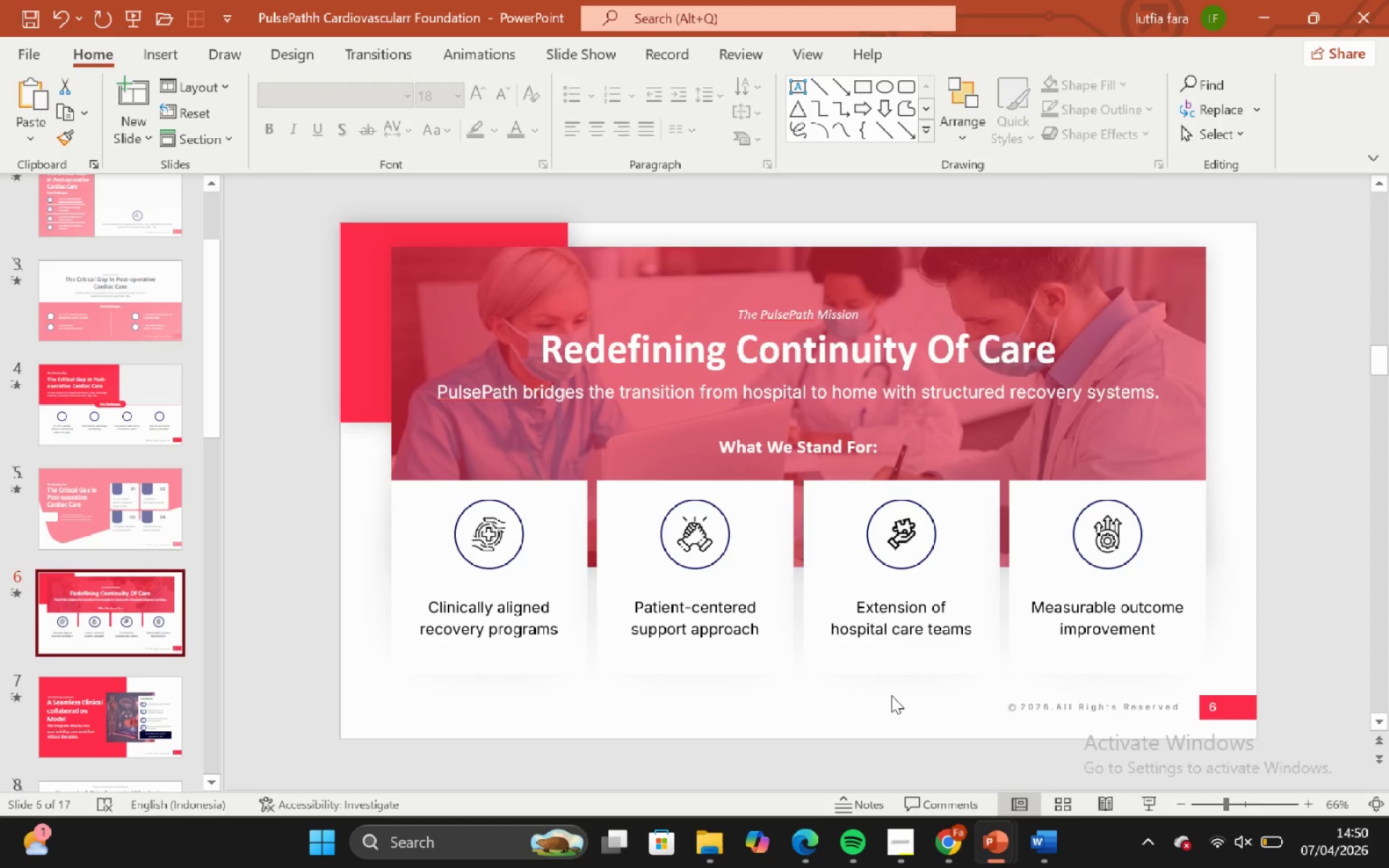 
key(ArrowDown)
 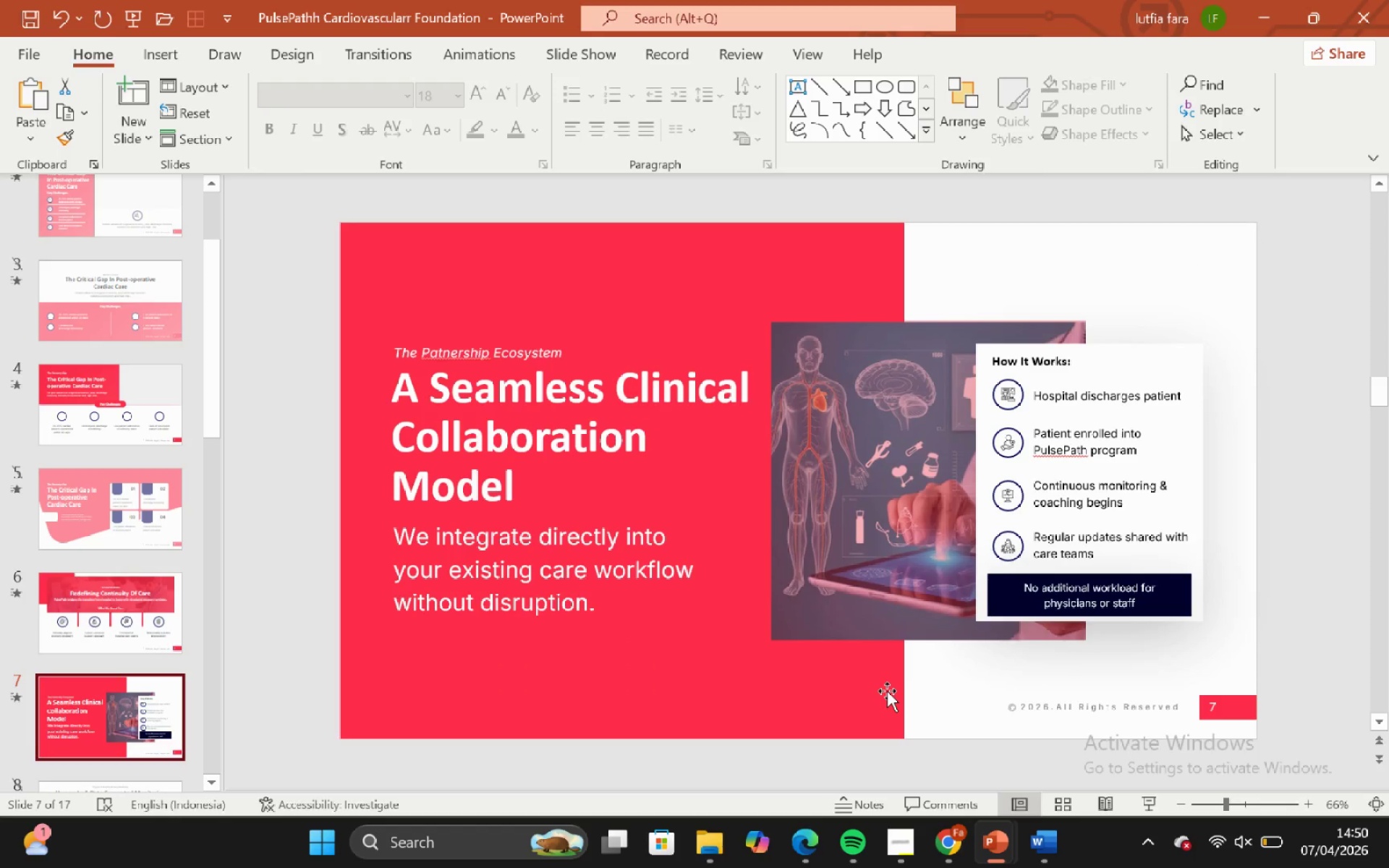 
key(ArrowDown)
 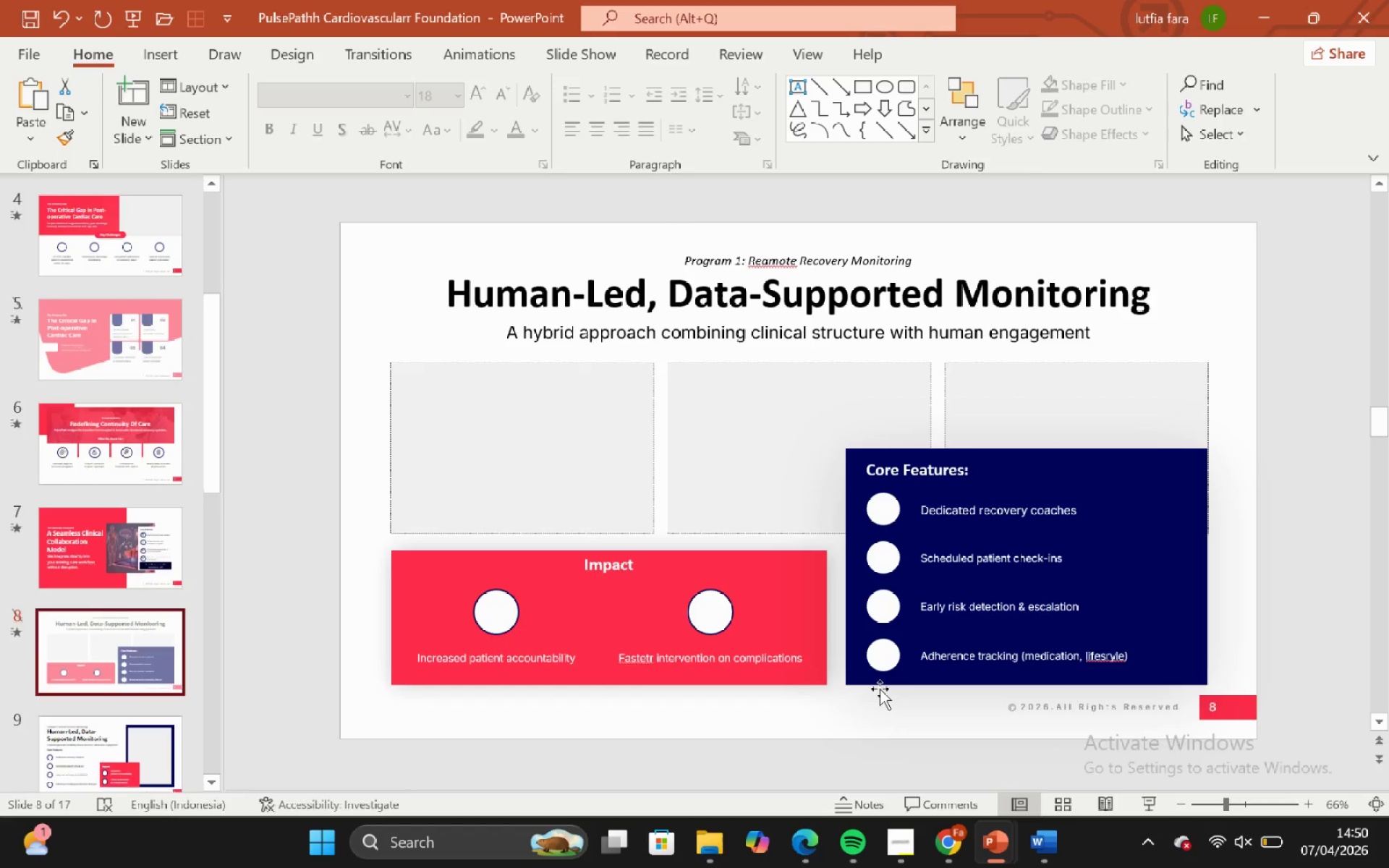 
key(ArrowDown)
 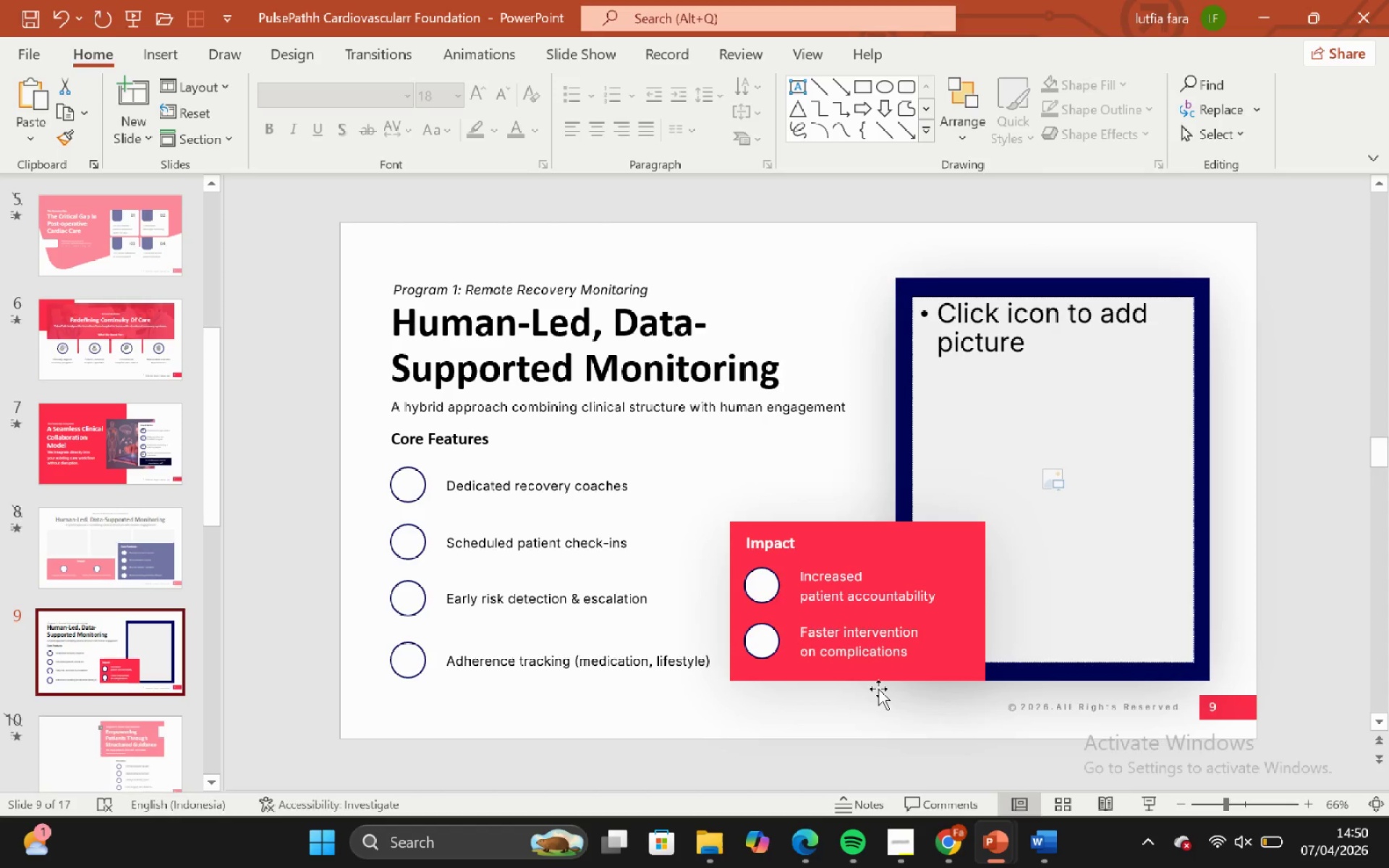 
key(ArrowDown)
 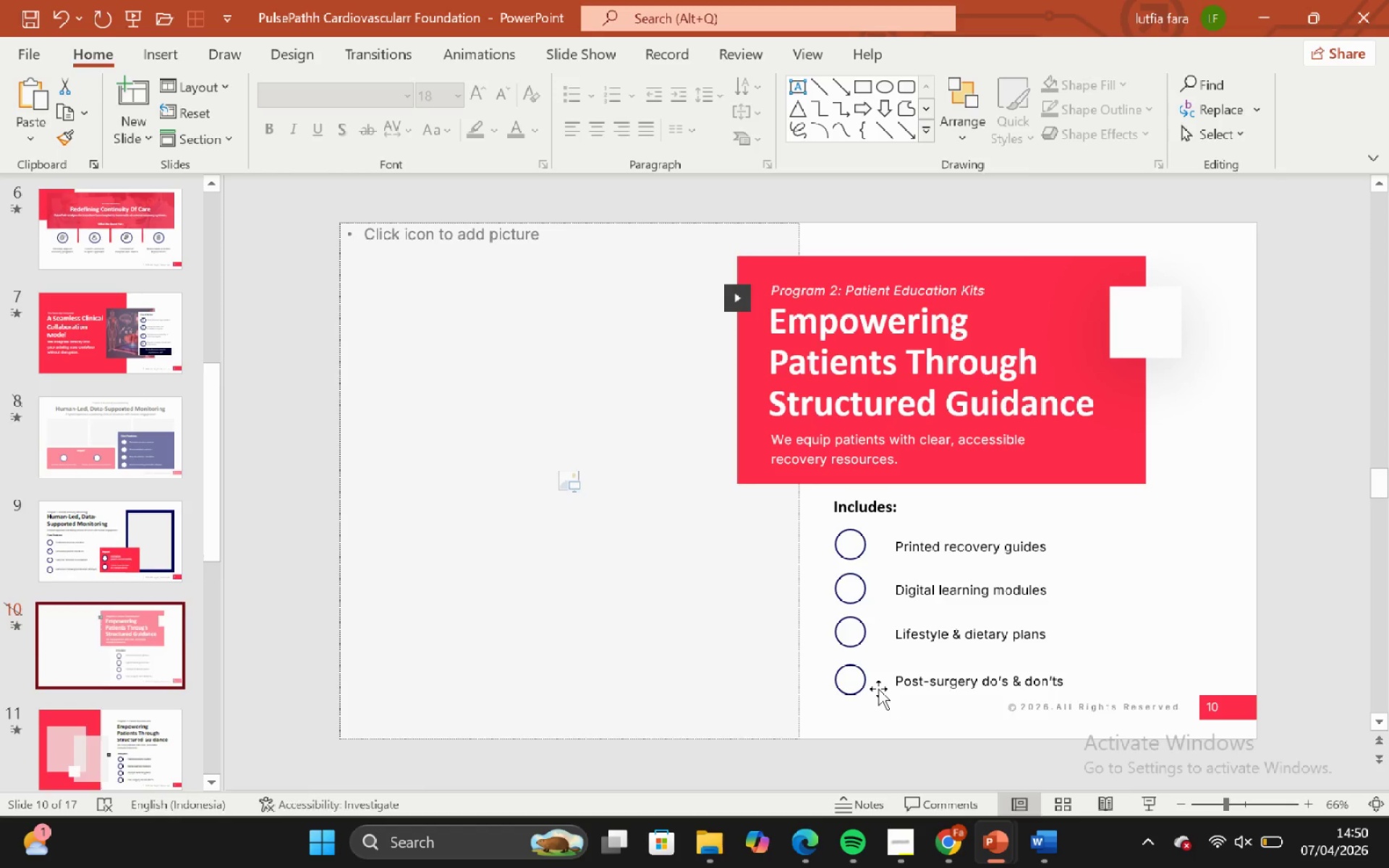 
key(ArrowDown)
 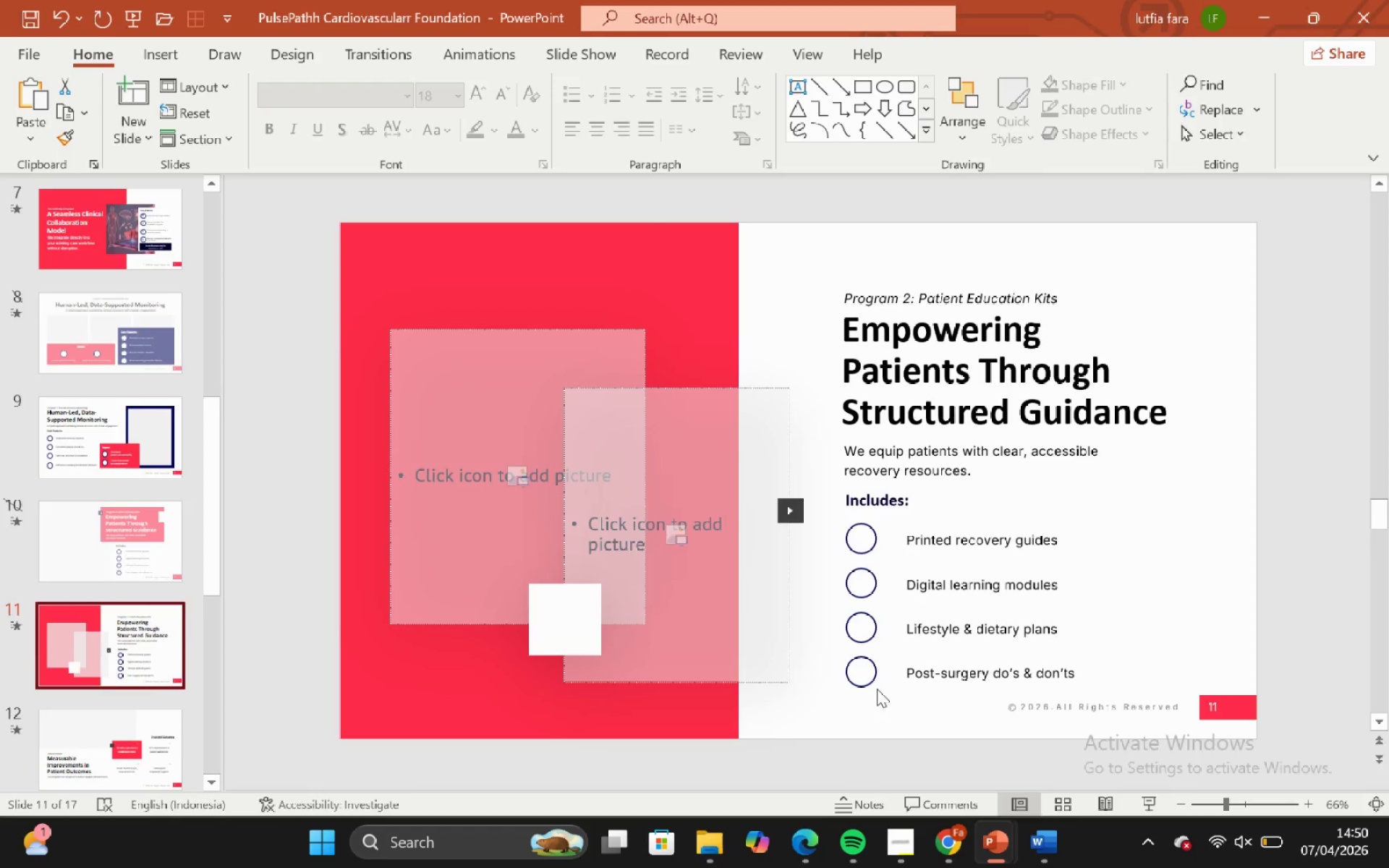 
key(ArrowDown)
 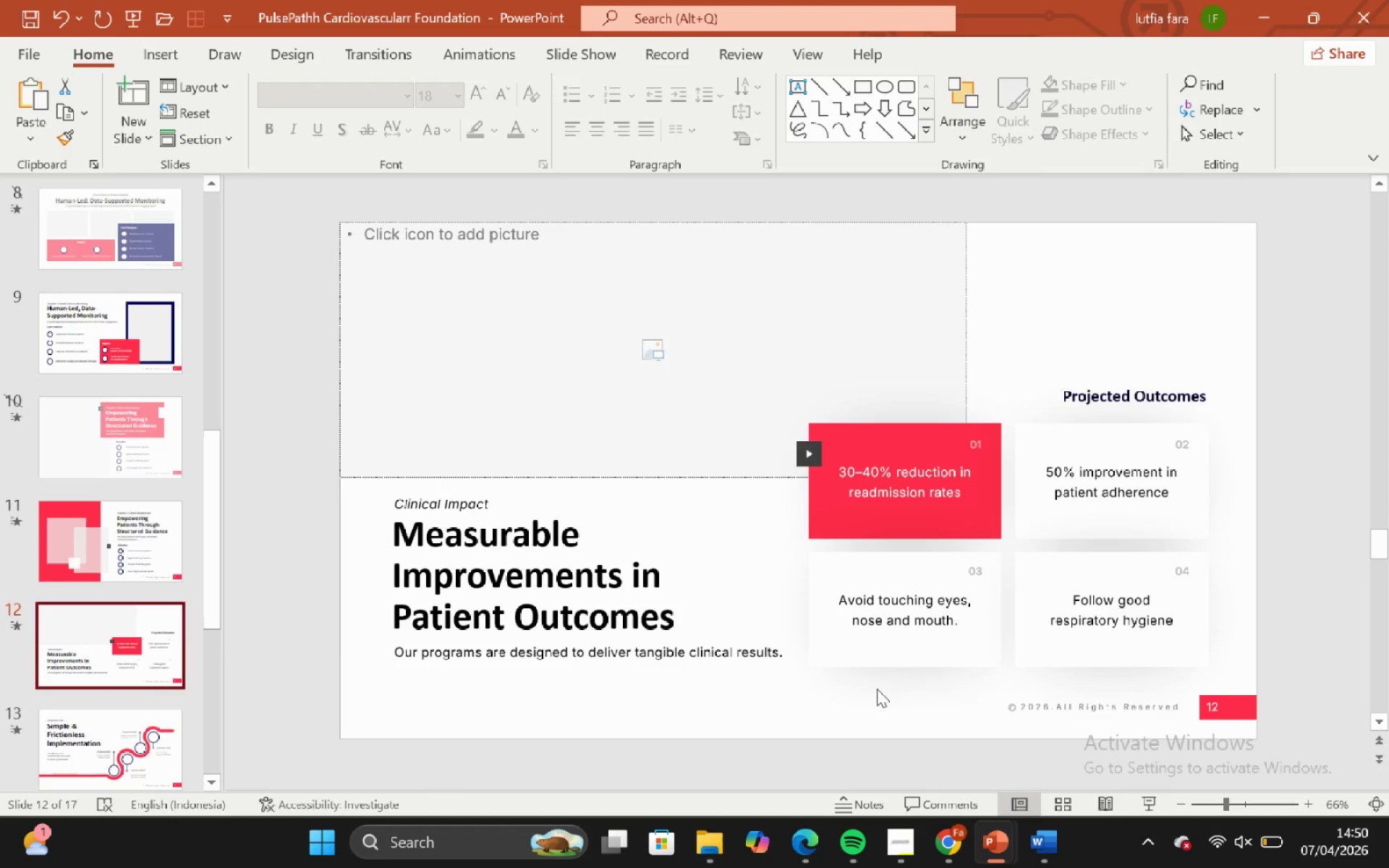 
key(ArrowDown)
 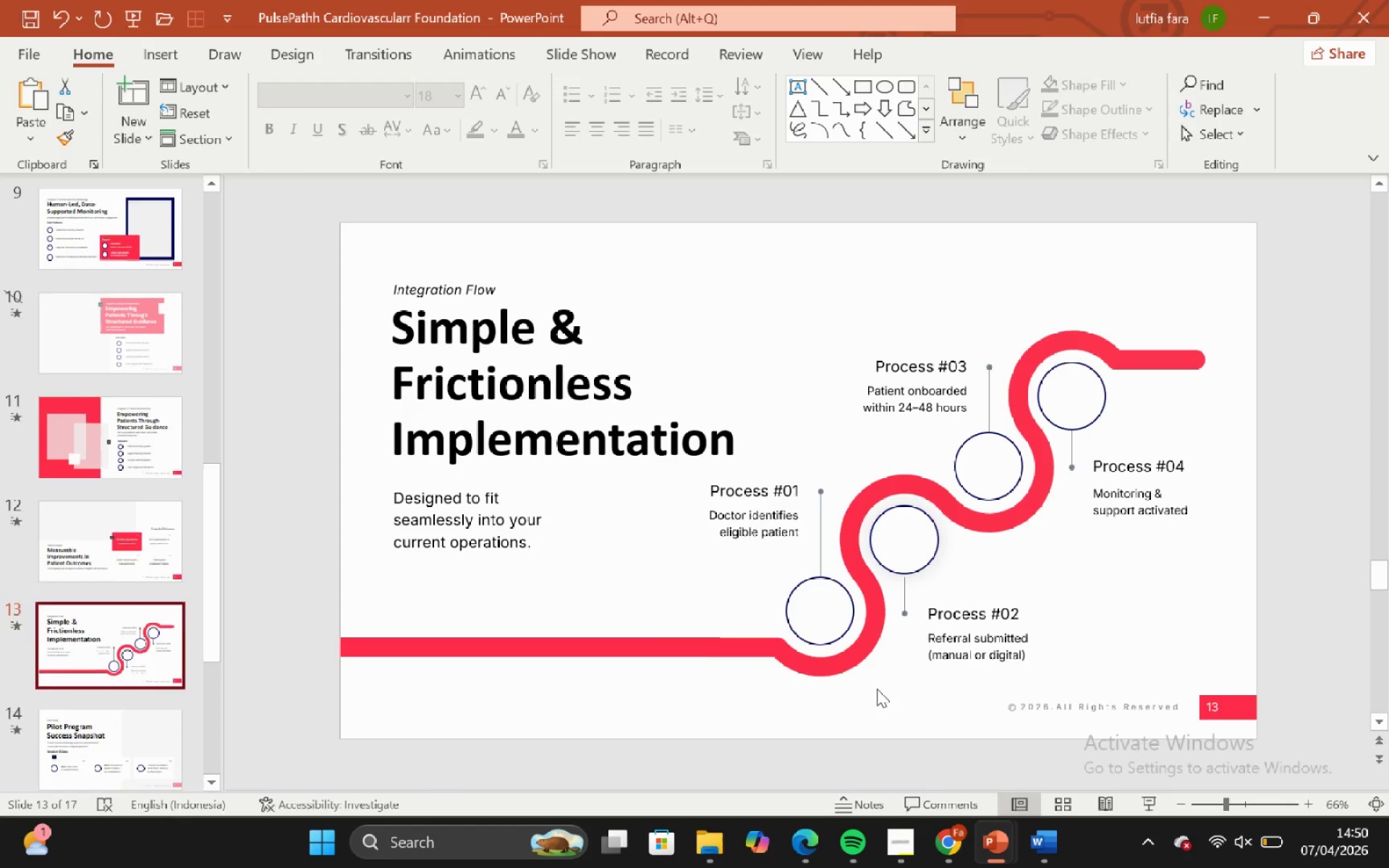 
key(ArrowDown)
 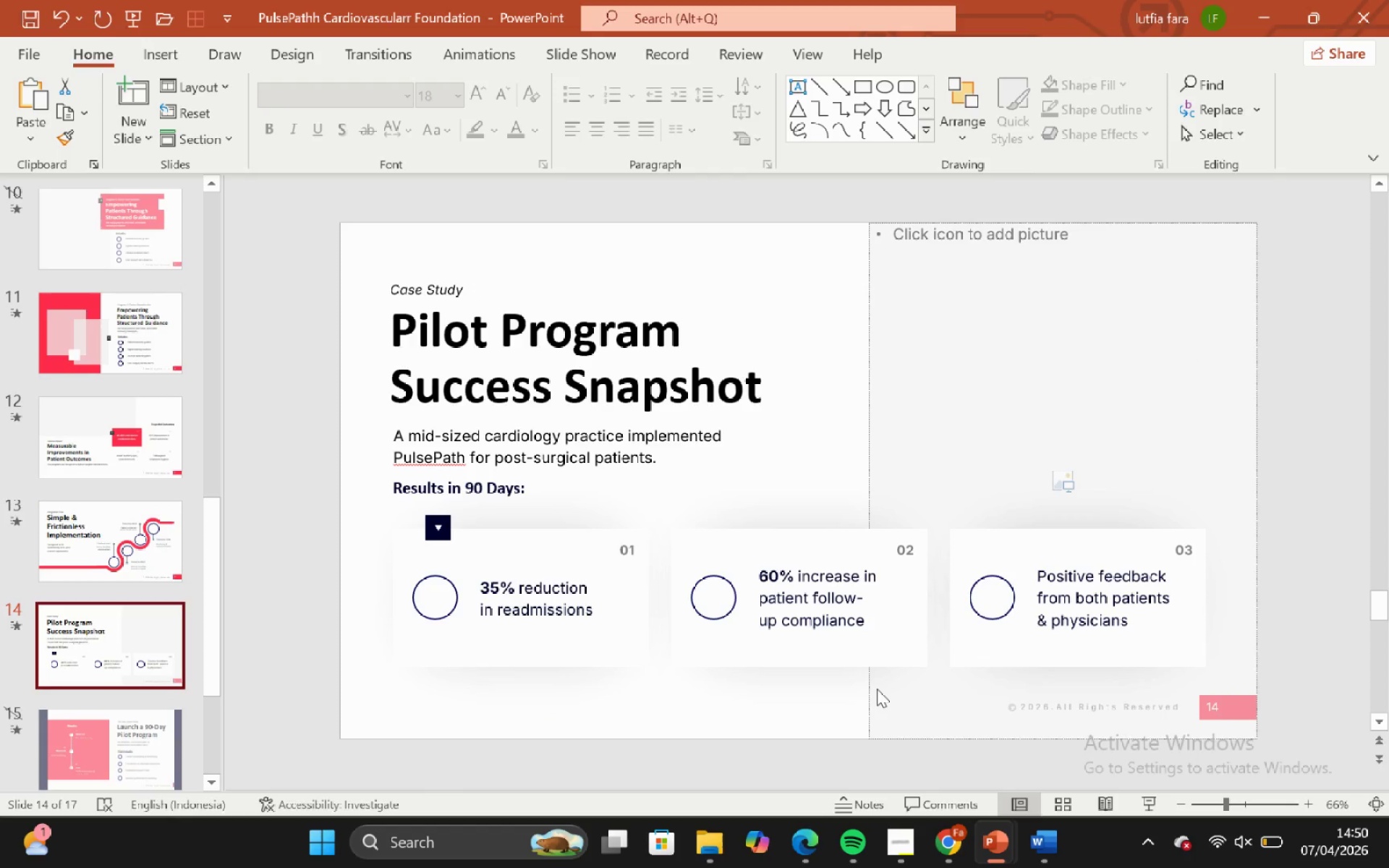 
key(ArrowDown)
 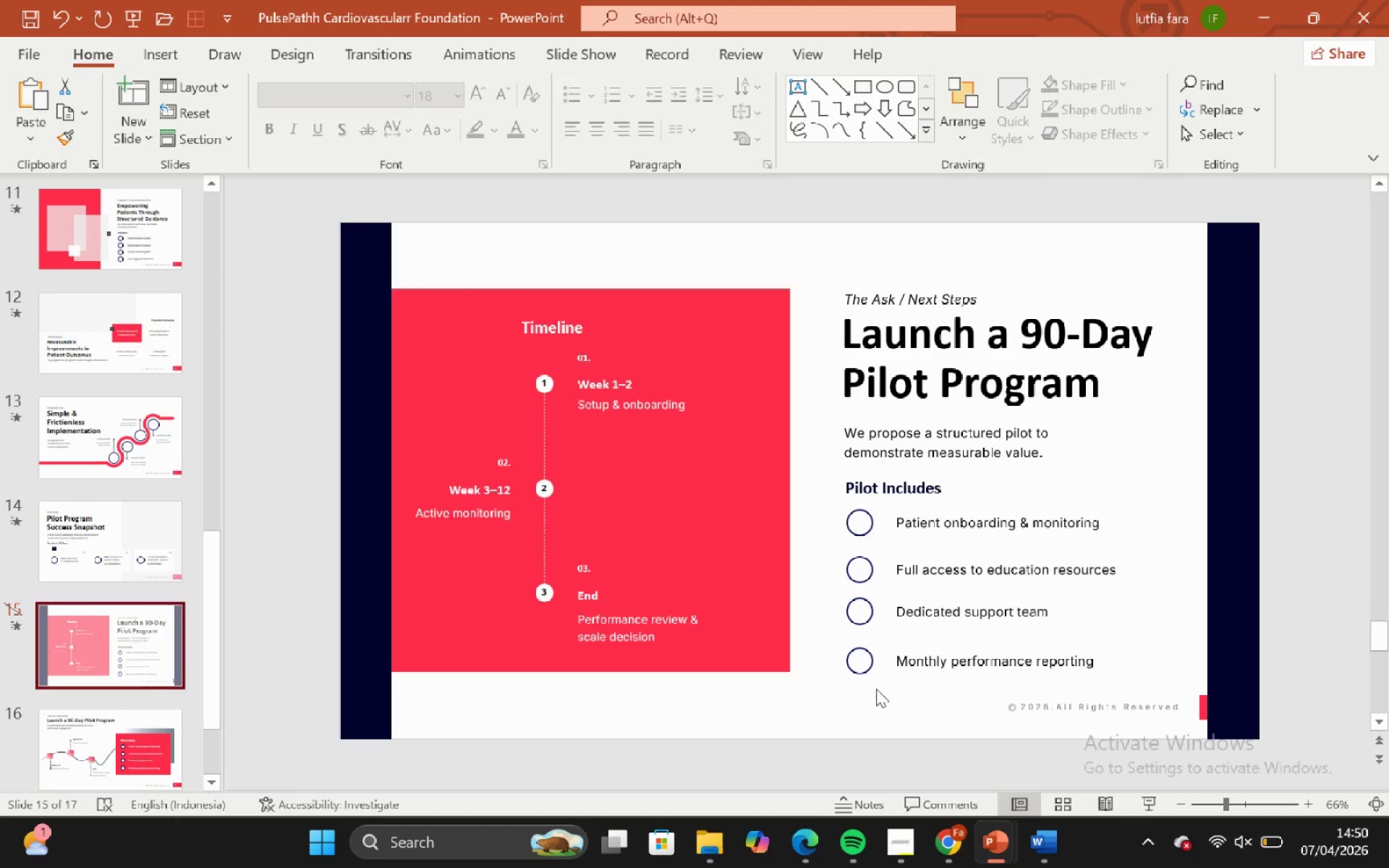 
key(ArrowDown)
 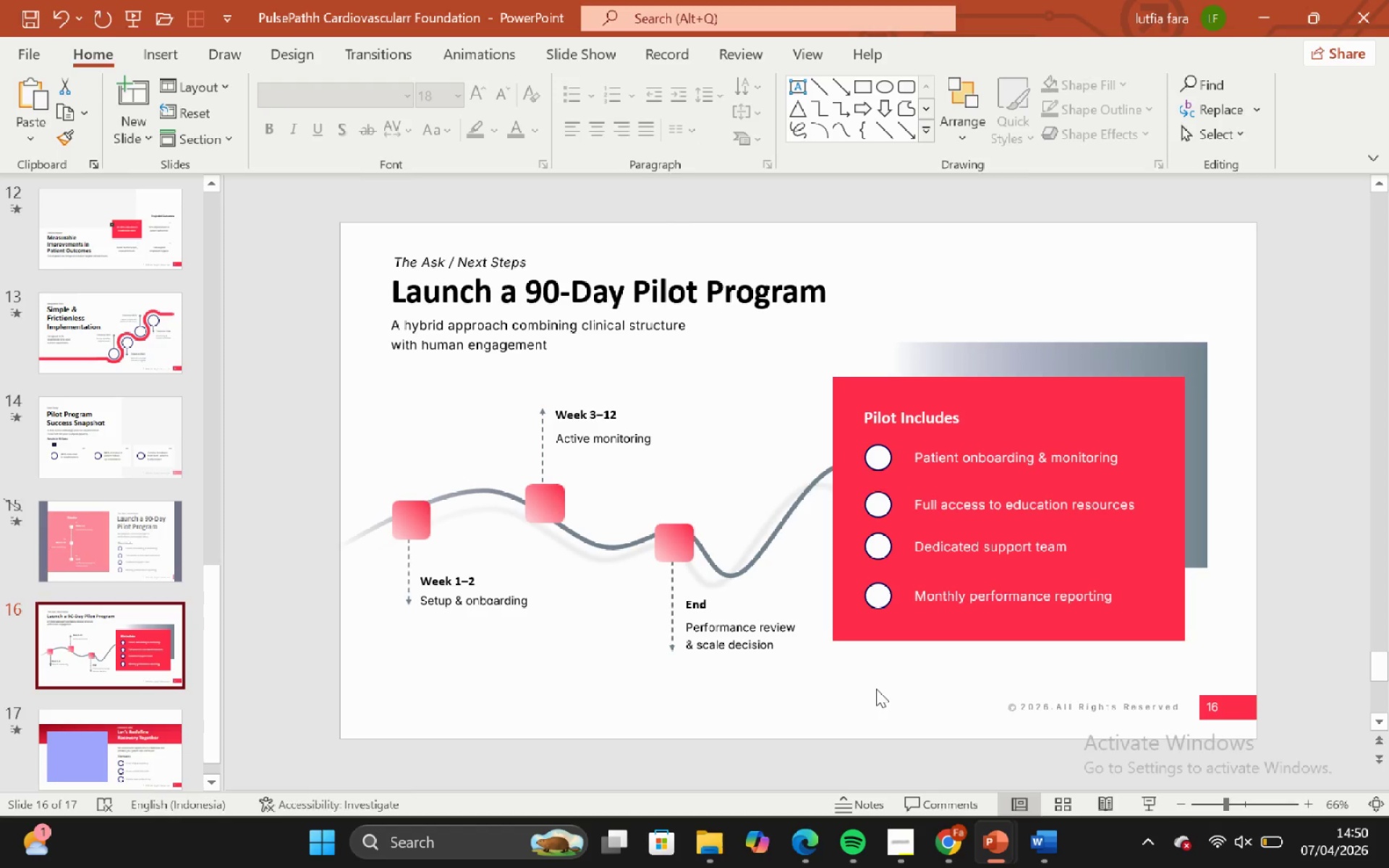 
key(ArrowDown)
 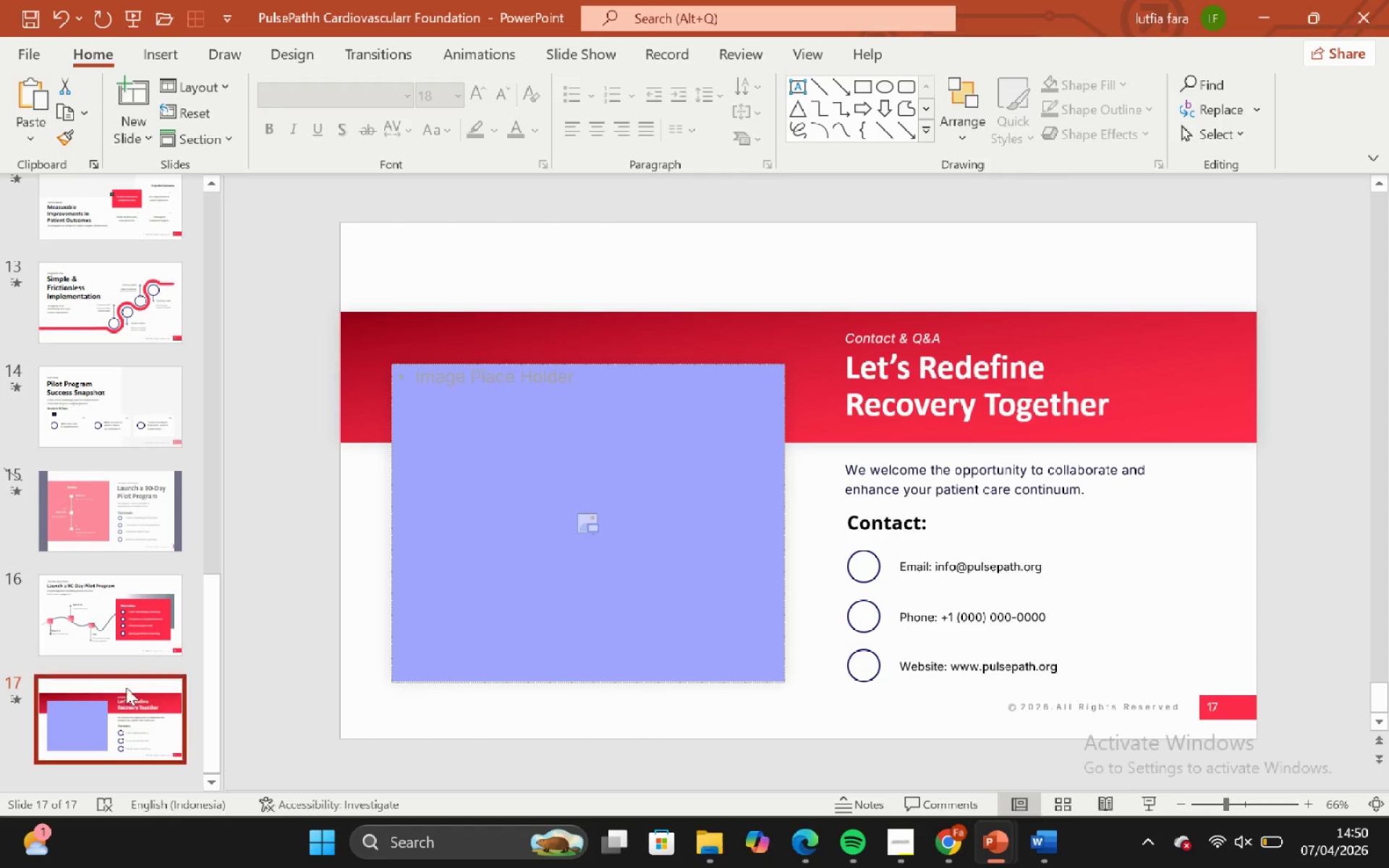 
left_click([118, 701])
 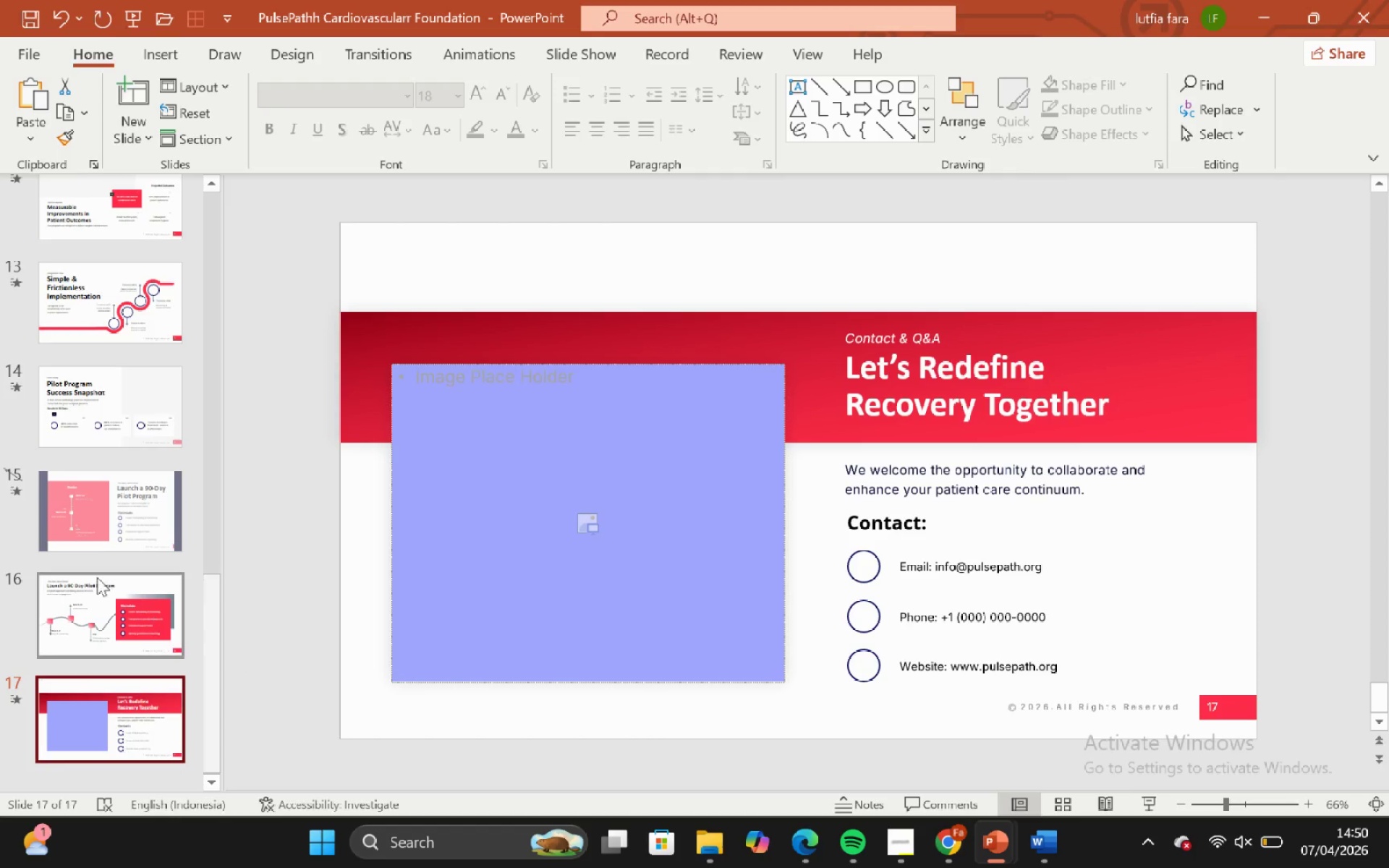 
scroll: coordinate [12, 540], scroll_direction: up, amount: 17.0
 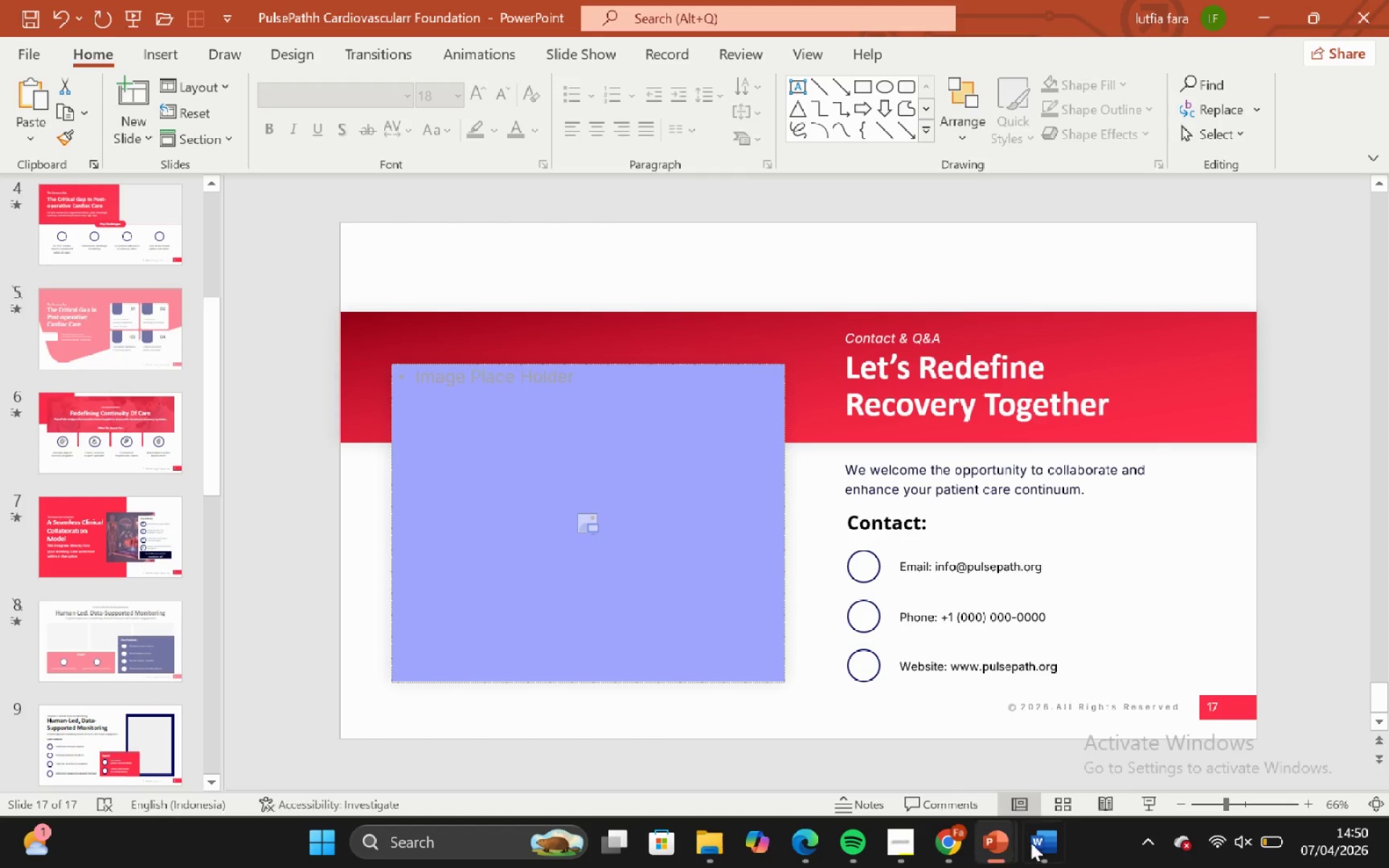 
left_click([1051, 844])
 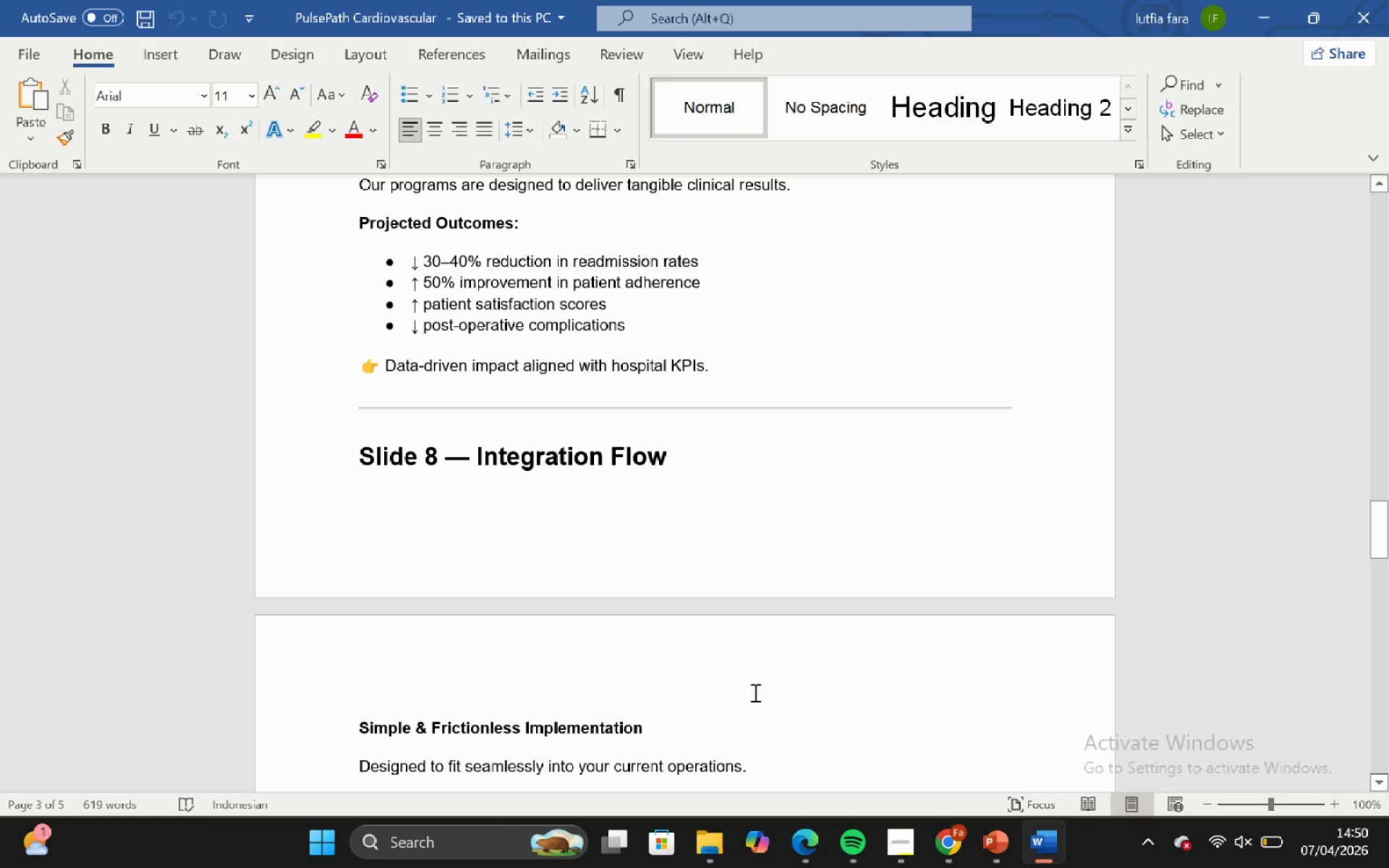 
scroll: coordinate [679, 605], scroll_direction: up, amount: 54.0
 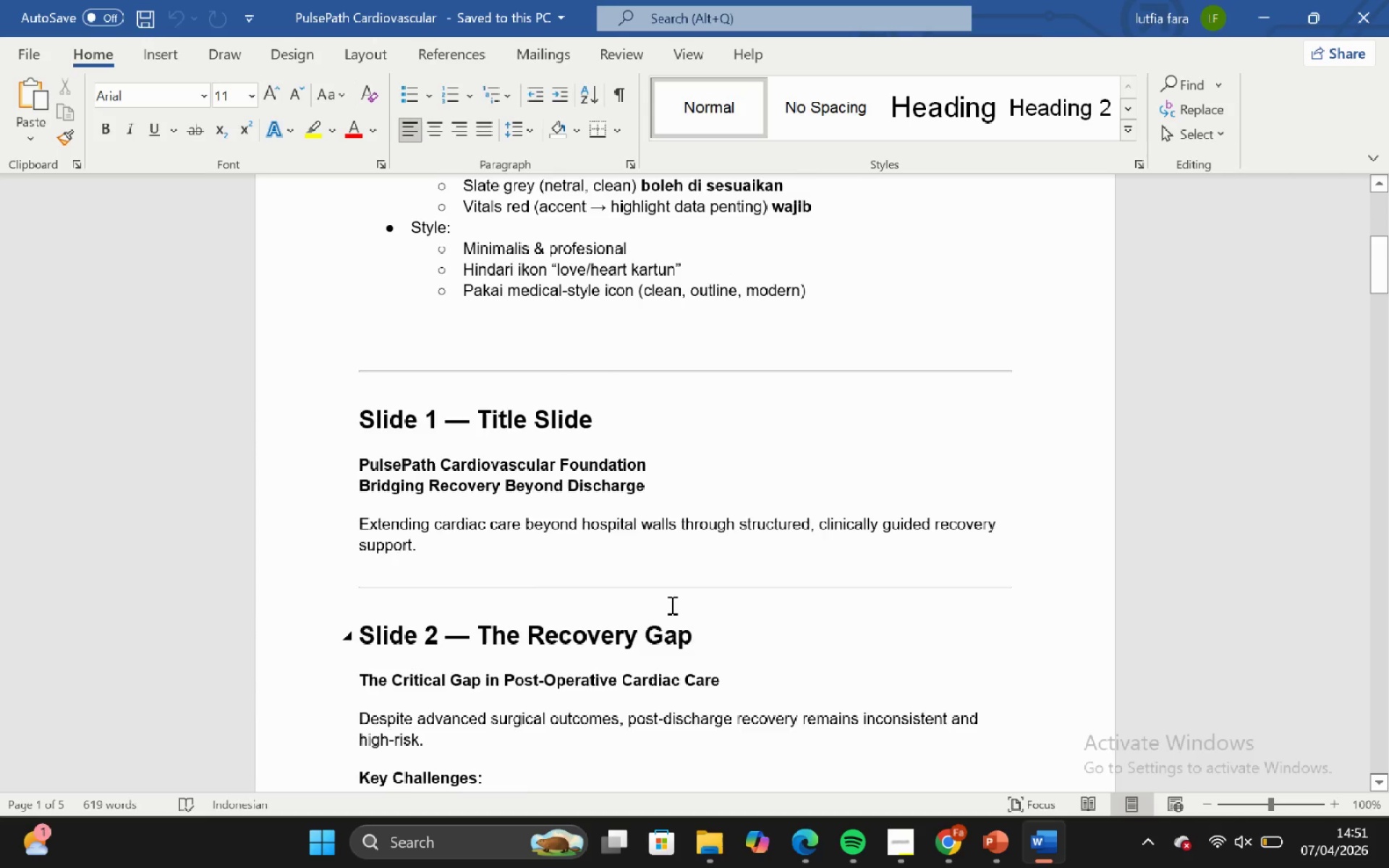 
scroll: coordinate [631, 480], scroll_direction: none, amount: 0.0
 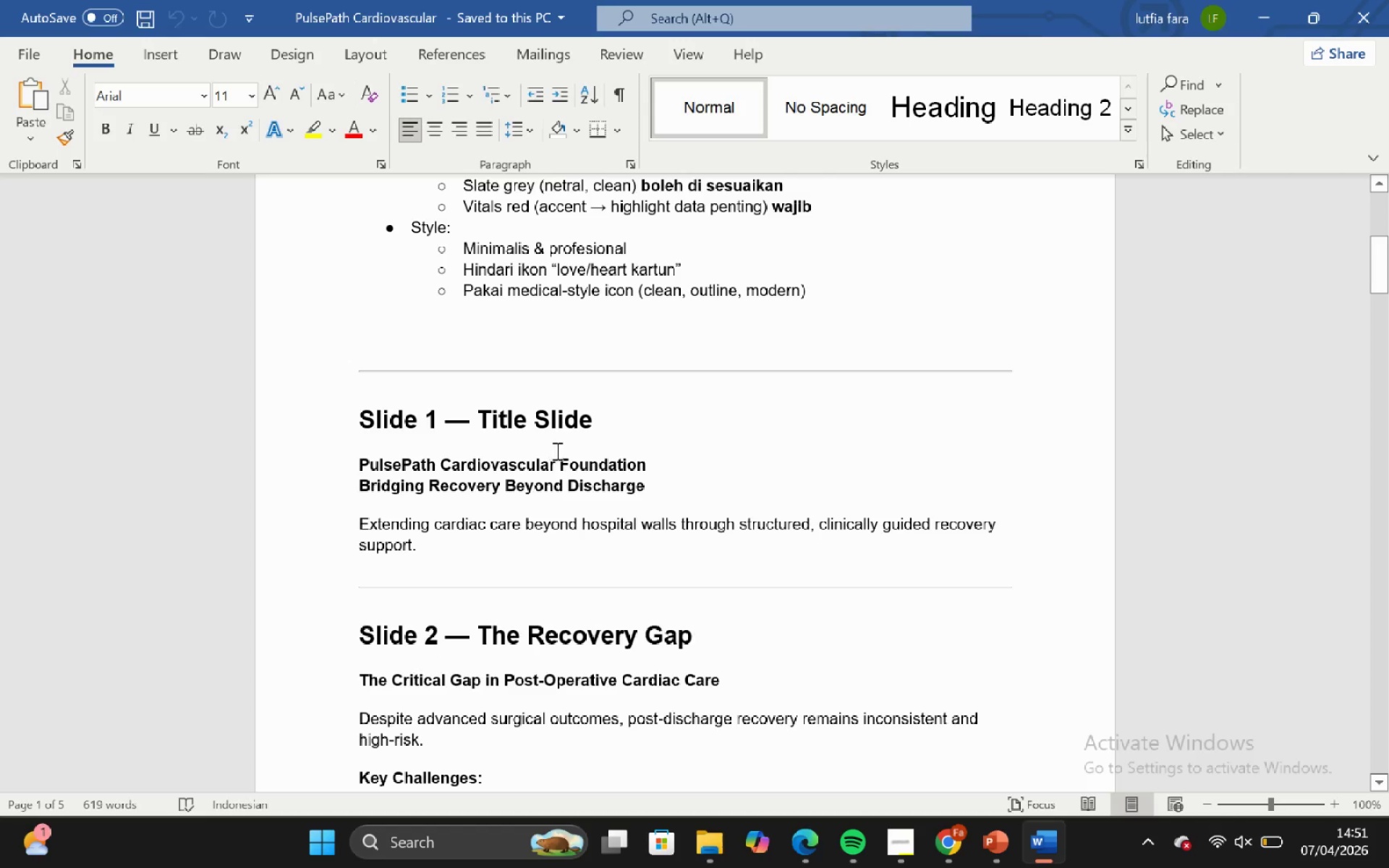 
wait(5.22)
 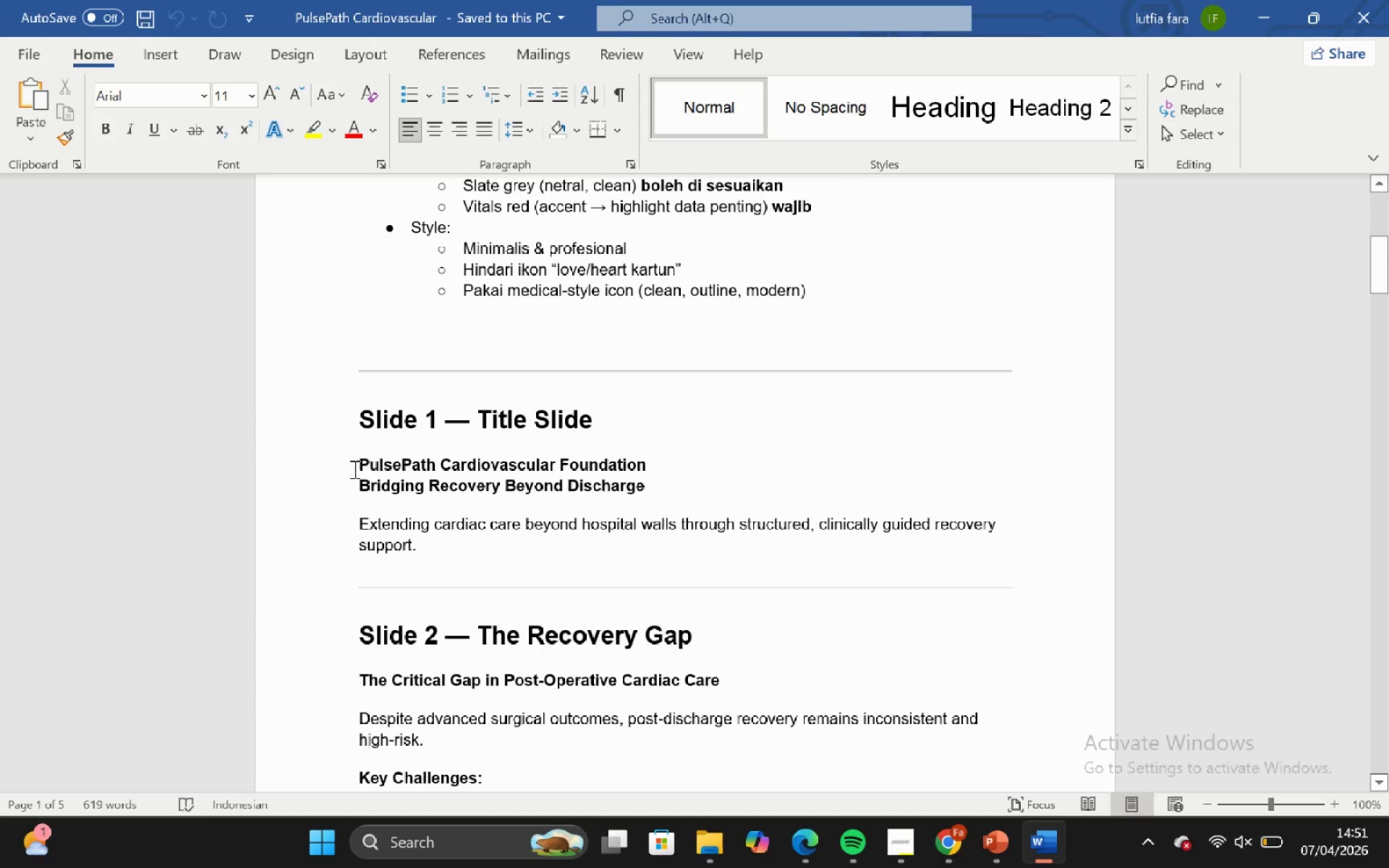 
key(Shift+ShiftLeft)
 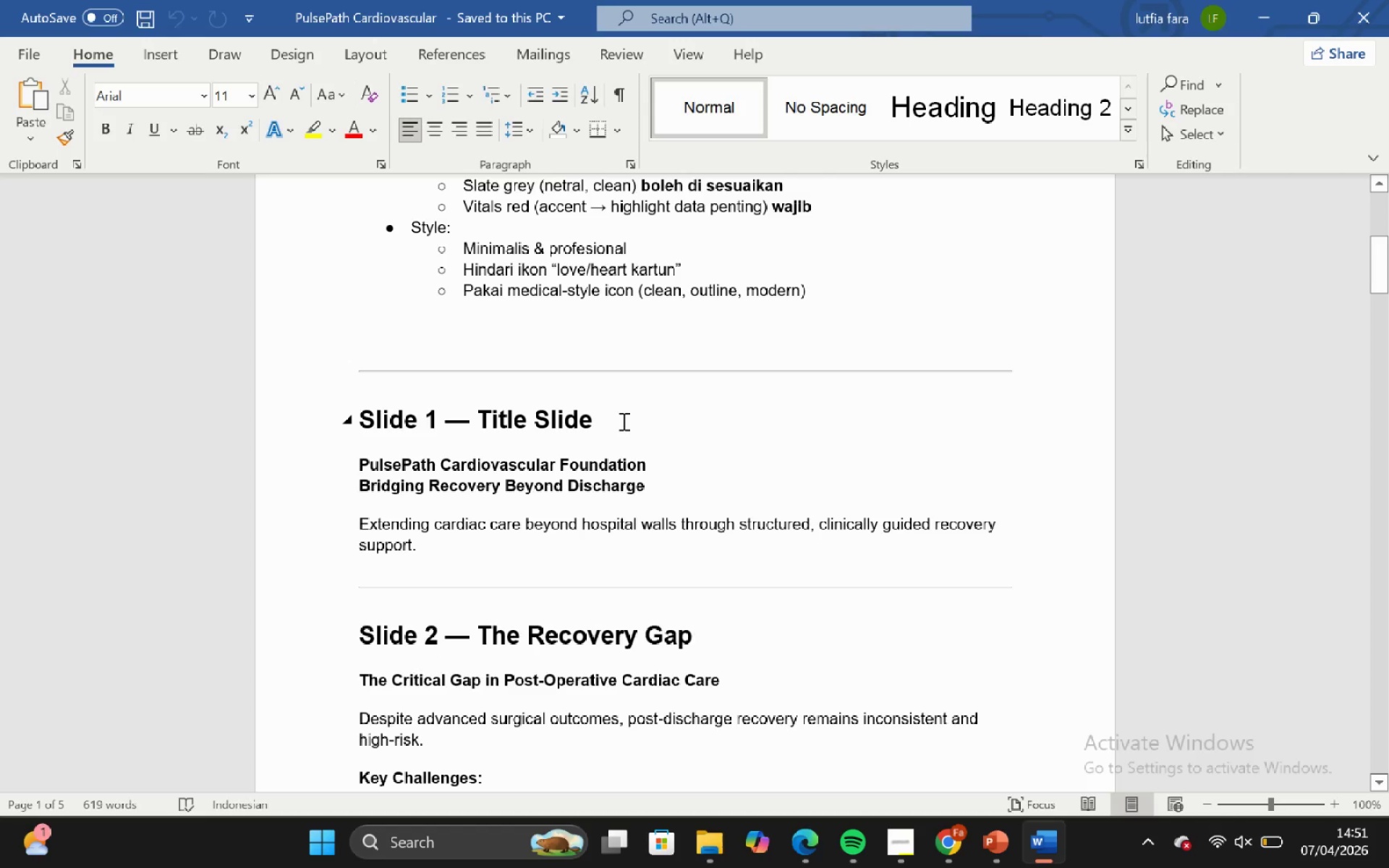 
left_click([622, 421])
 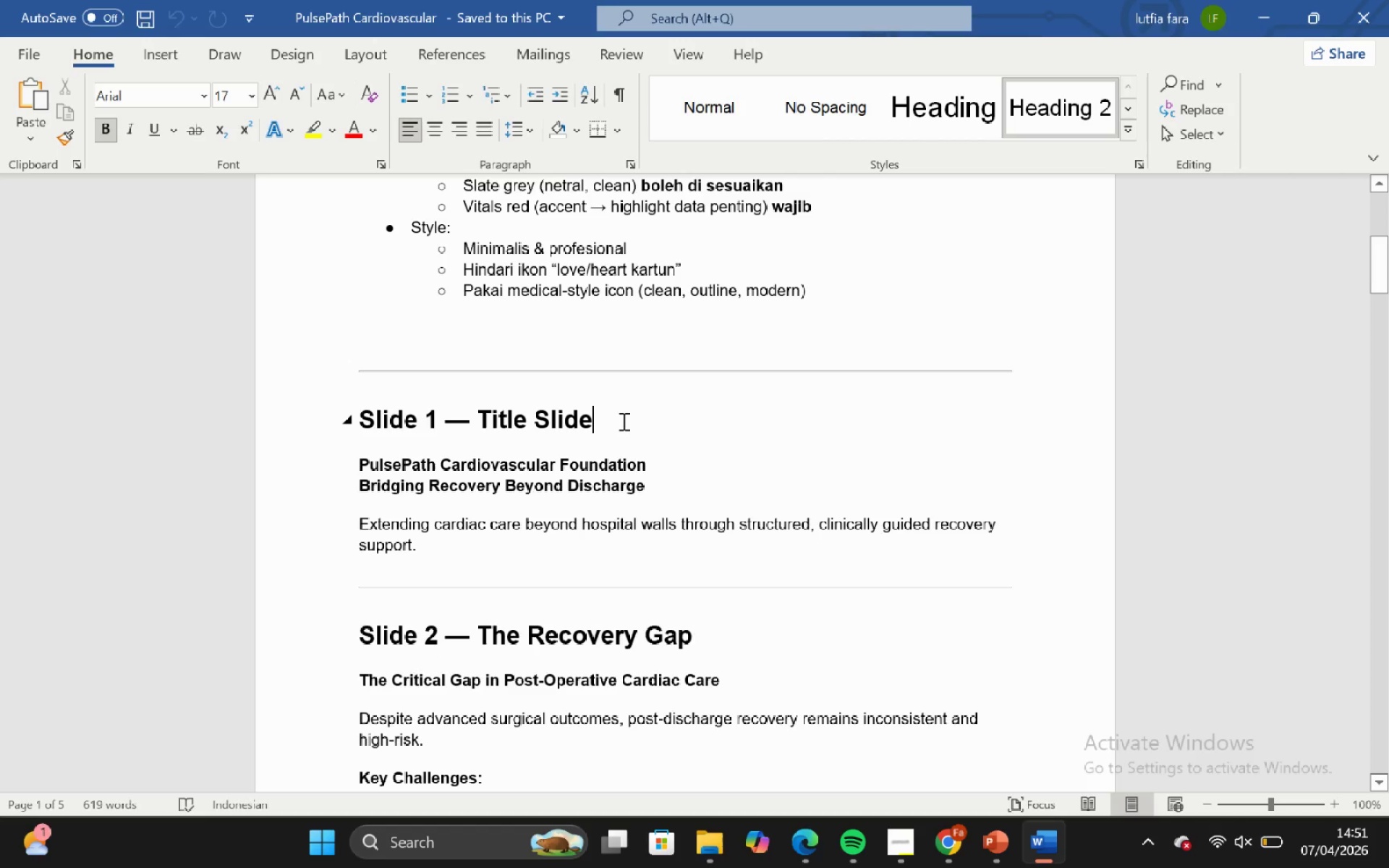 
double_click([622, 421])
 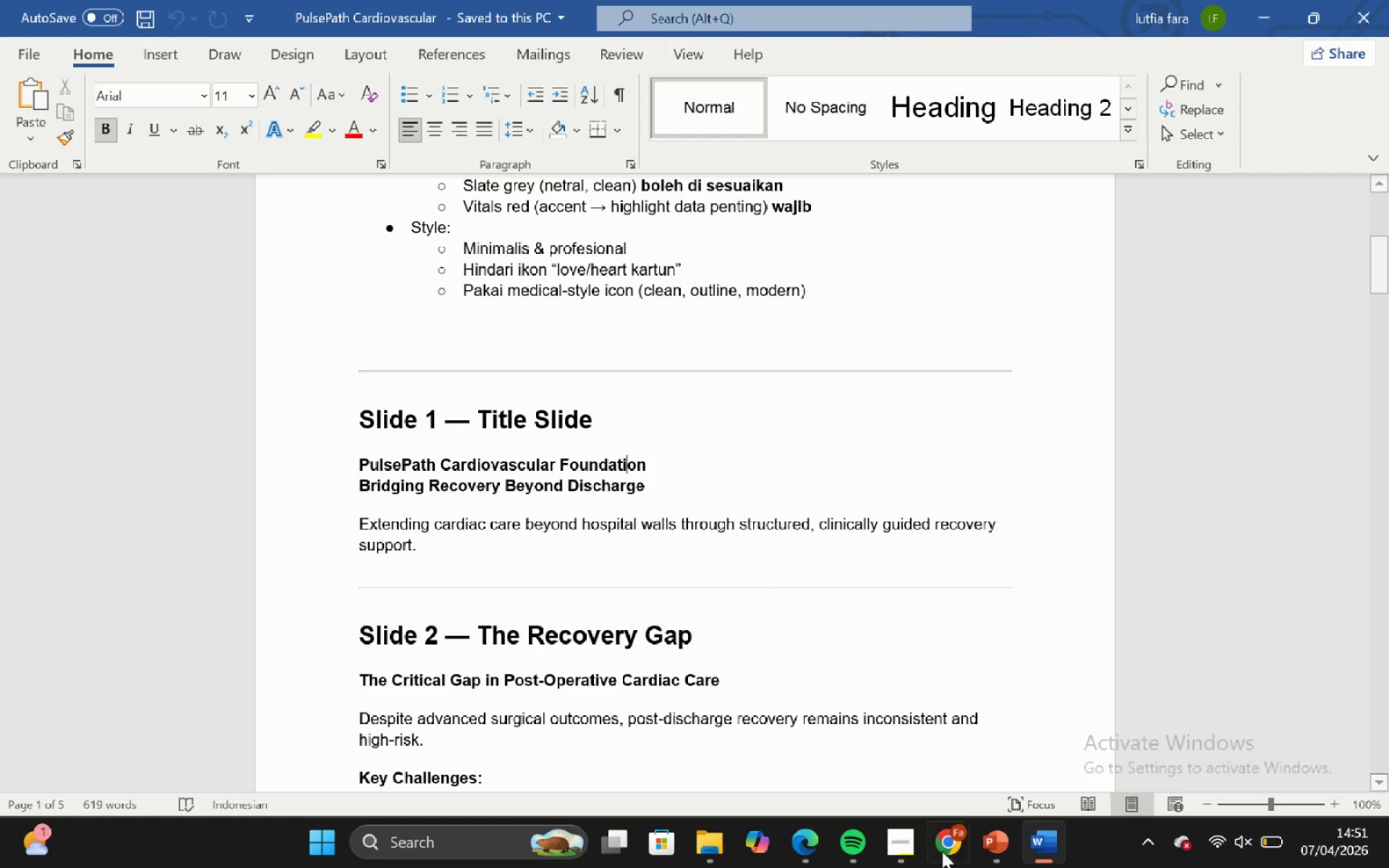 
mouse_move([961, 831])
 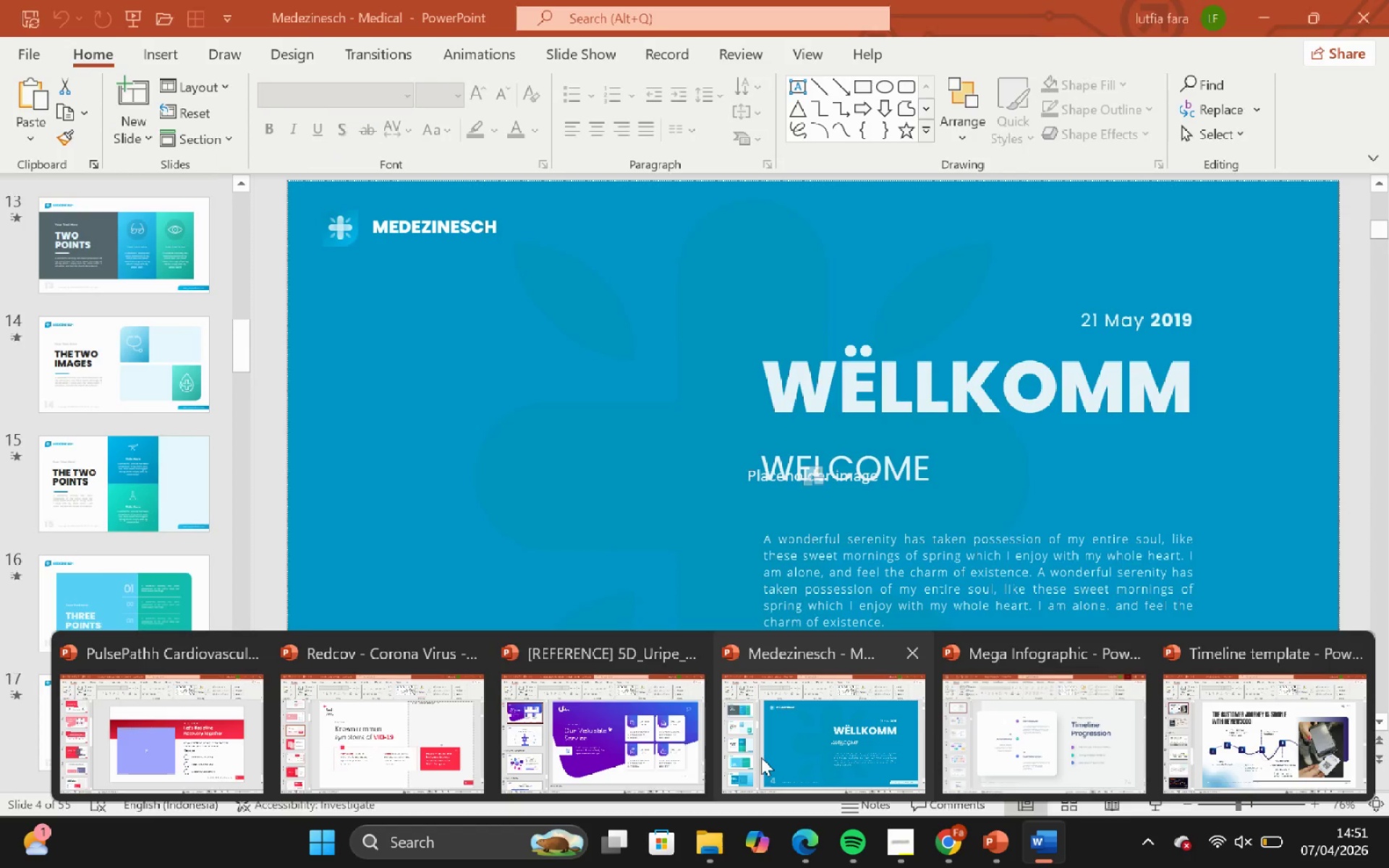 
left_click_drag(start_coordinate=[666, 730], to_coordinate=[658, 722])
 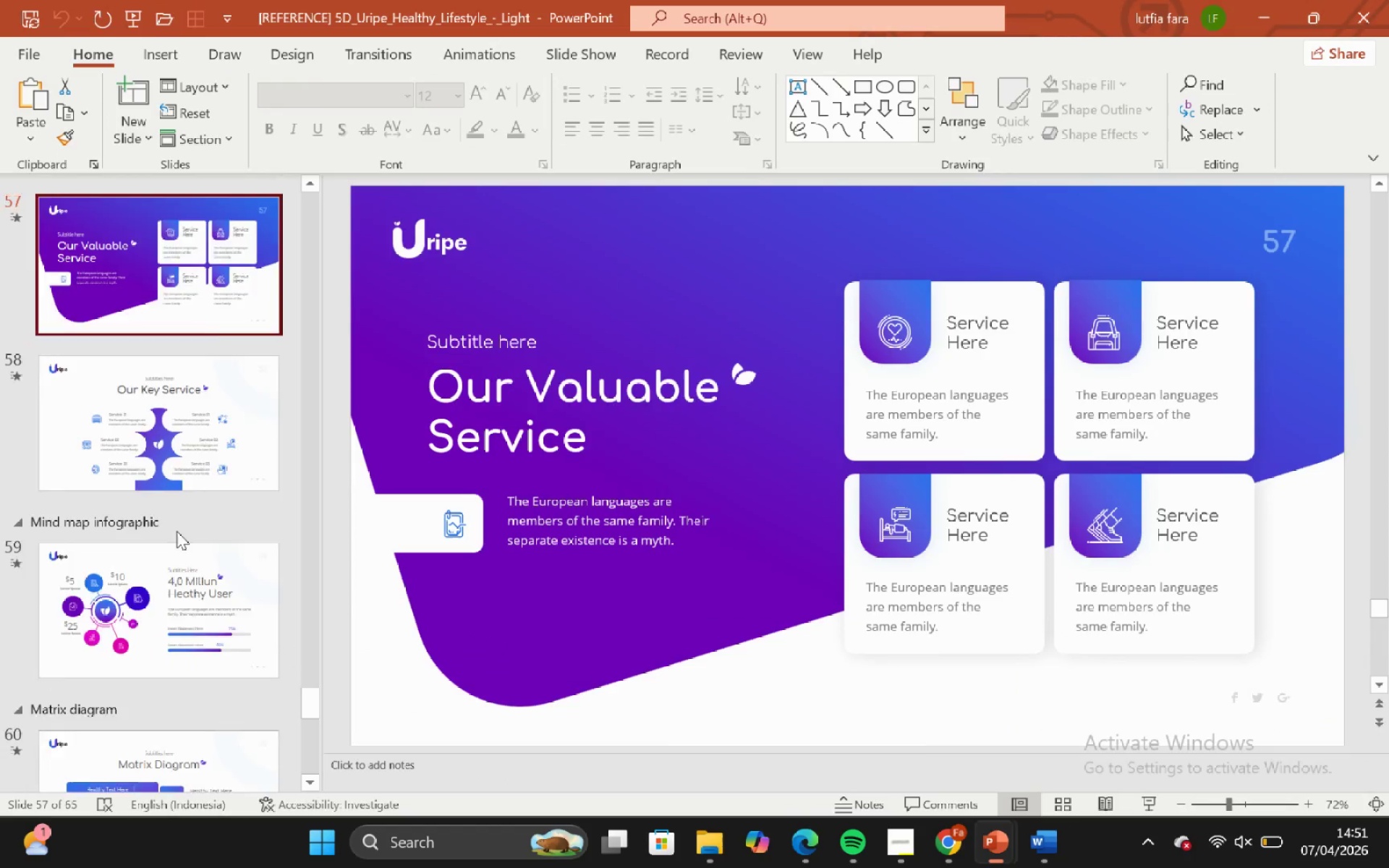 
scroll: coordinate [172, 529], scroll_direction: up, amount: 7.0
 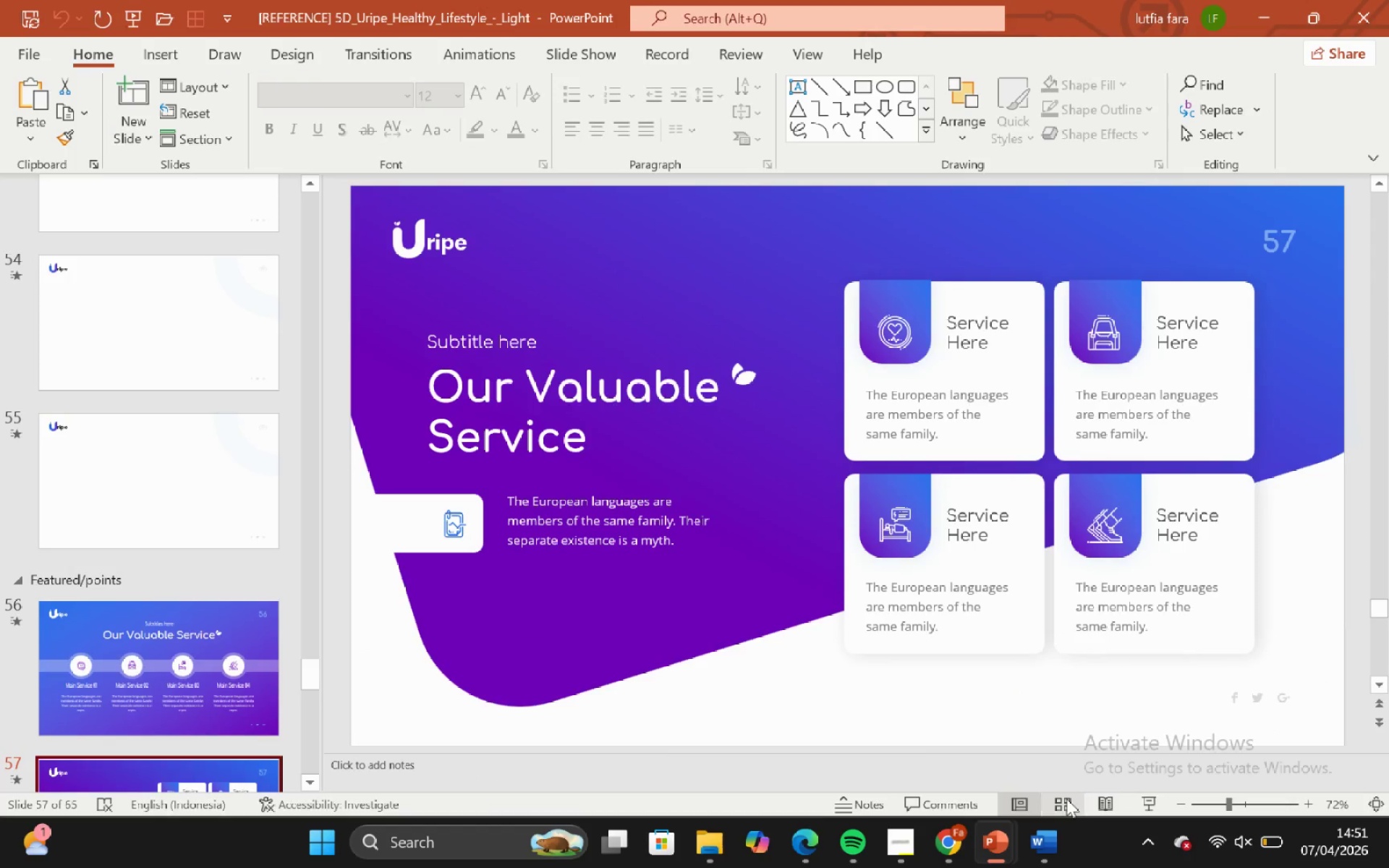 
left_click_drag(start_coordinate=[1066, 799], to_coordinate=[1060, 800])
 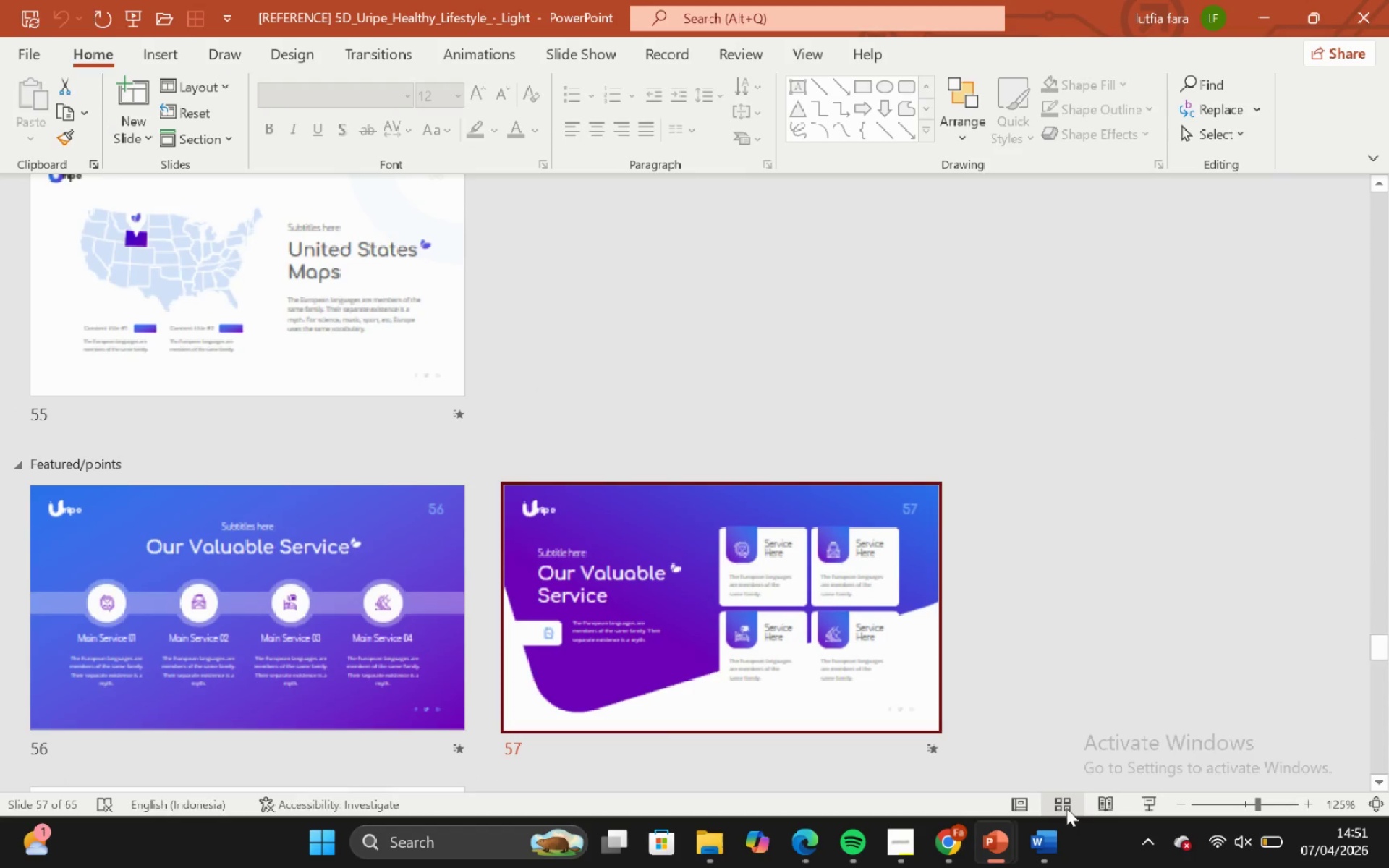 
scroll: coordinate [781, 583], scroll_direction: up, amount: 45.0
 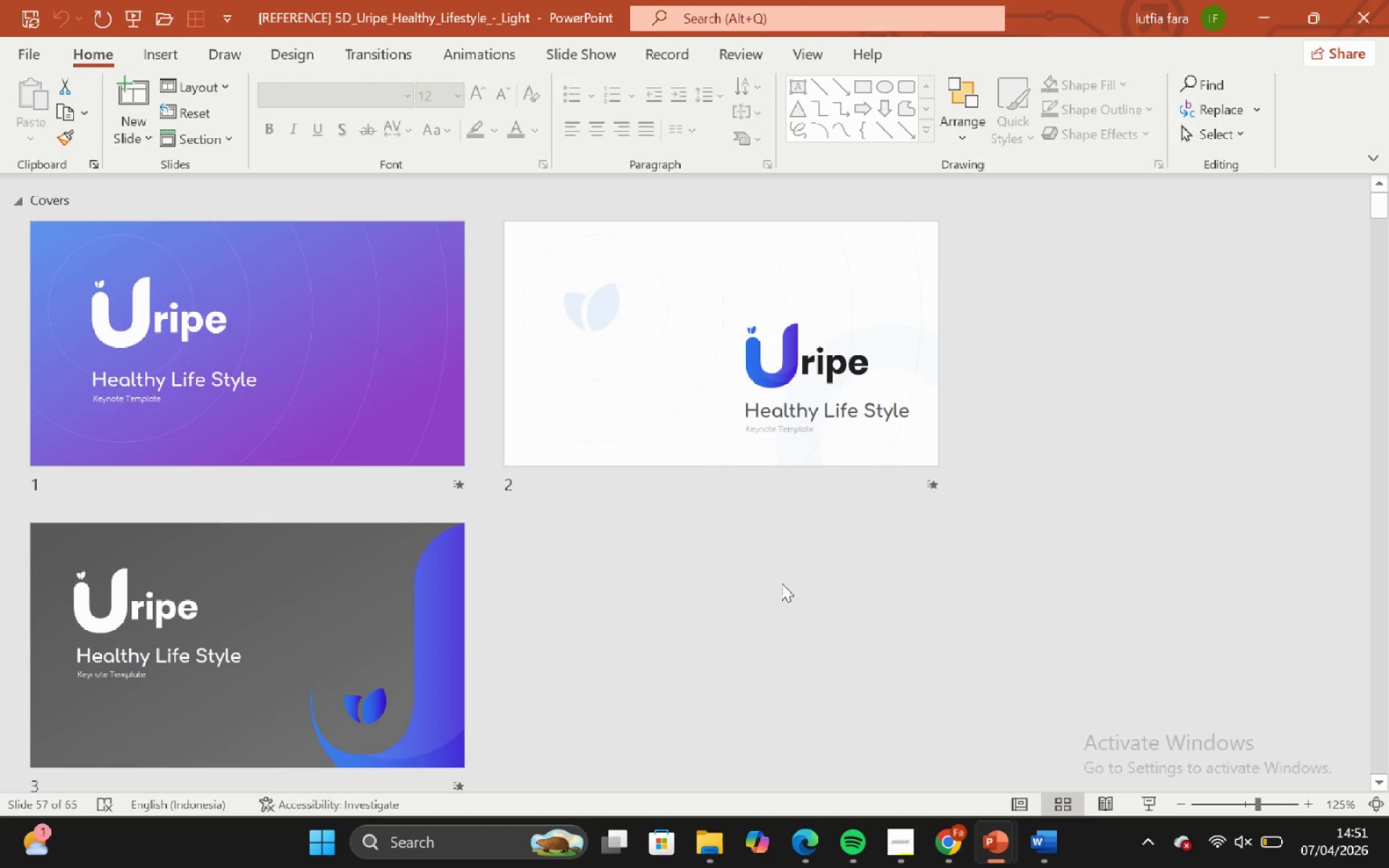 
left_click([781, 583])
 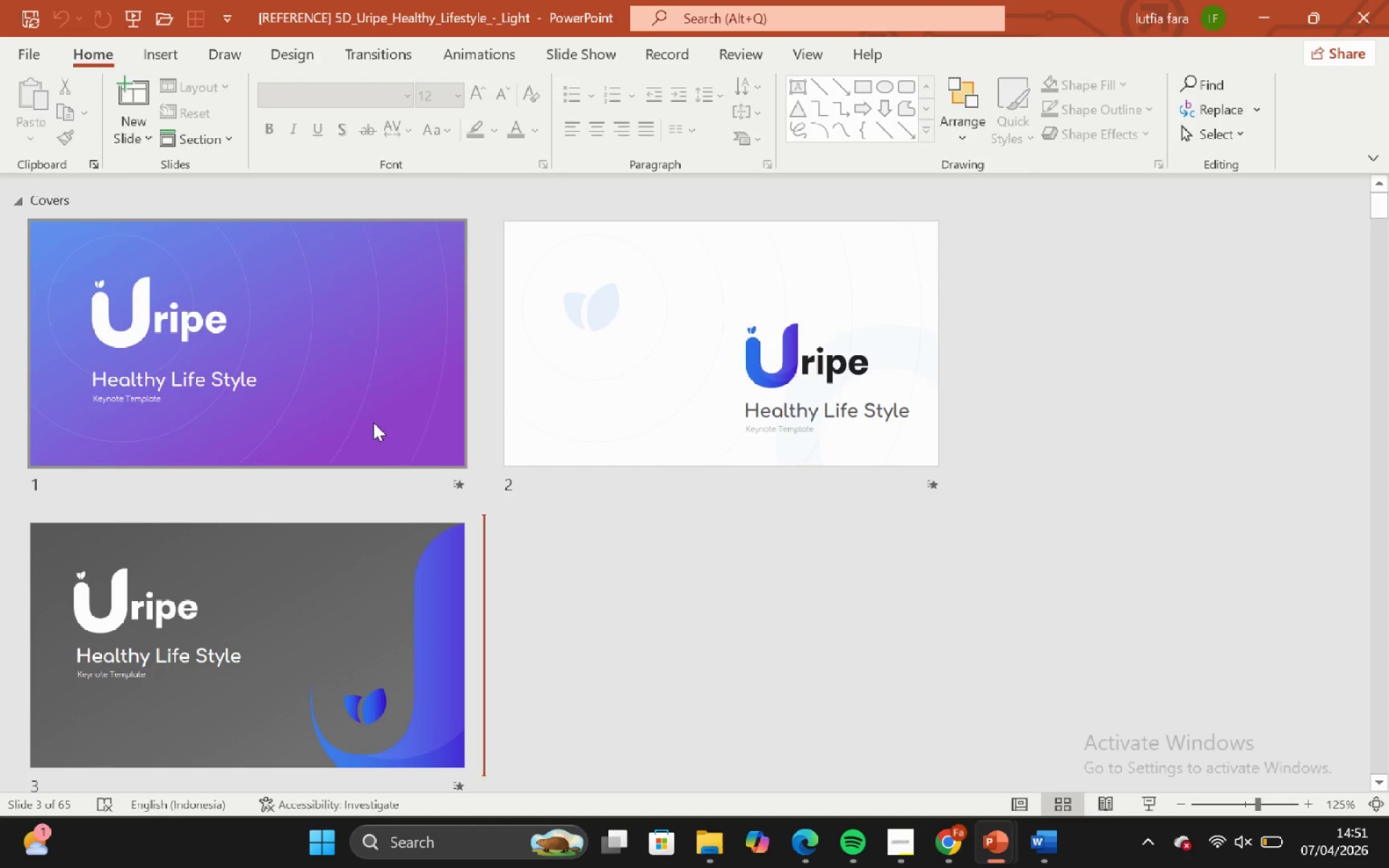 
left_click([581, 619])
 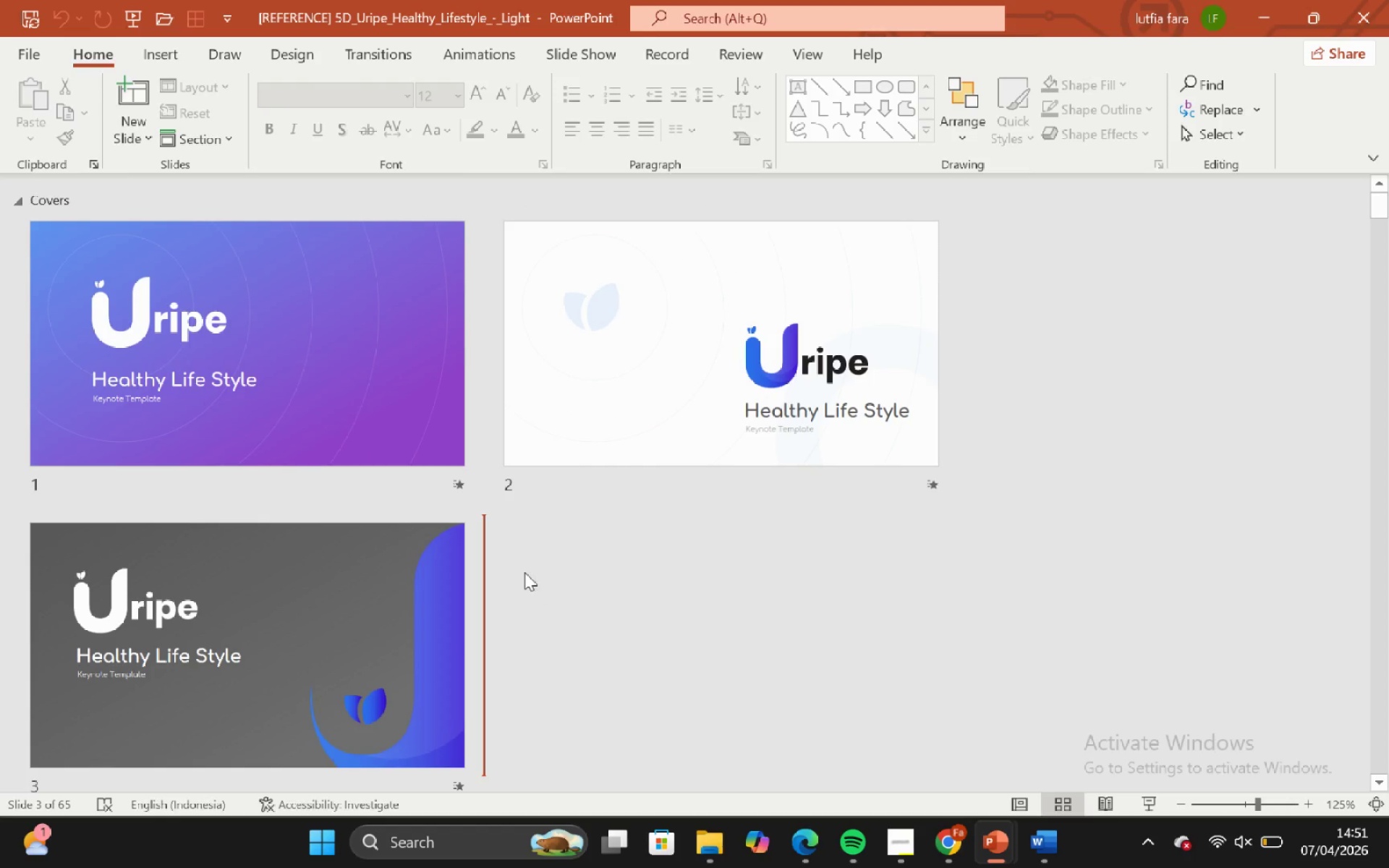 
scroll: coordinate [869, 671], scroll_direction: up, amount: 21.0
 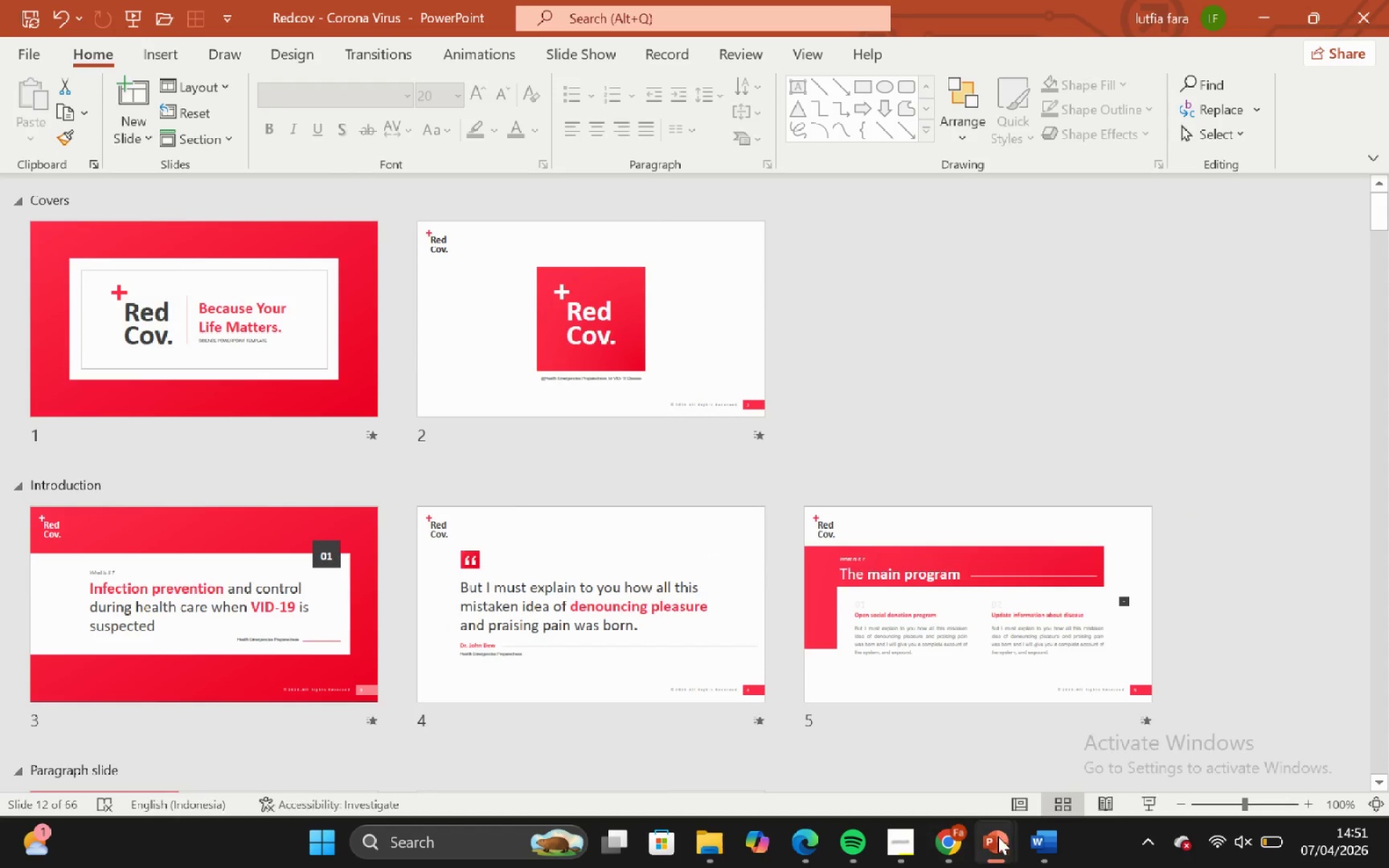 
mouse_move([1027, 843])
 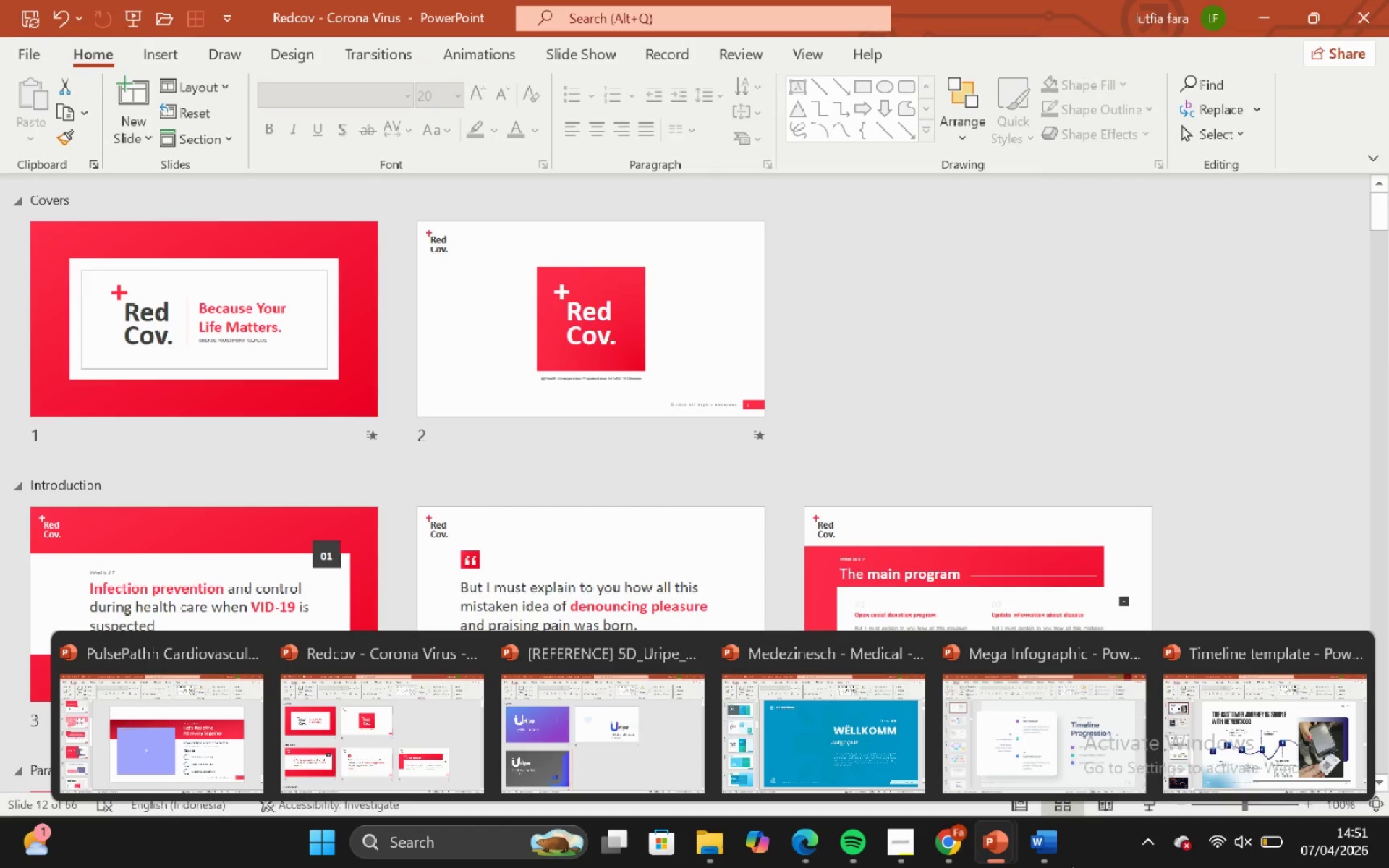 
wait(7.79)
 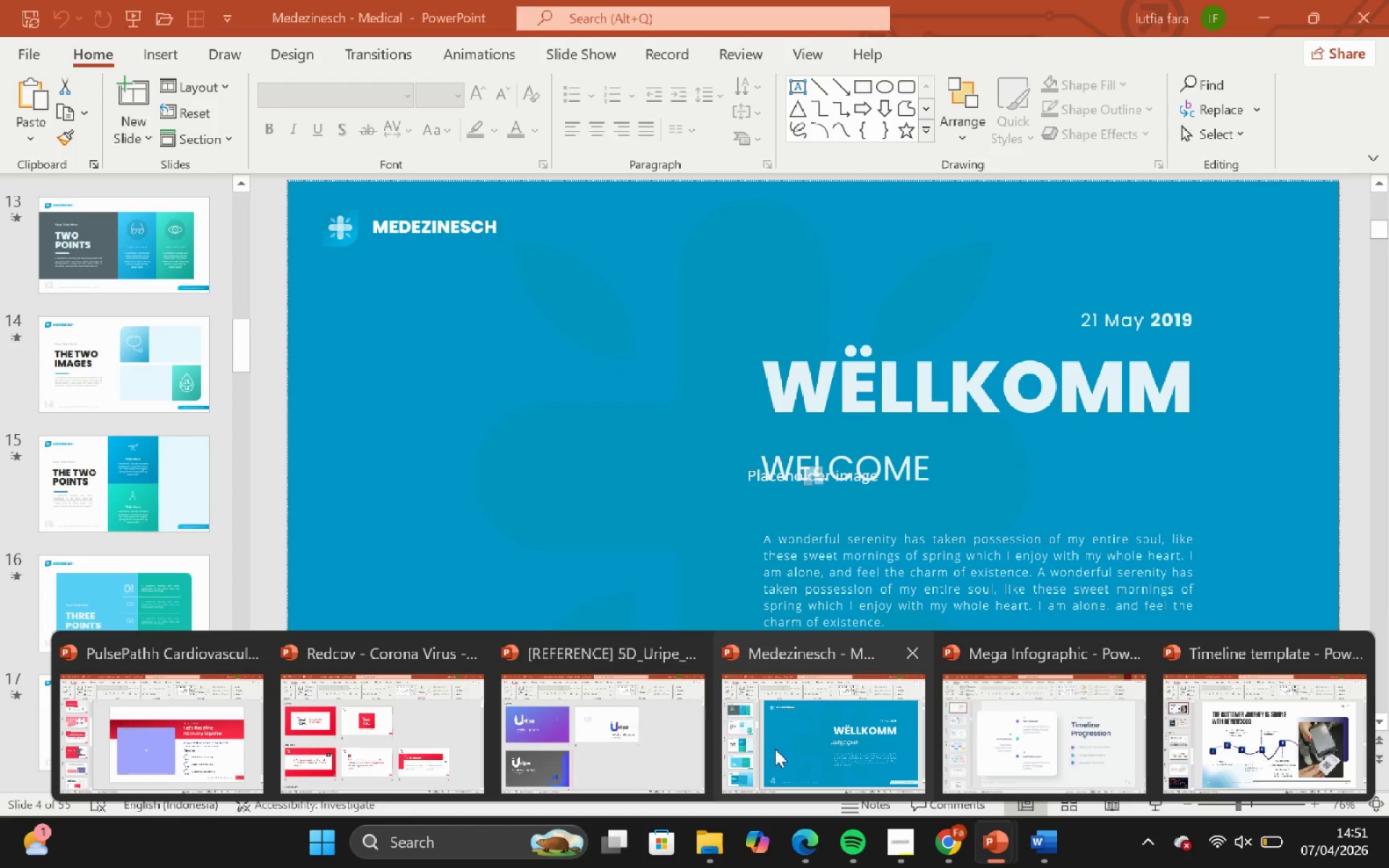 
left_click_drag(start_coordinate=[919, 731], to_coordinate=[899, 715])
 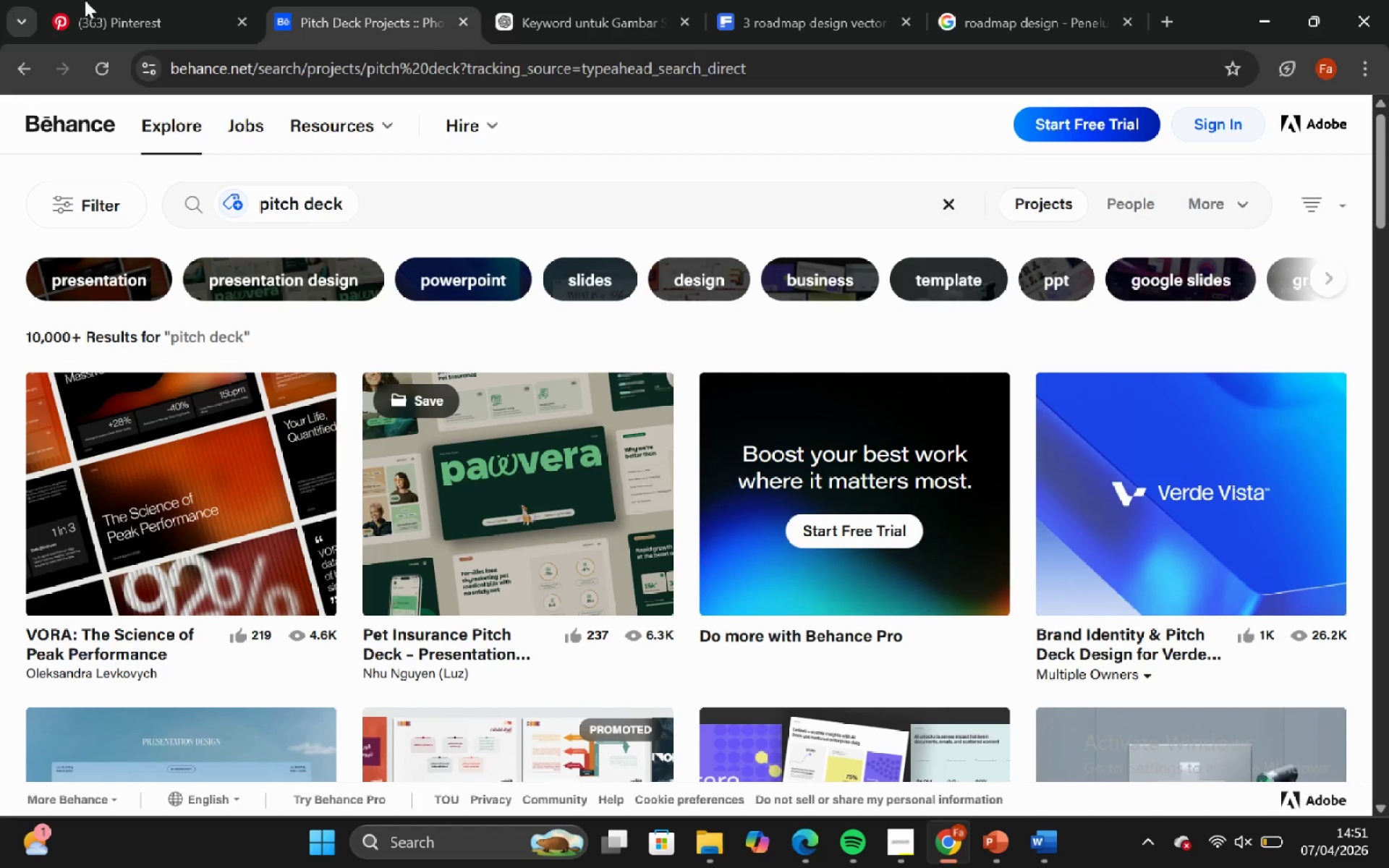 
left_click([99, 0])
 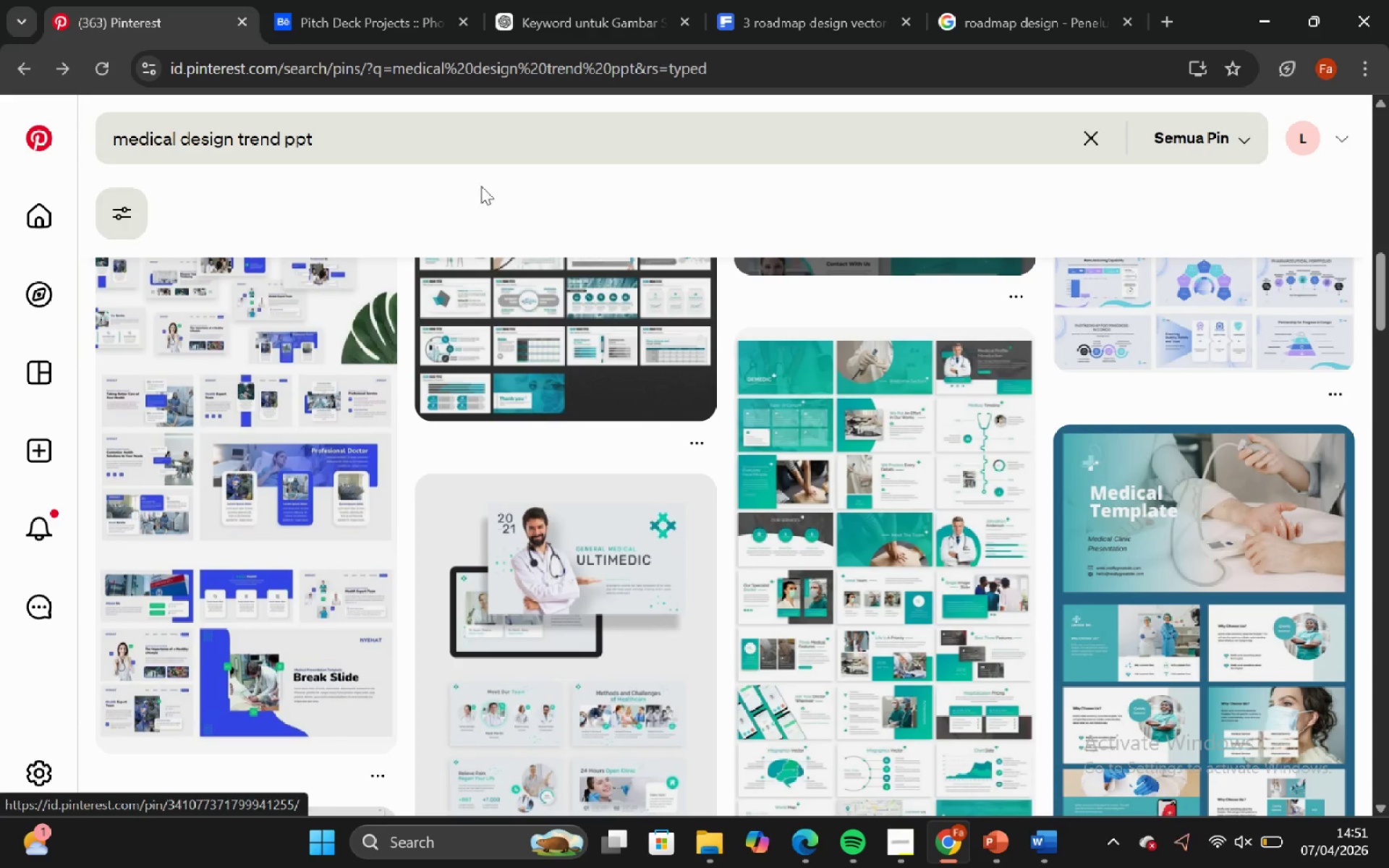 
left_click_drag(start_coordinate=[417, 145], to_coordinate=[0, 142])
 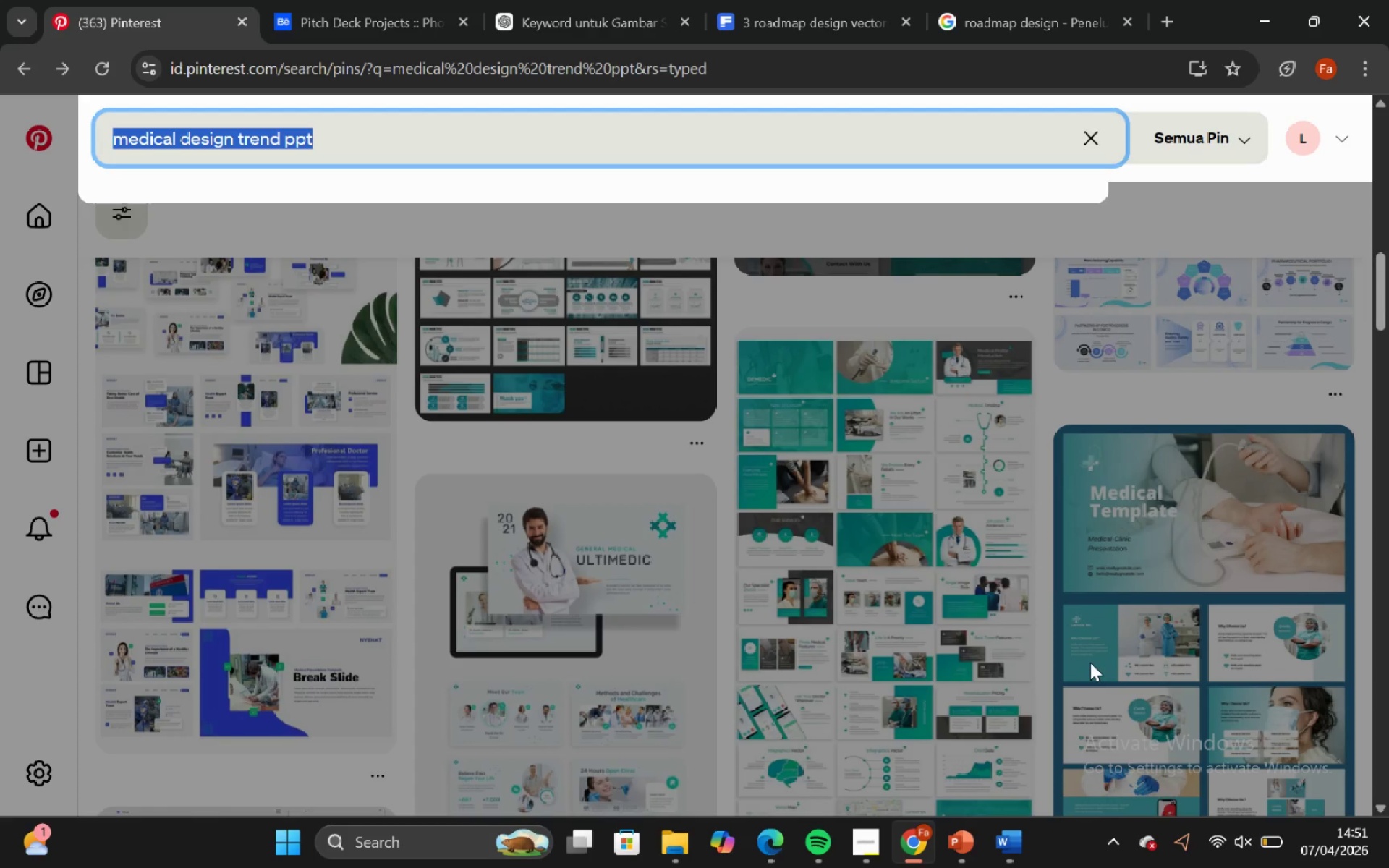 
key(Backspace)
type(cover ppt tentang medical)
 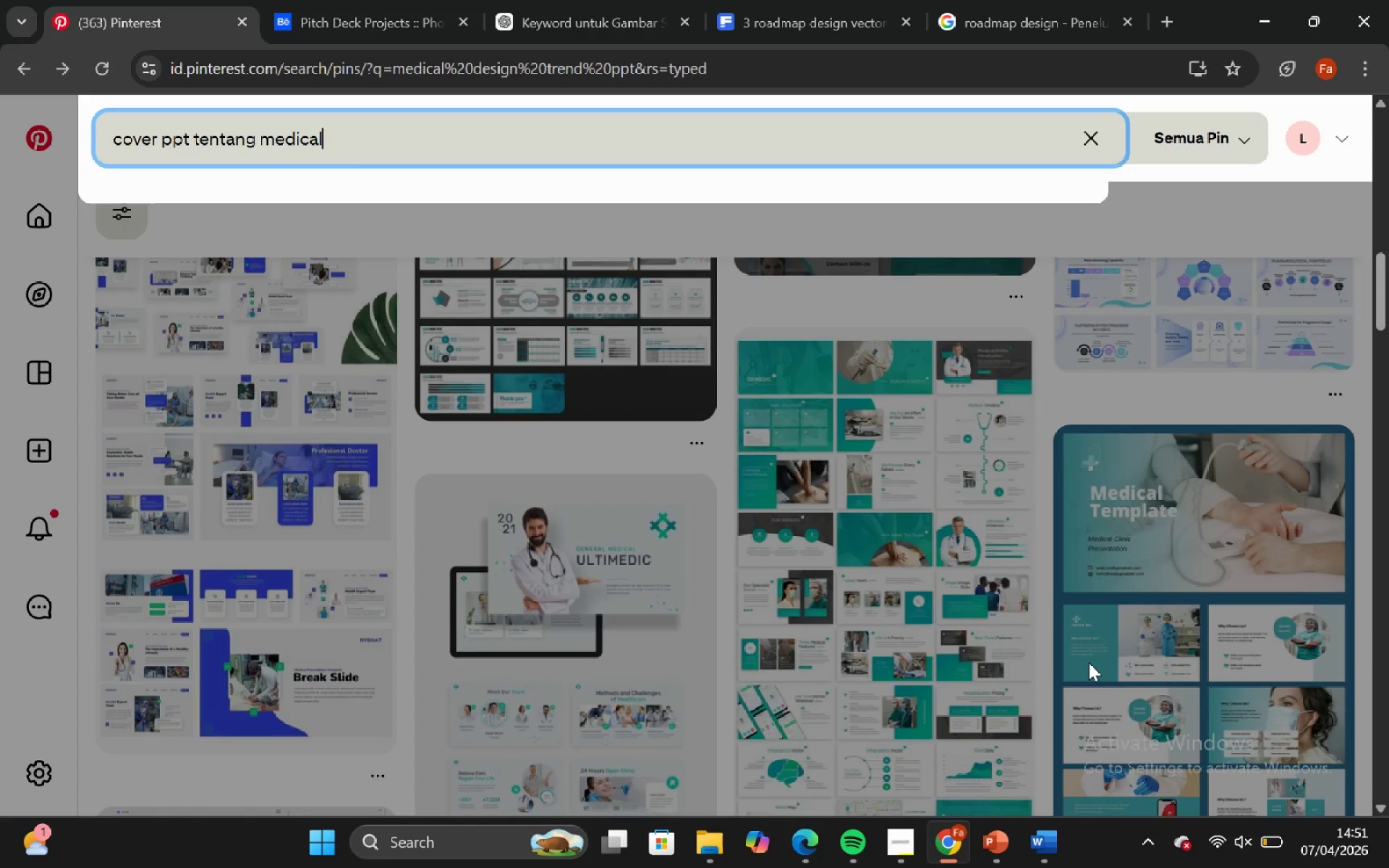 
key(Enter)
 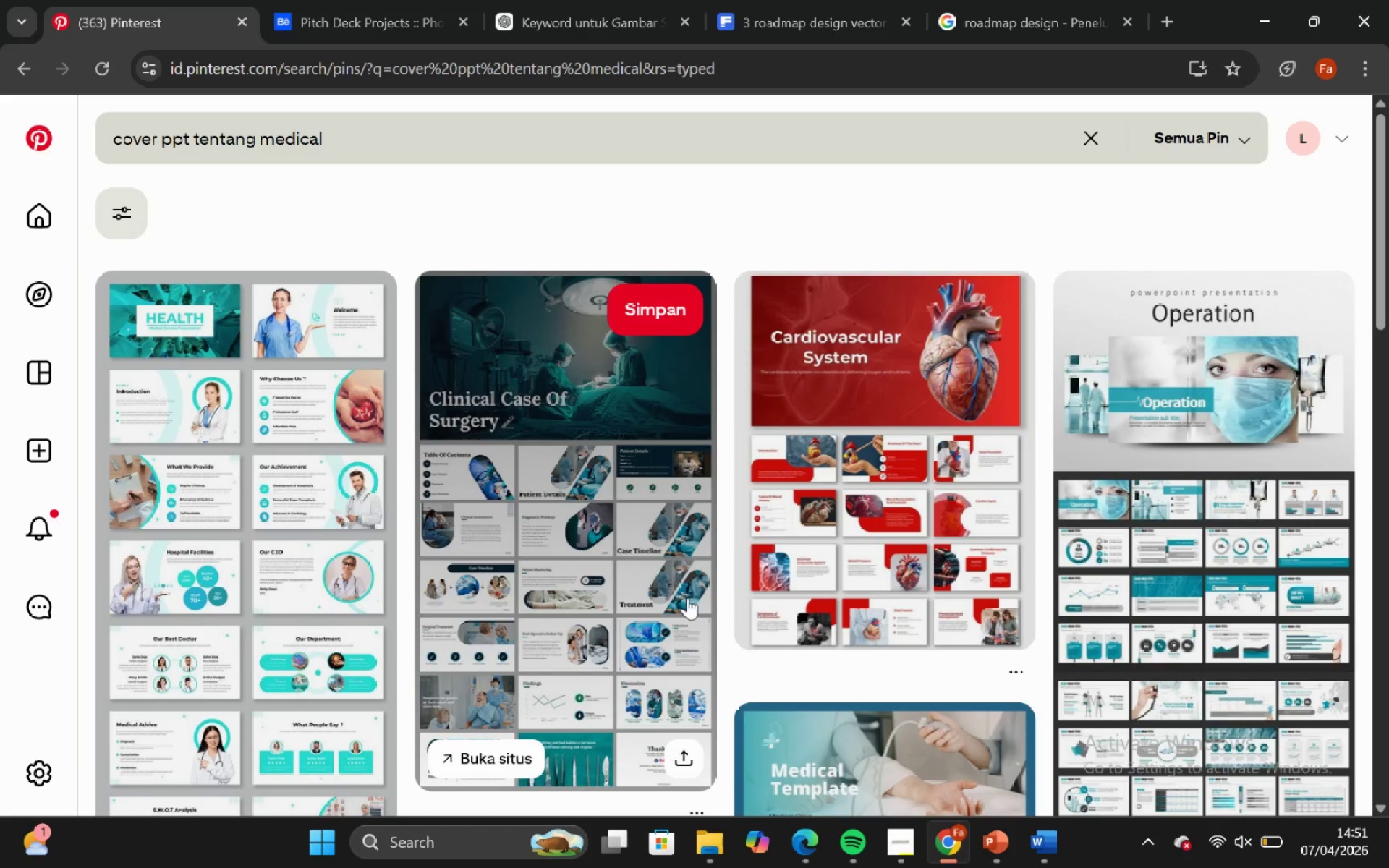 
scroll: coordinate [677, 599], scroll_direction: none, amount: 0.0
 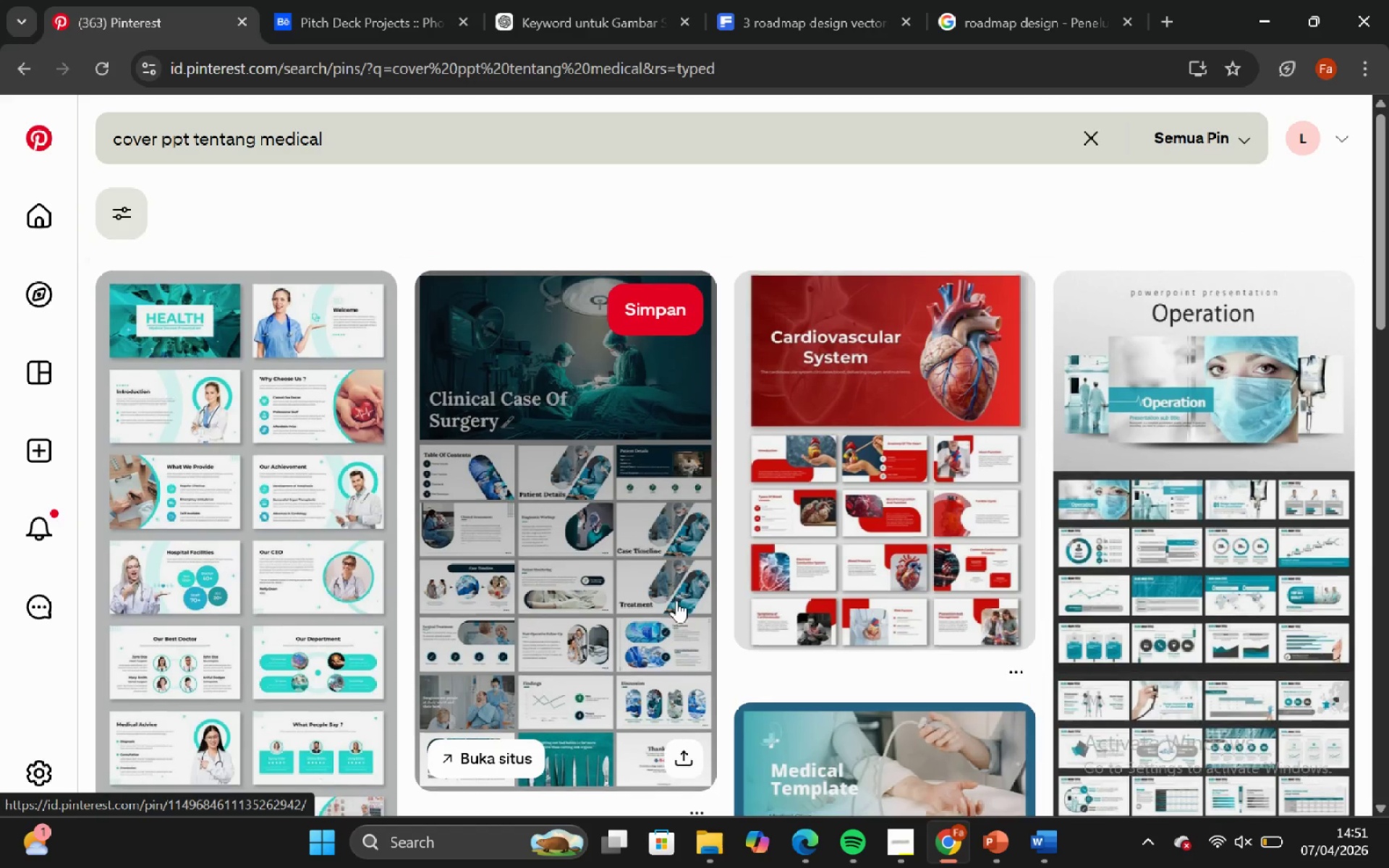 
scroll: coordinate [675, 601], scroll_direction: up, amount: 1.0
 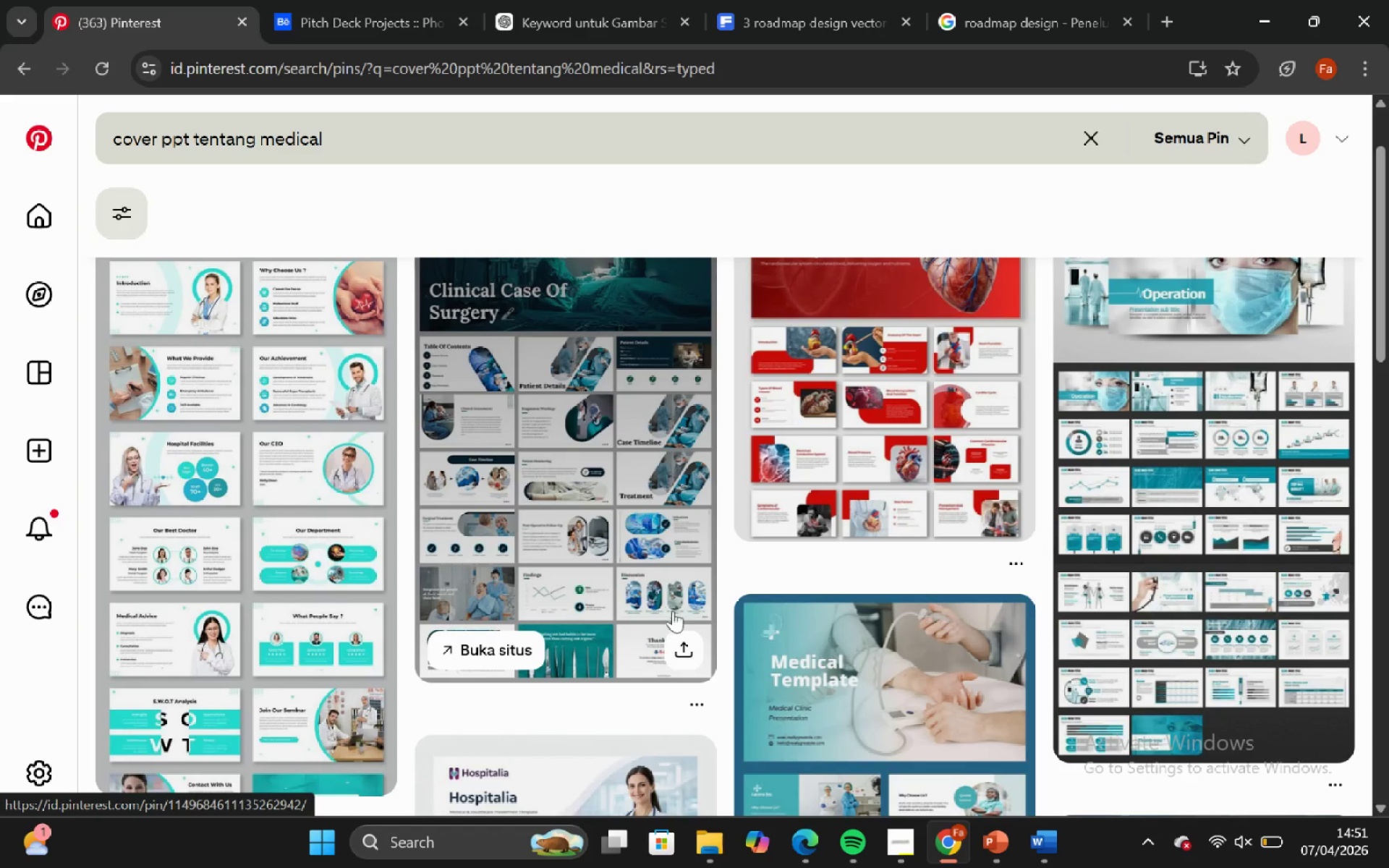 
scroll: coordinate [660, 632], scroll_direction: down, amount: 5.0
 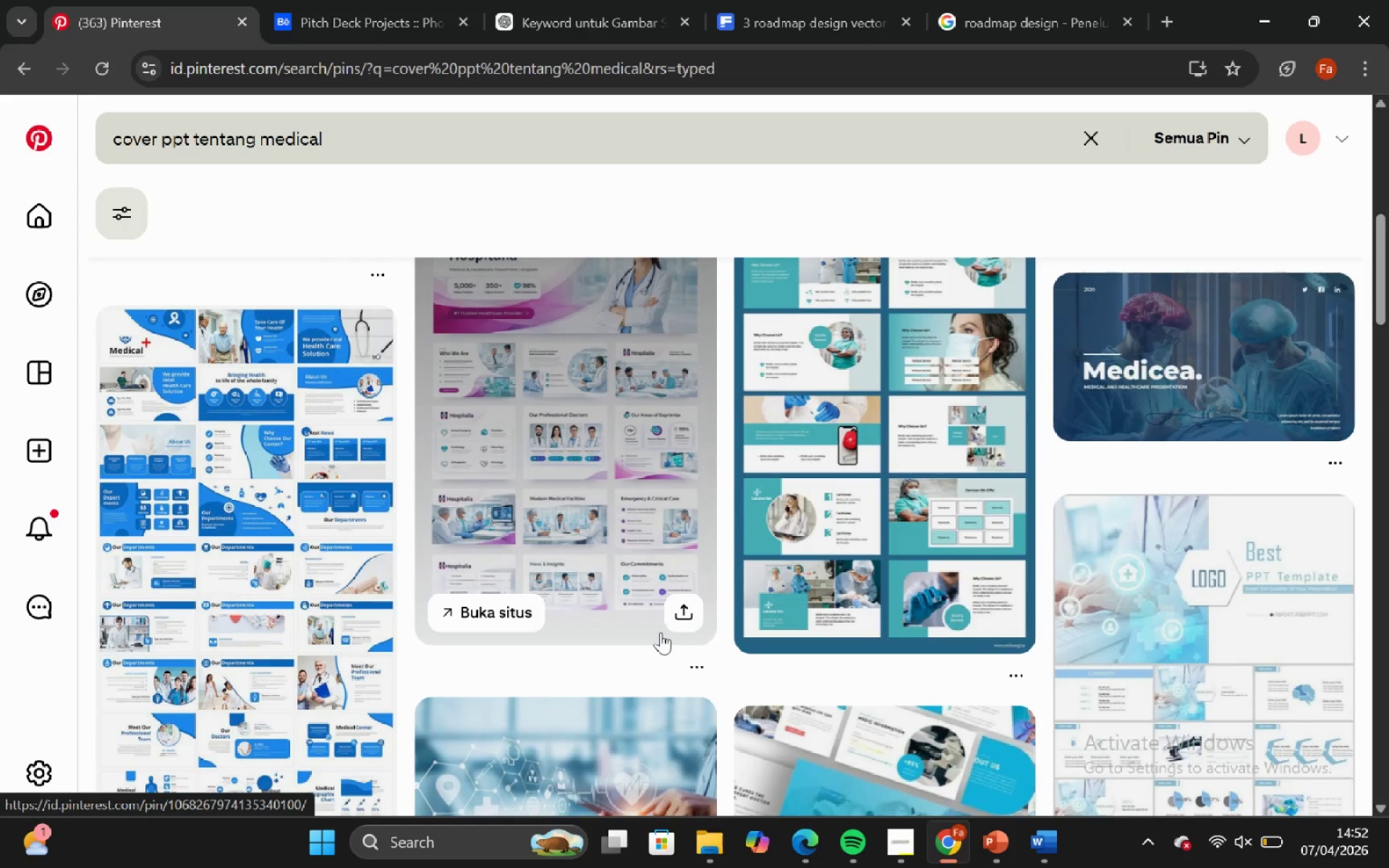 
scroll: coordinate [696, 605], scroll_direction: down, amount: 8.0
 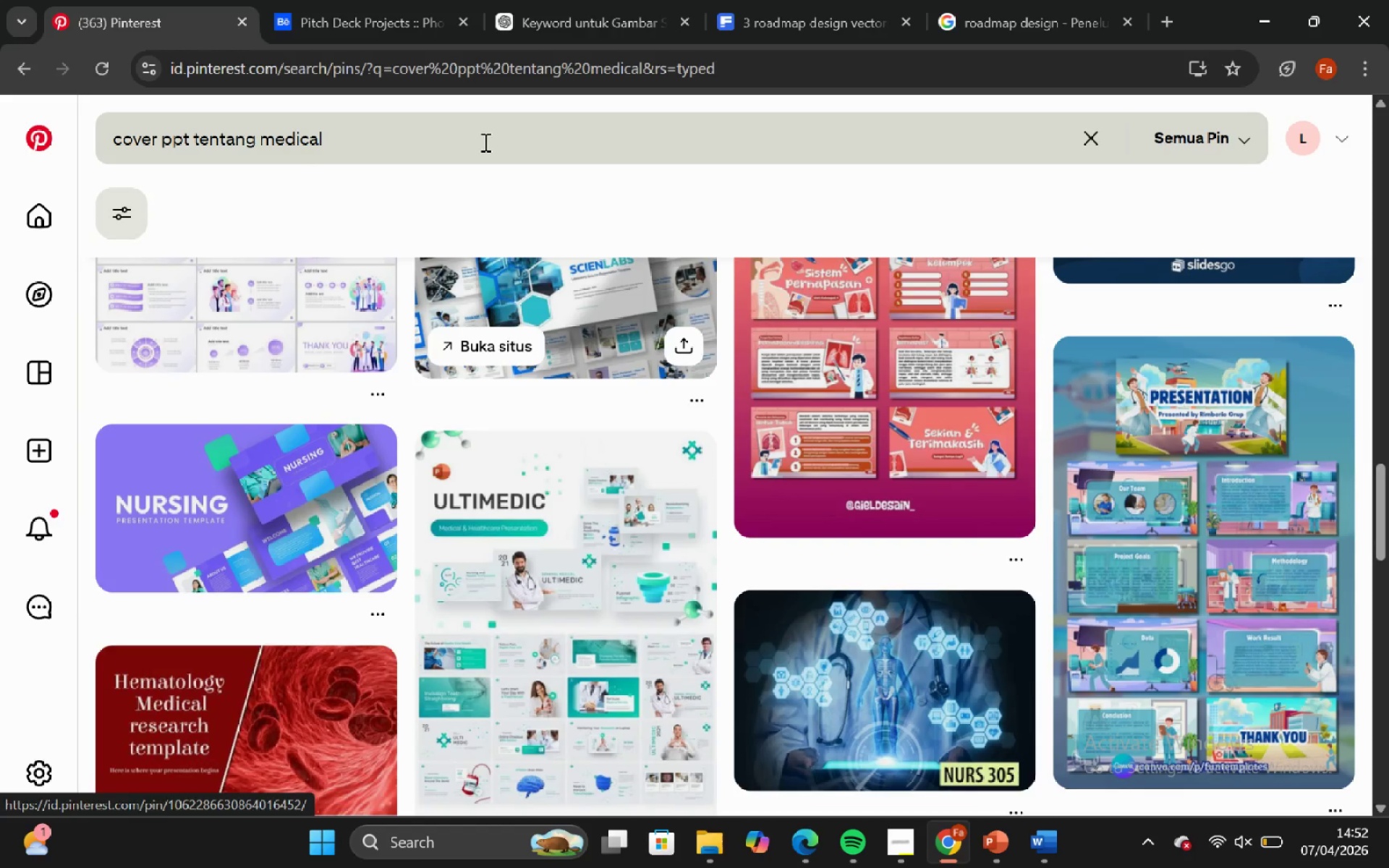 
left_click([472, 136])
 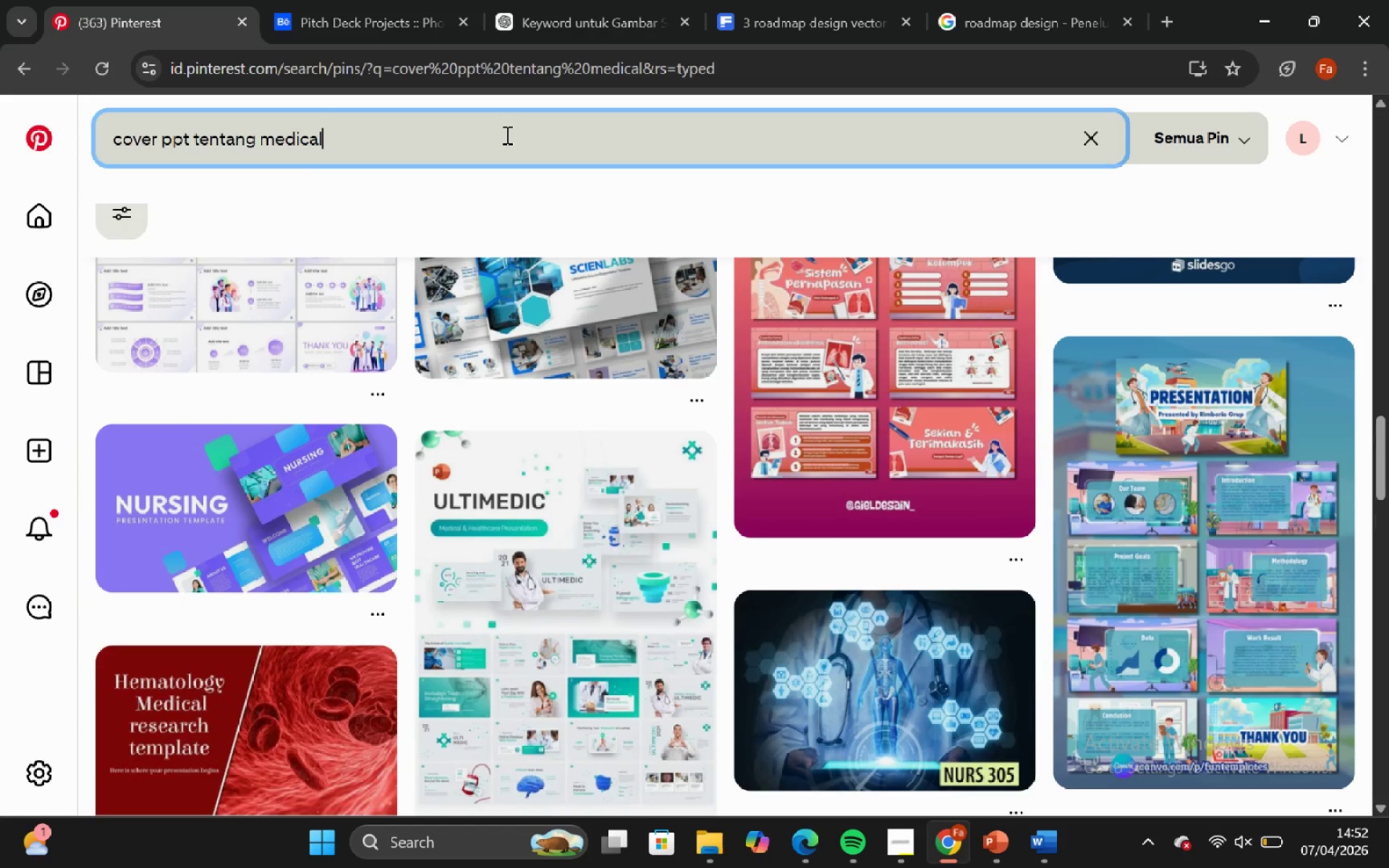 
type( trend)
 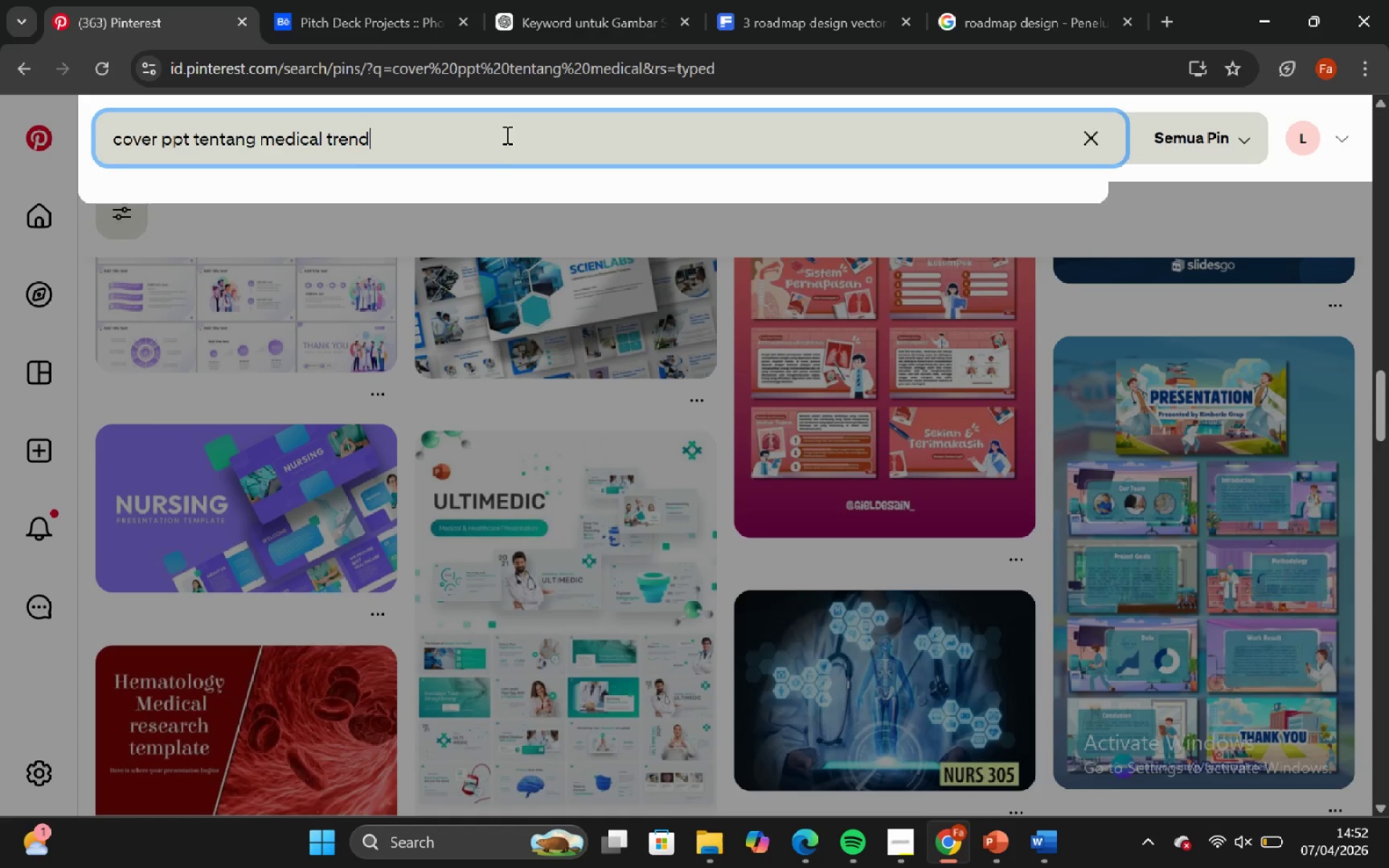 
key(Enter)
 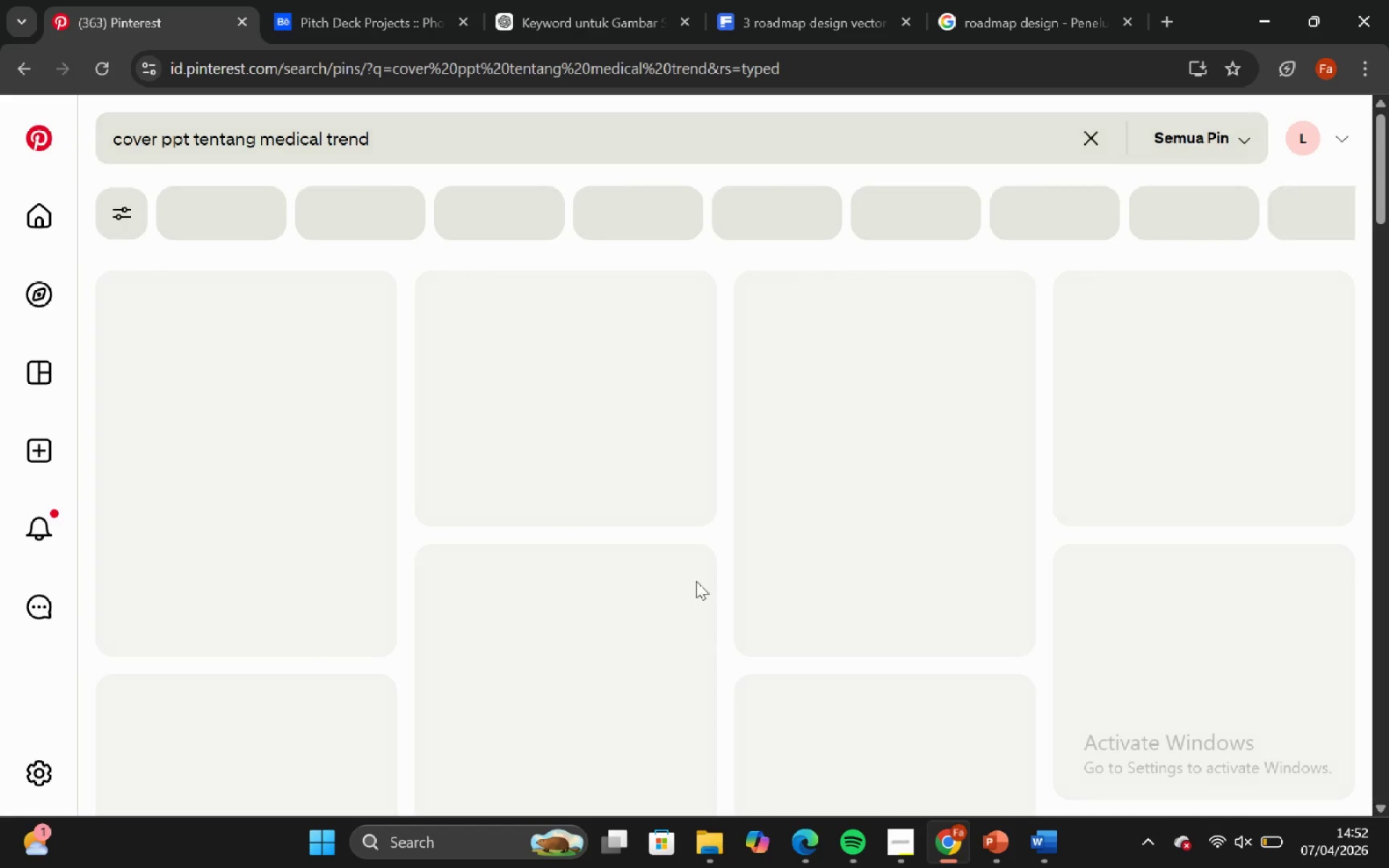 
scroll: coordinate [896, 669], scroll_direction: none, amount: 0.0
 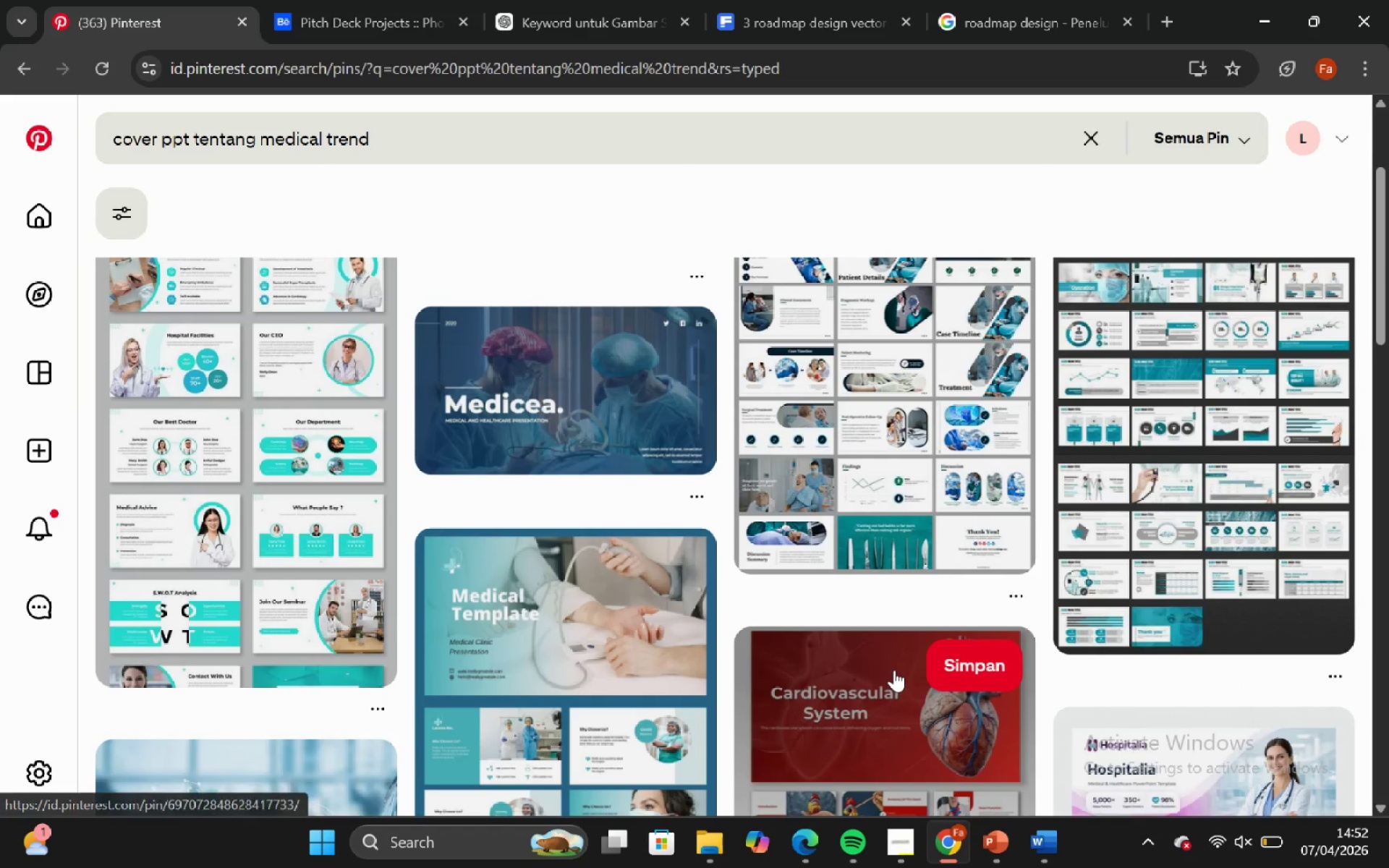 
scroll: coordinate [891, 681], scroll_direction: down, amount: 2.0
 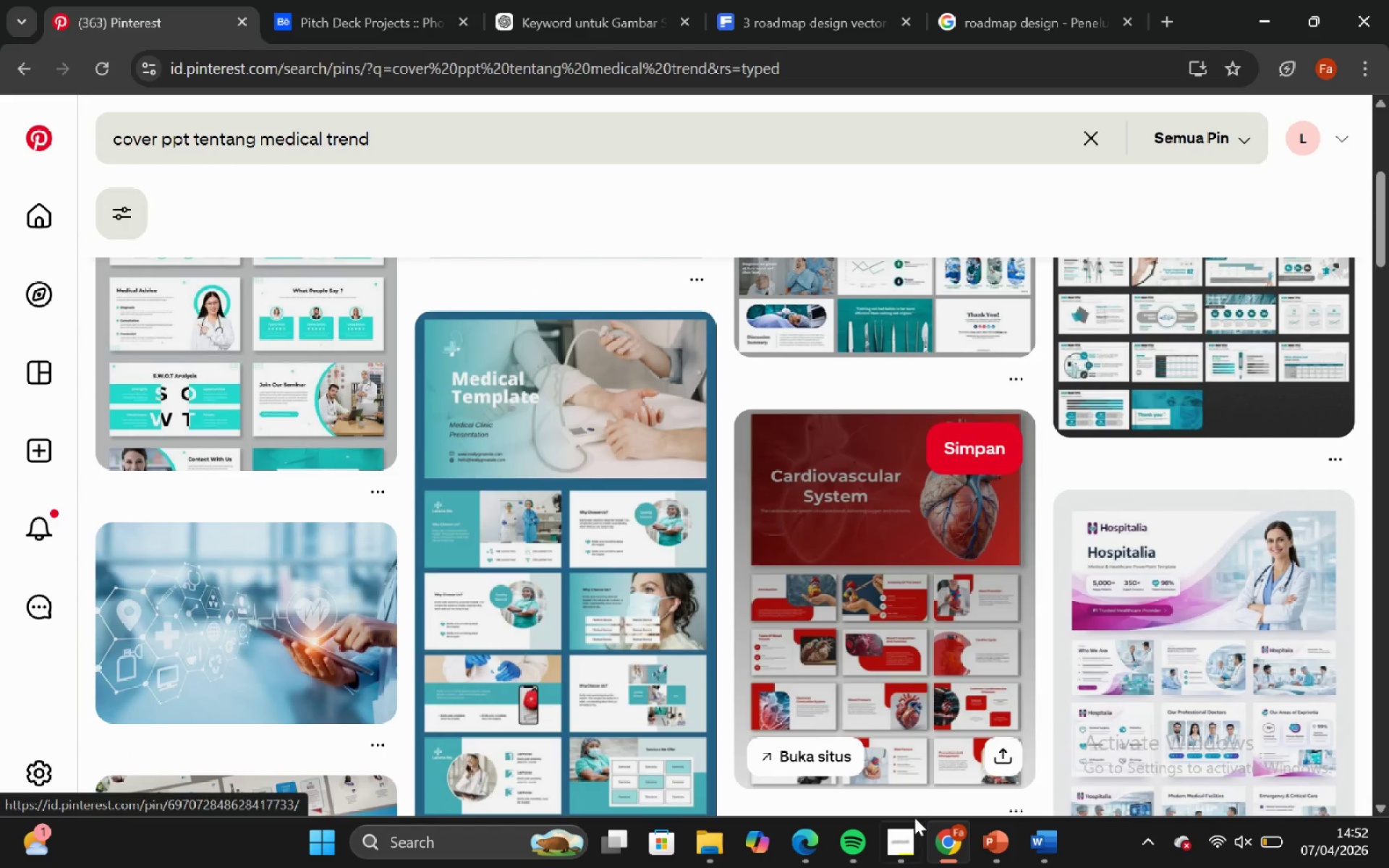 
left_click([914, 820])